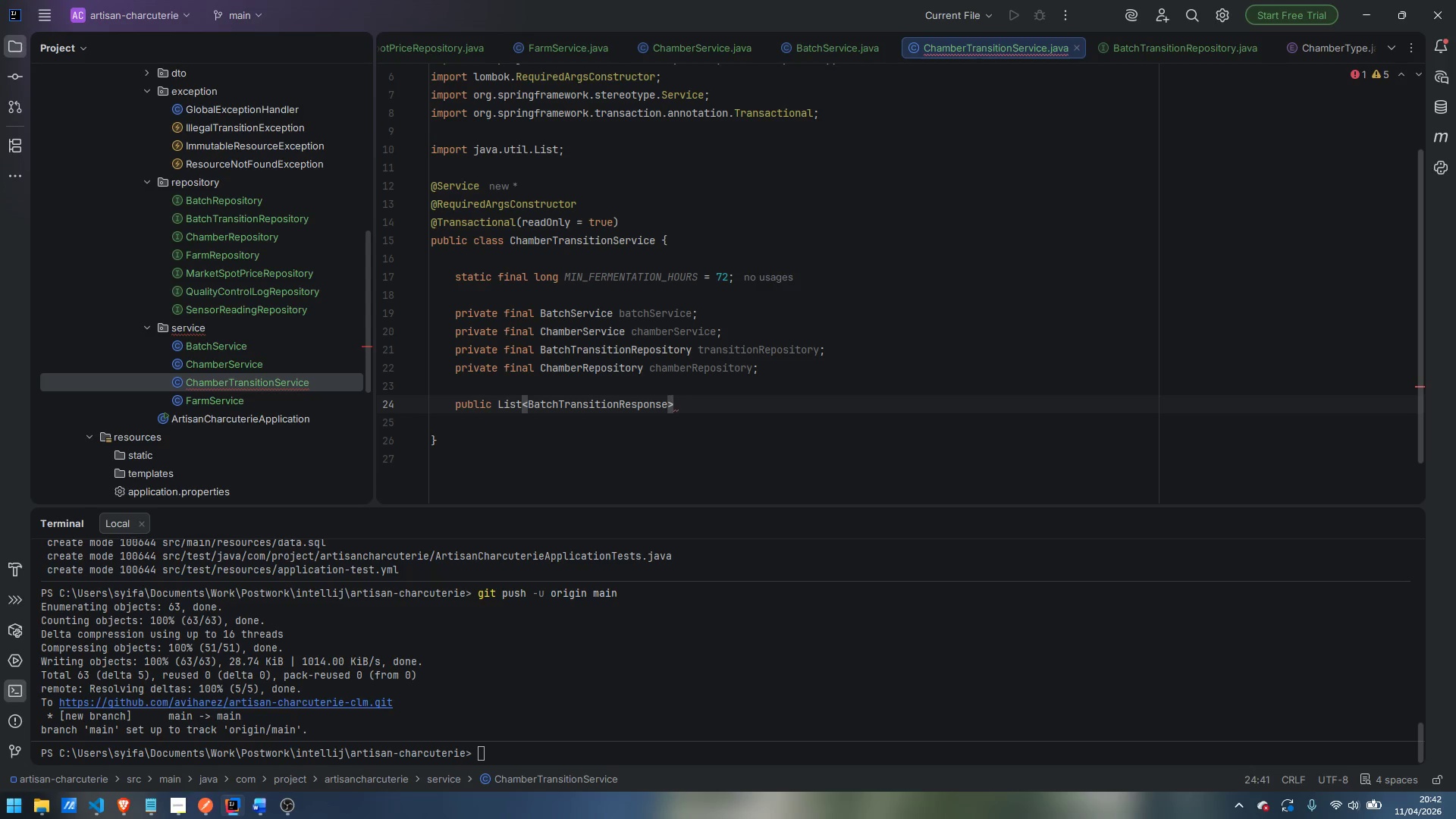 
type( getHistory(Long batchId)
 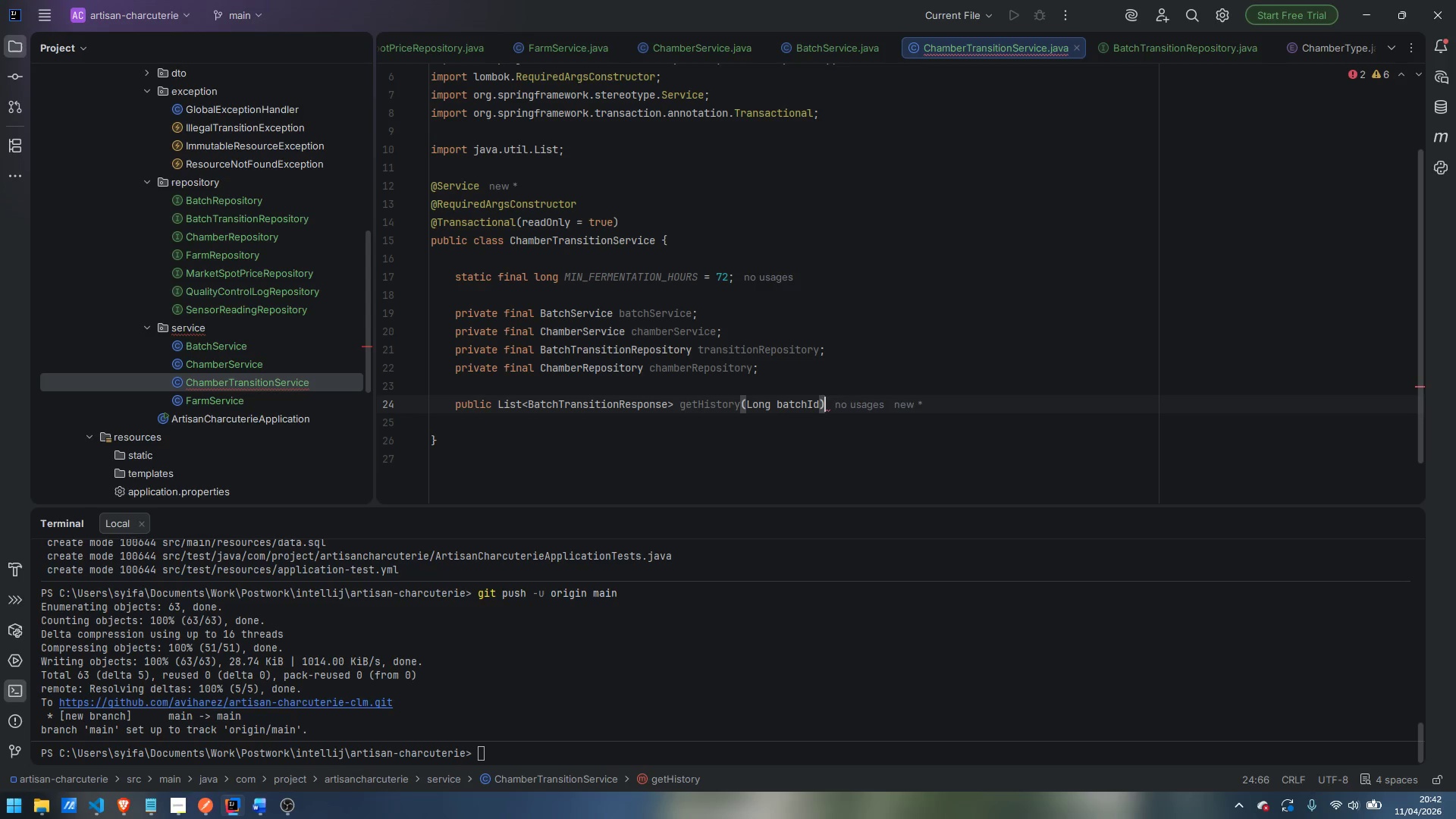 
 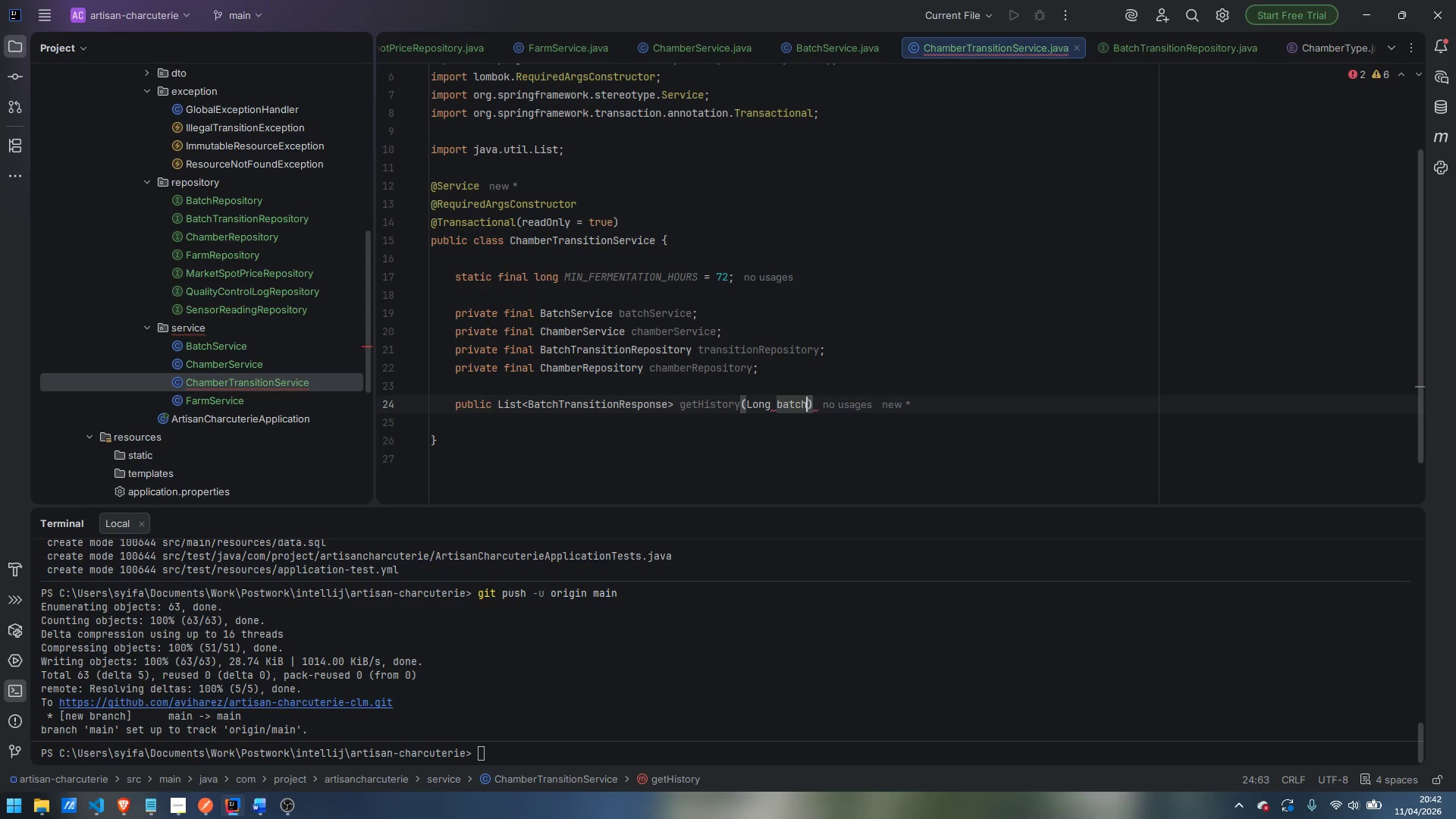 
key(ArrowRight)
 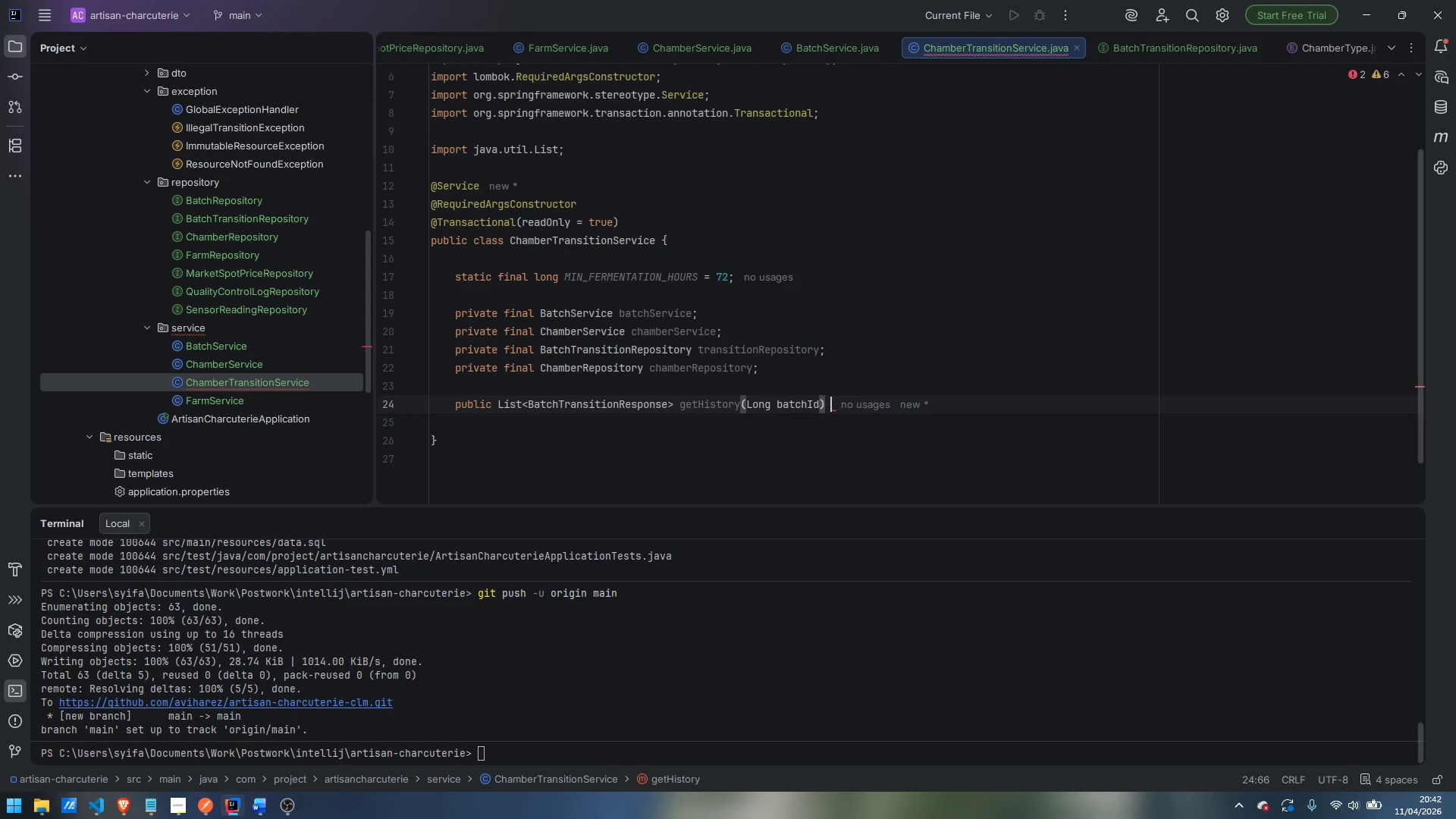 
key(Space)
 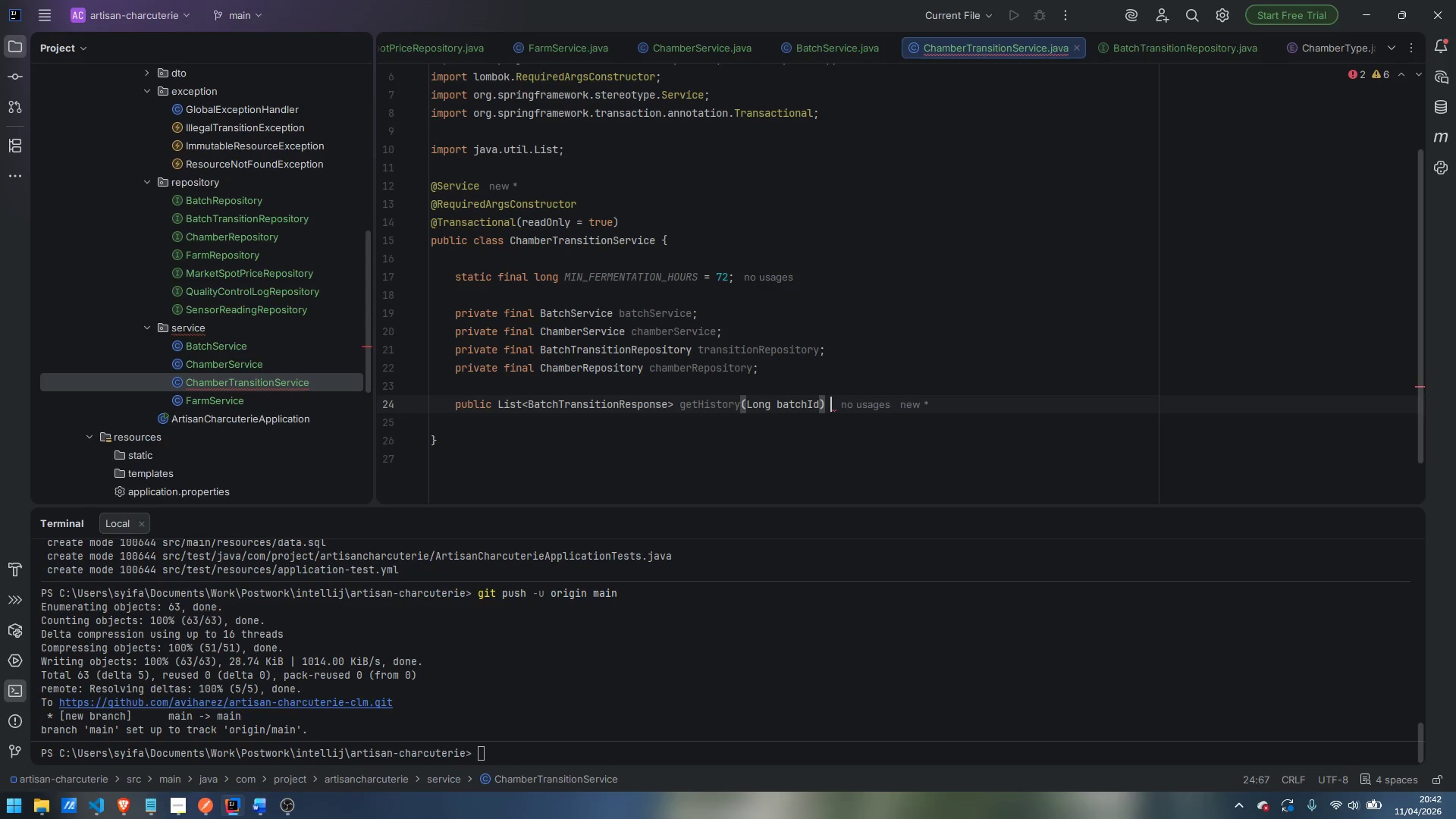 
key(Shift+BracketLeft)
 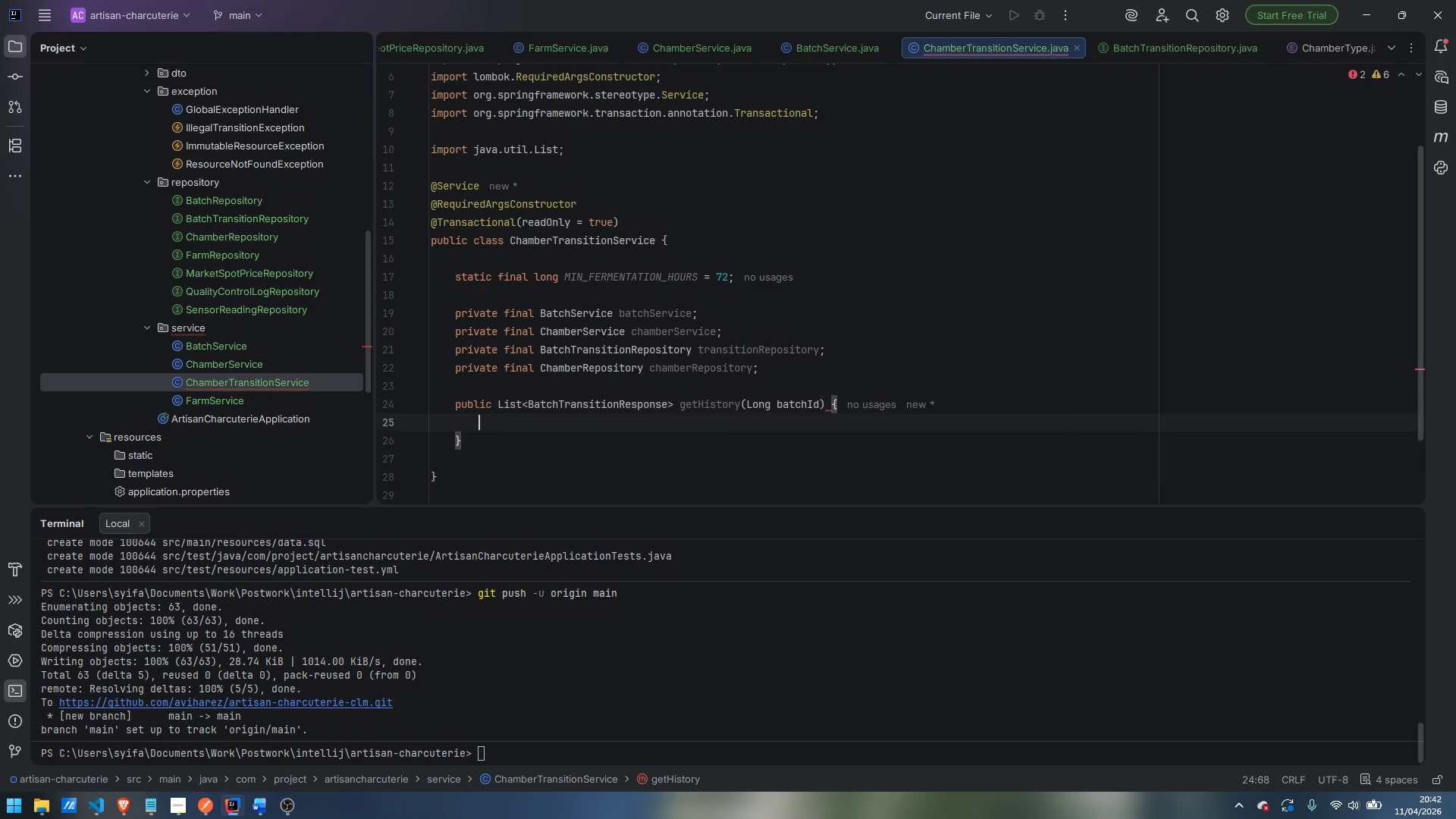 
key(Enter)
 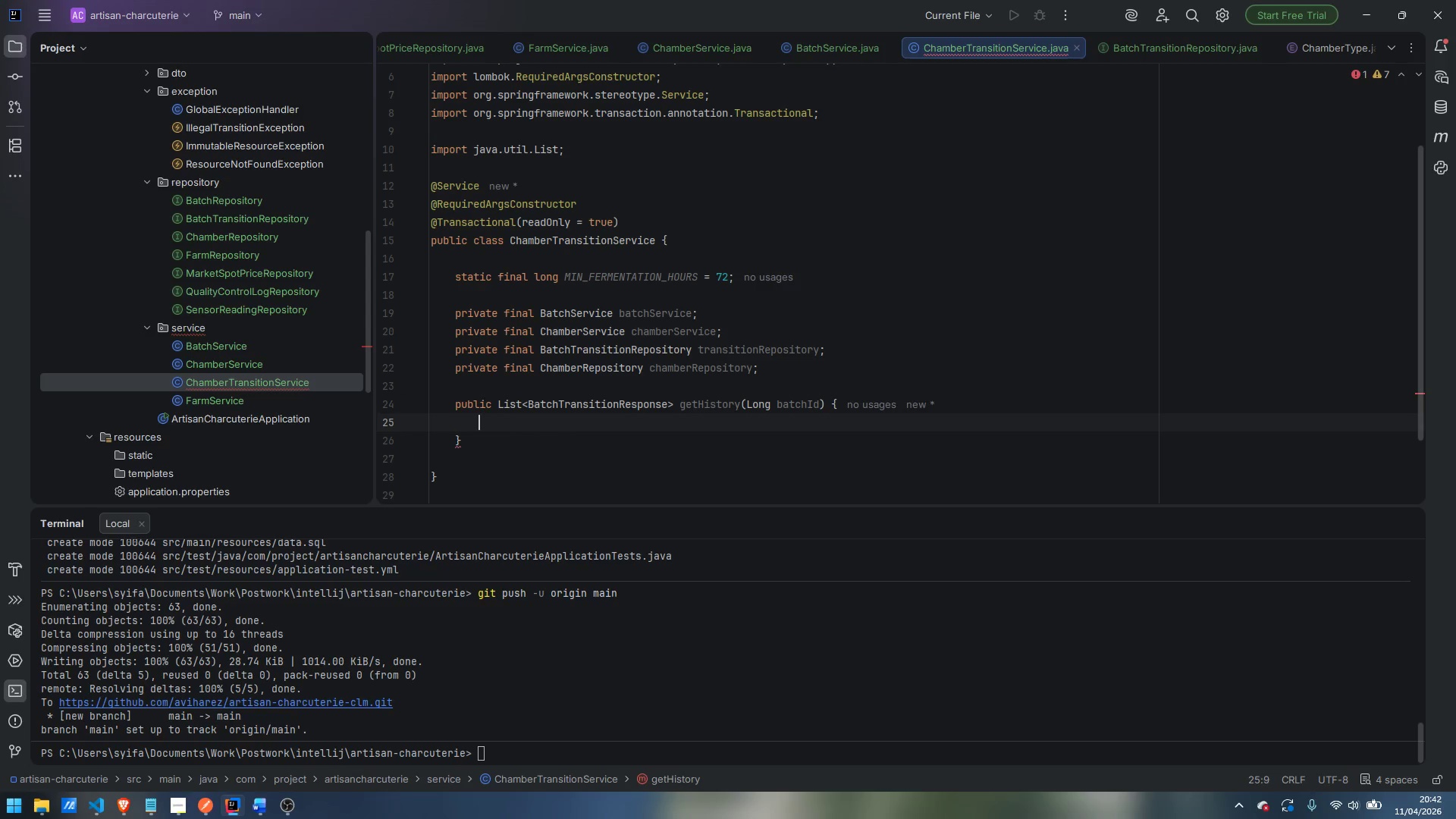 
type(batchService.getBatchj)
key(Backspace)
 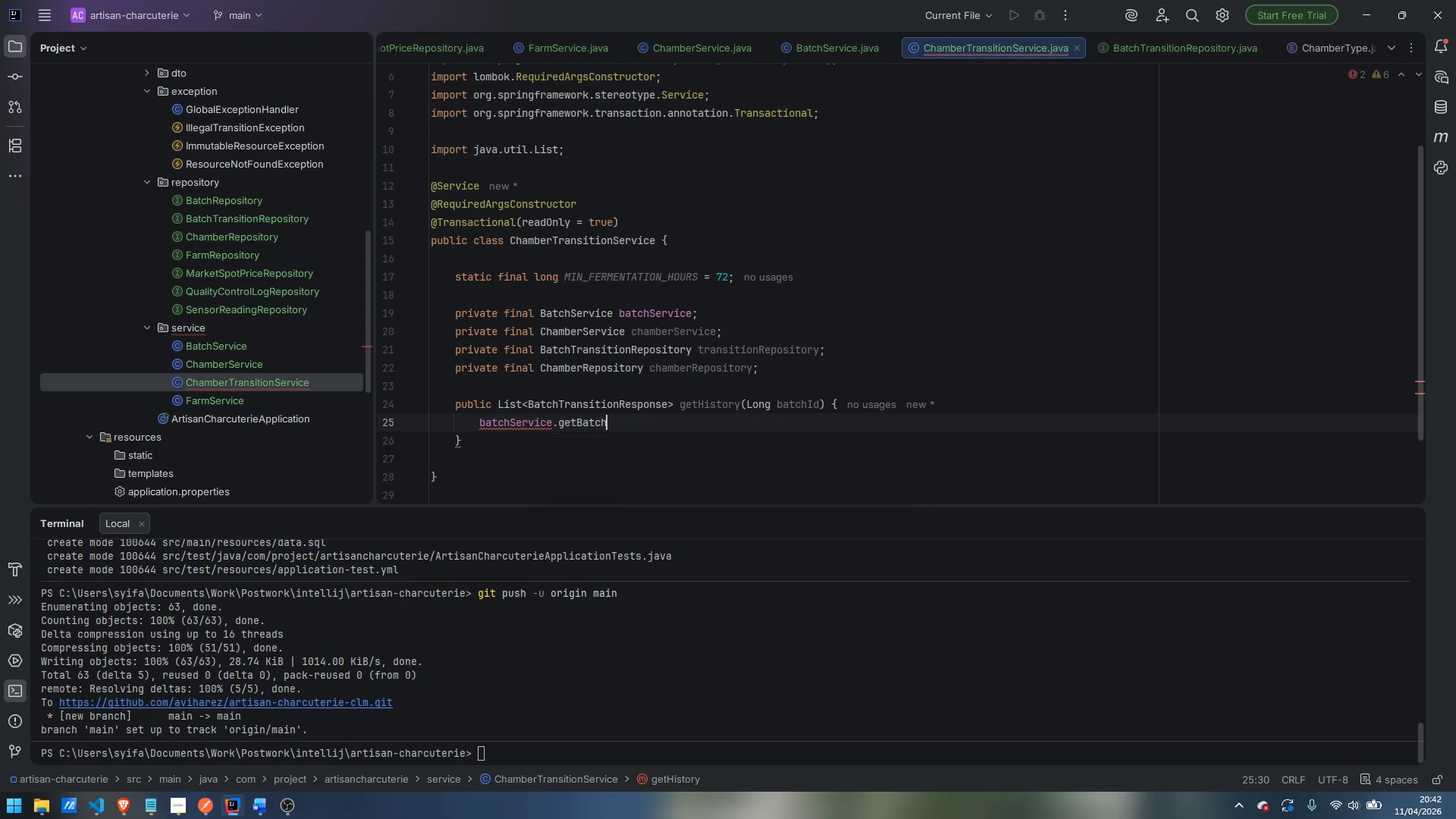 
key(Enter)
 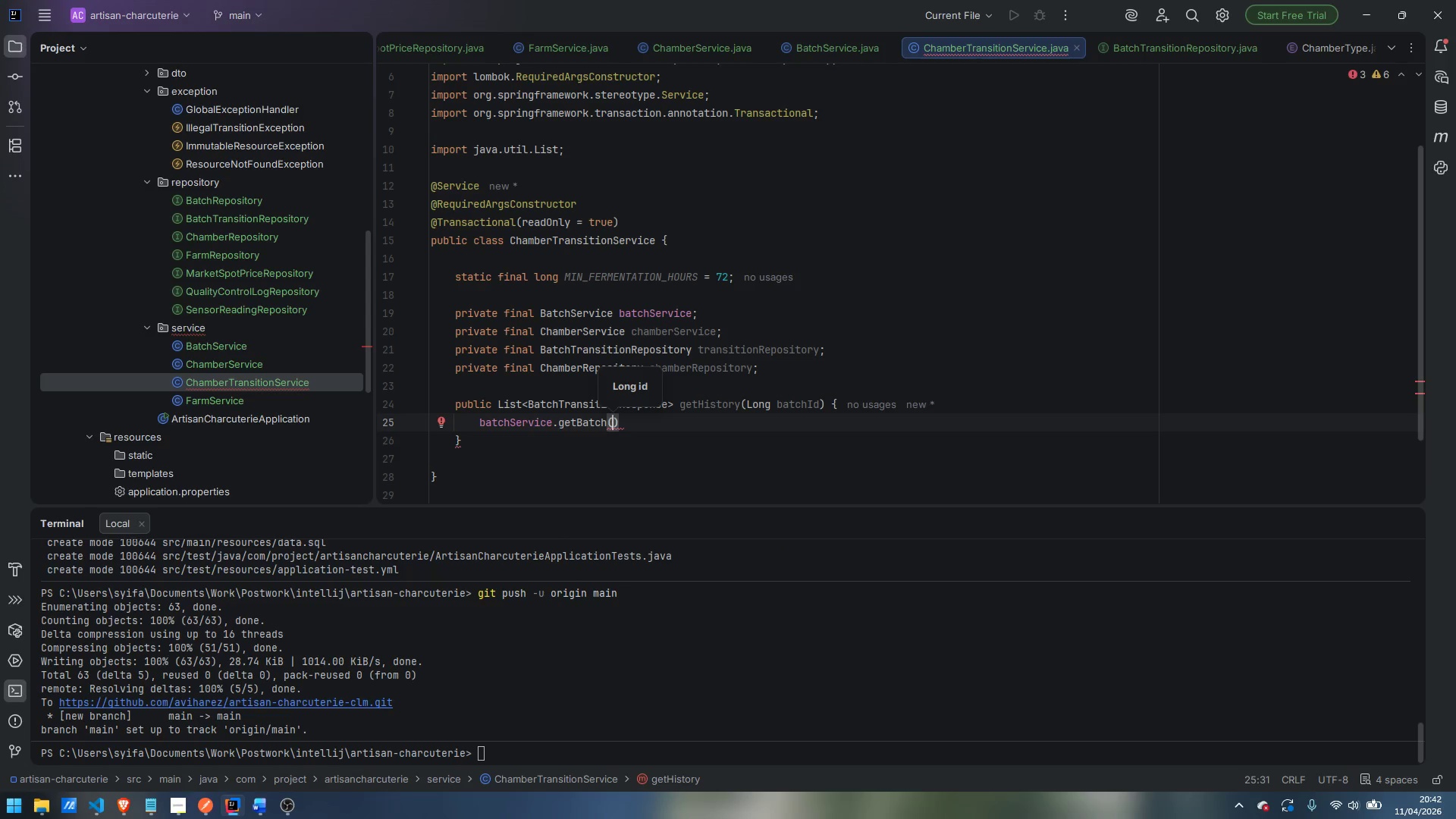 
type(batchId)
 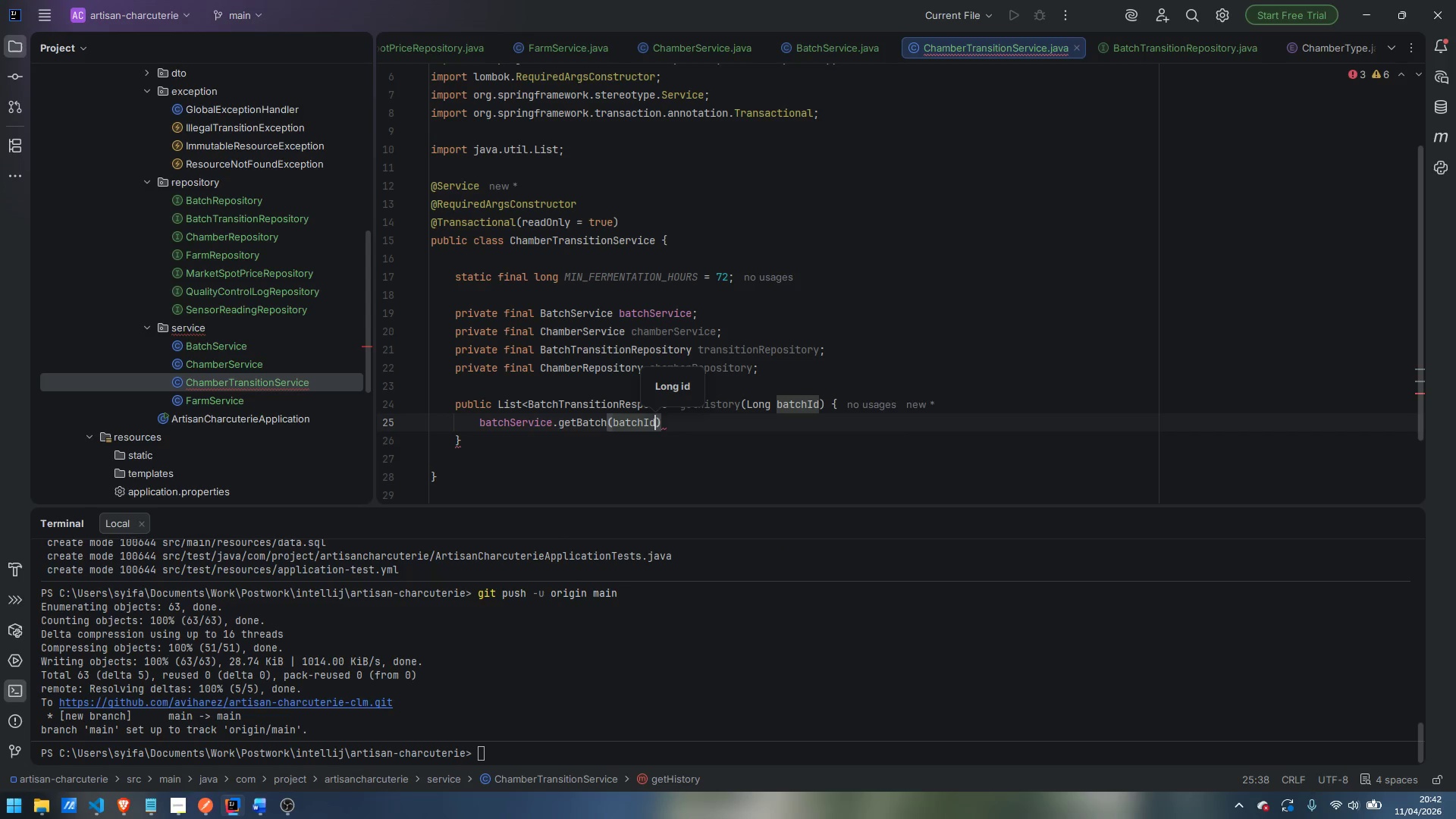 
key(ArrowRight)
 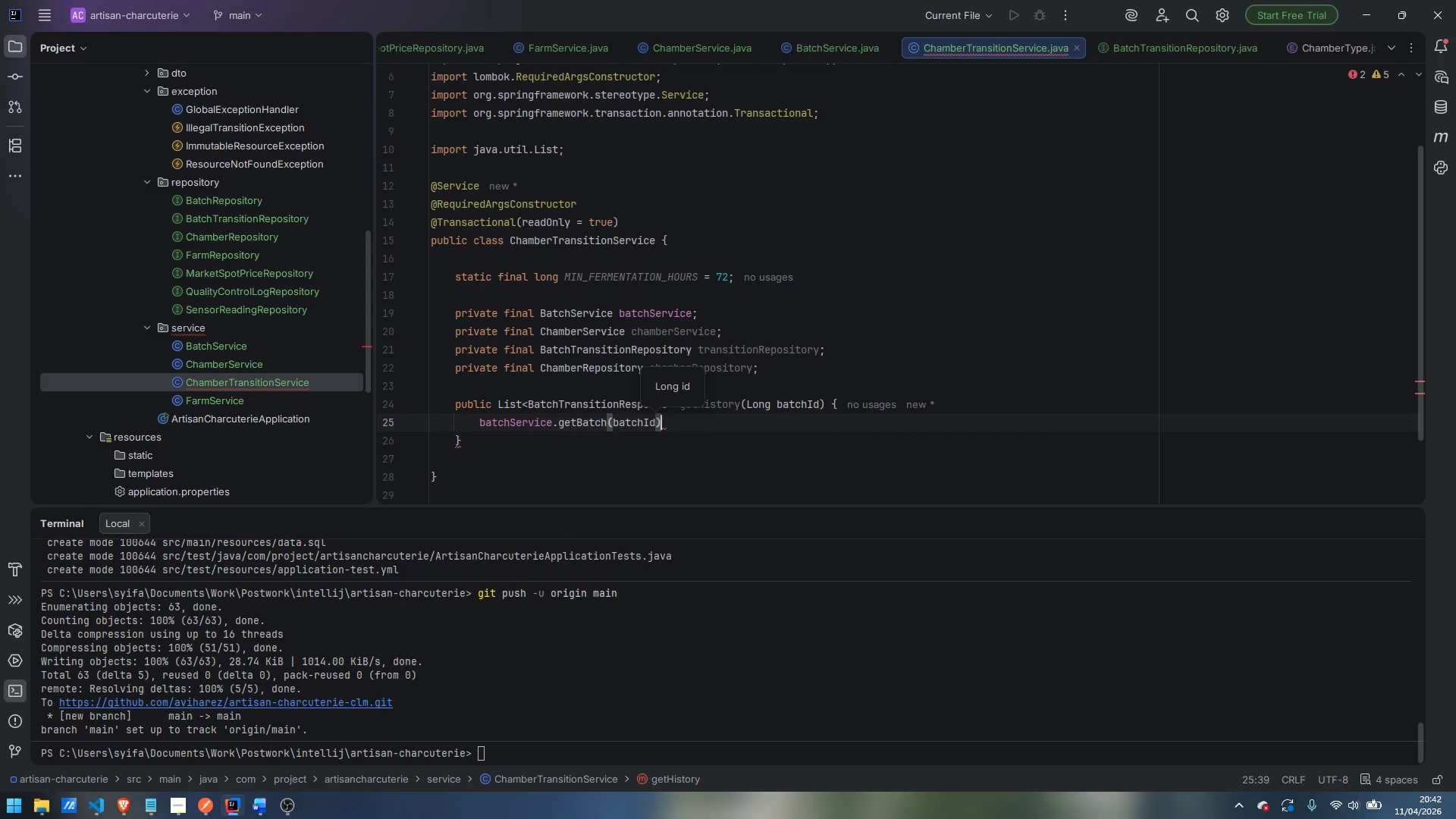 
key(Semicolon)
 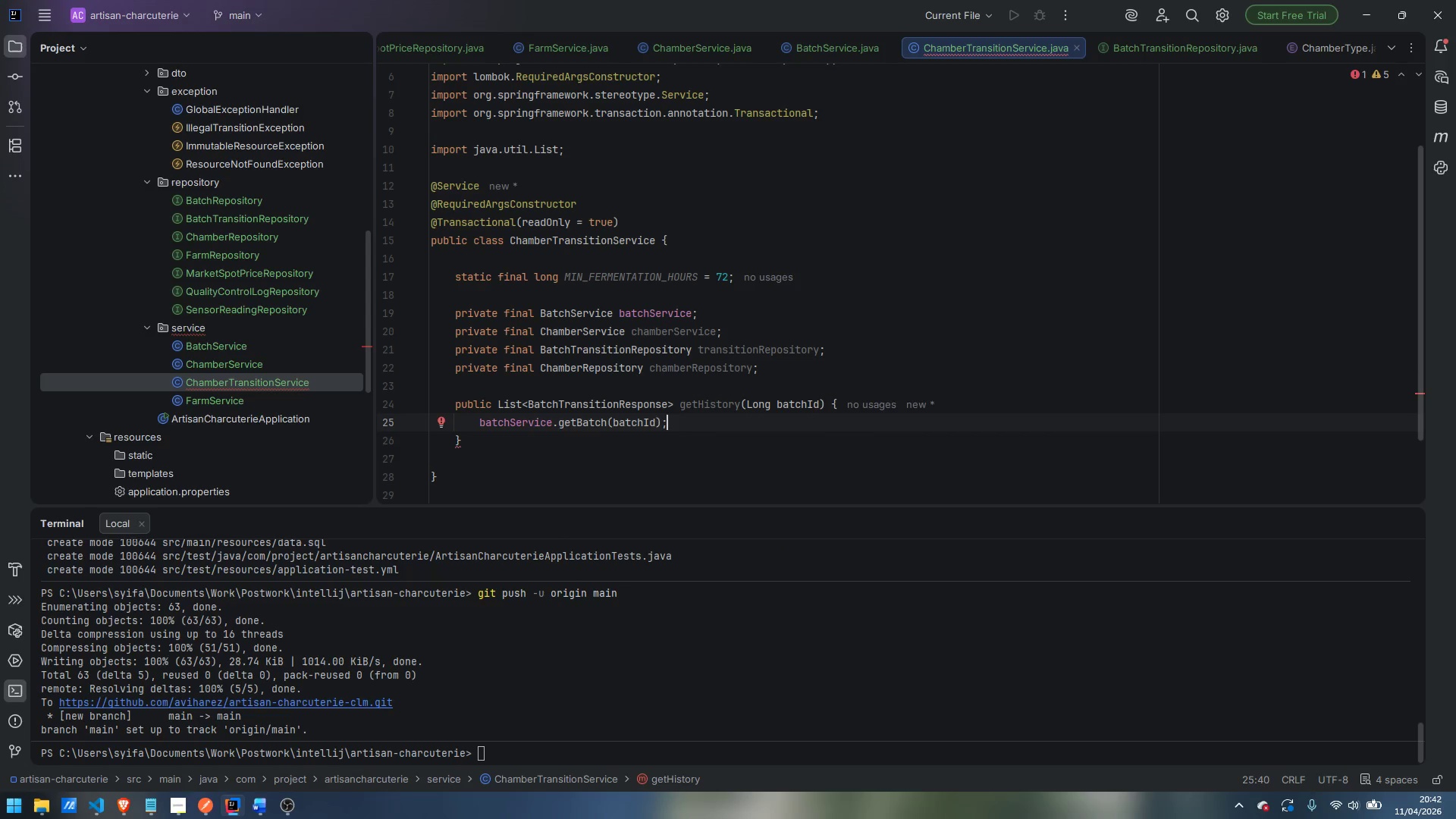 
key(Enter)
 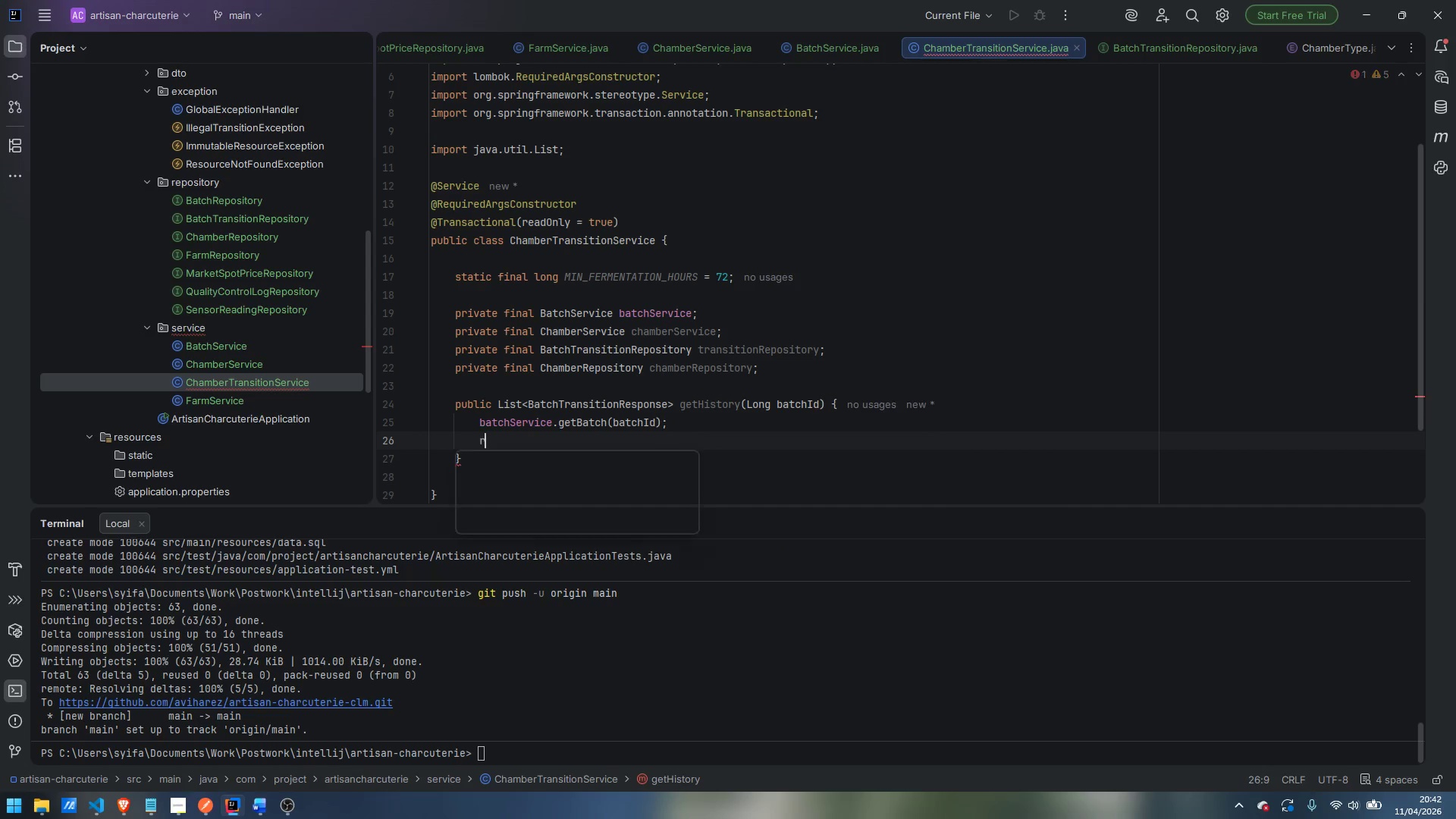 
type(return transitionTRe)
key(Backspace)
key(Backspace)
type(epository.findByBatchIdOrderByTransitionA)
key(Backspace)
type(DateAsc)
 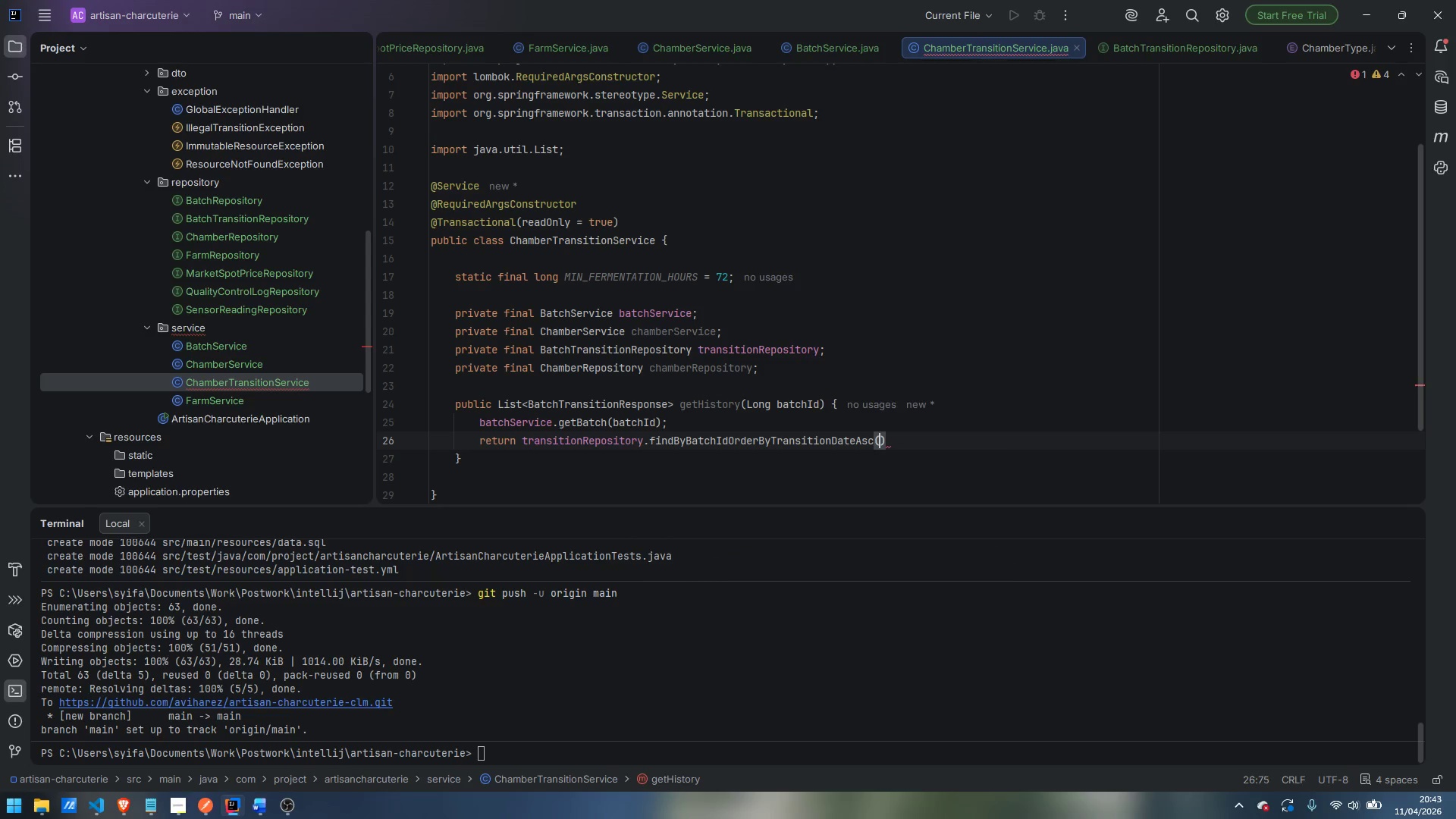 
 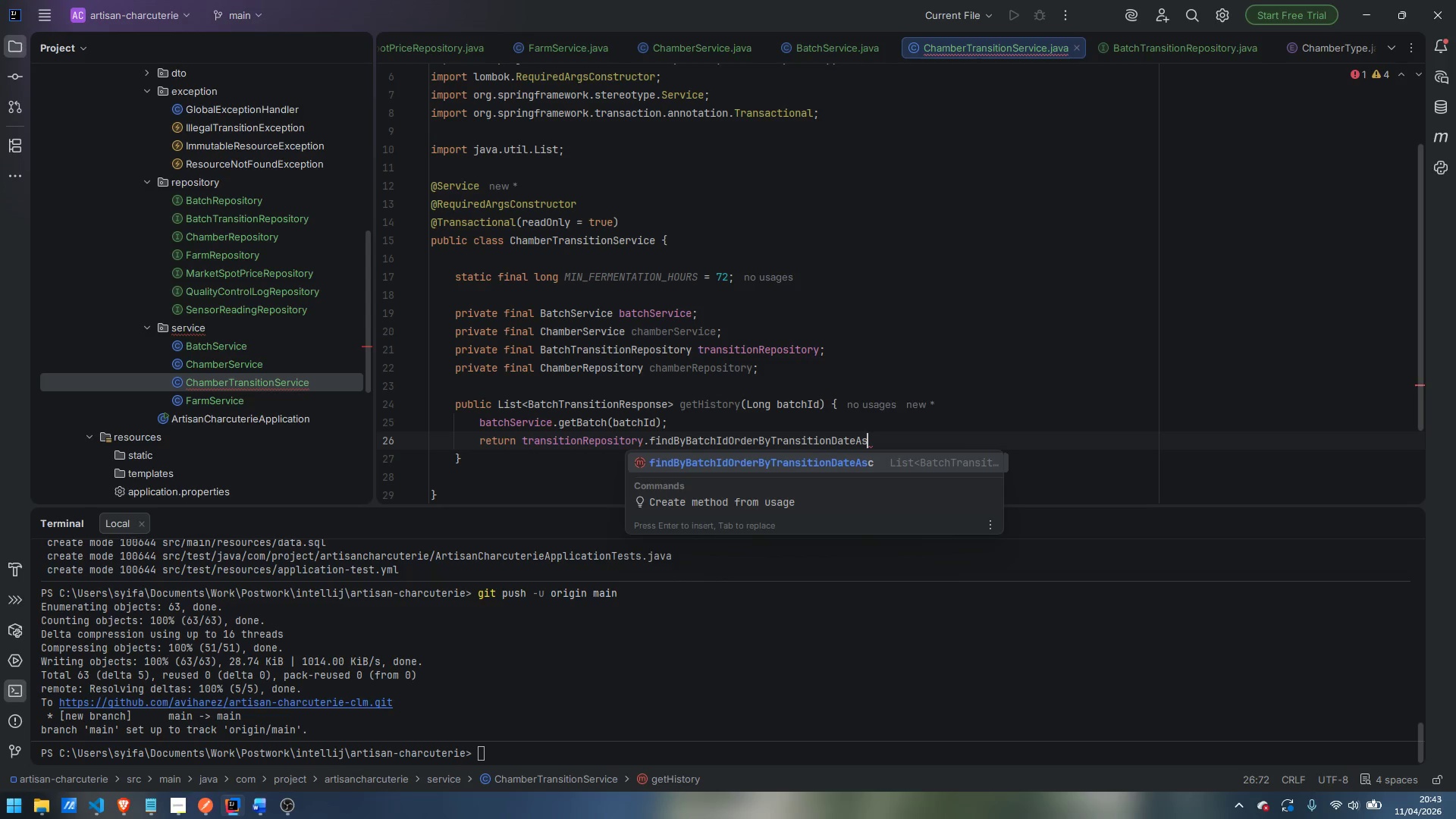 
key(Enter)
 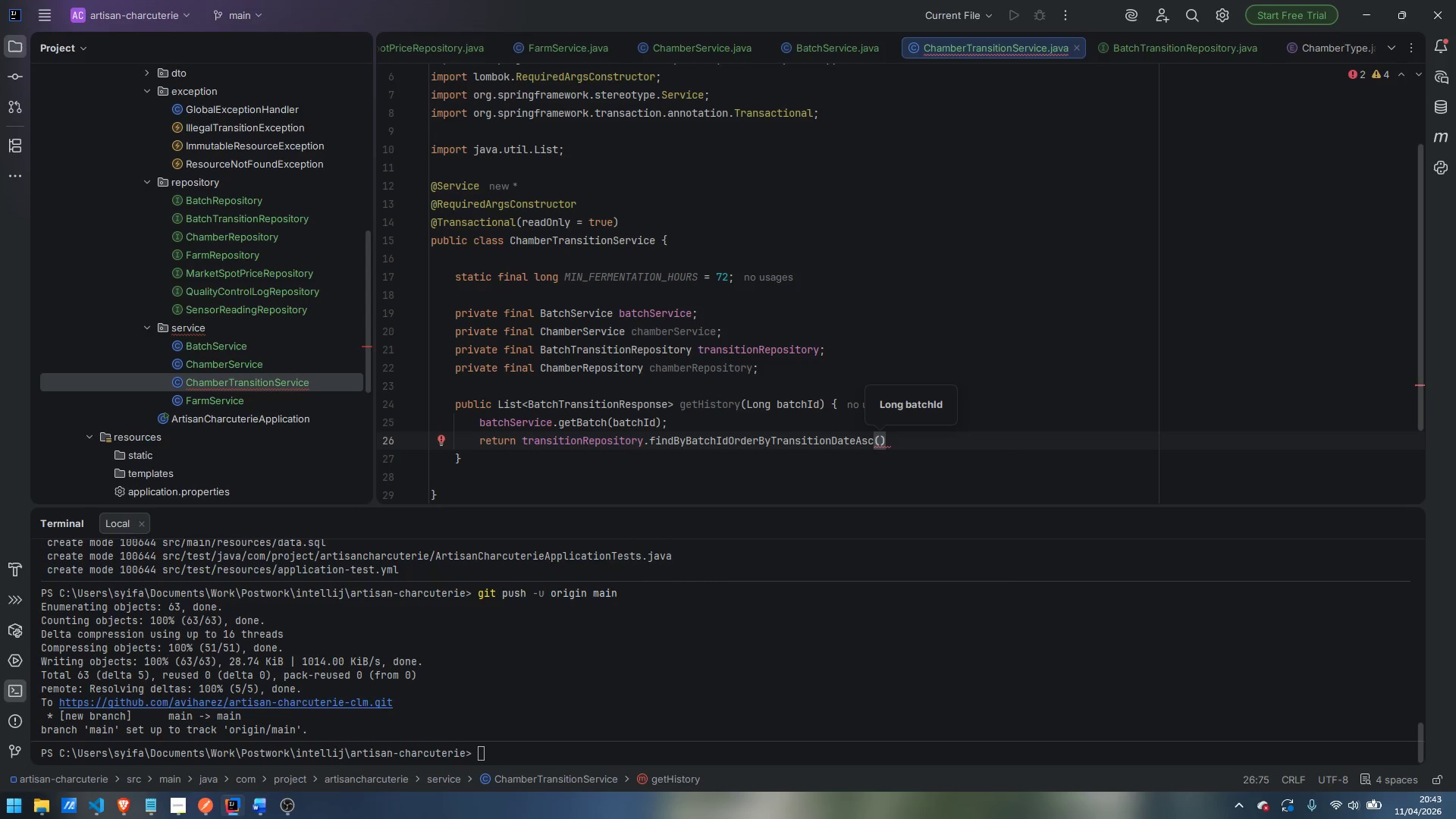 
type(batchj)
key(Backspace)
type(Id)
 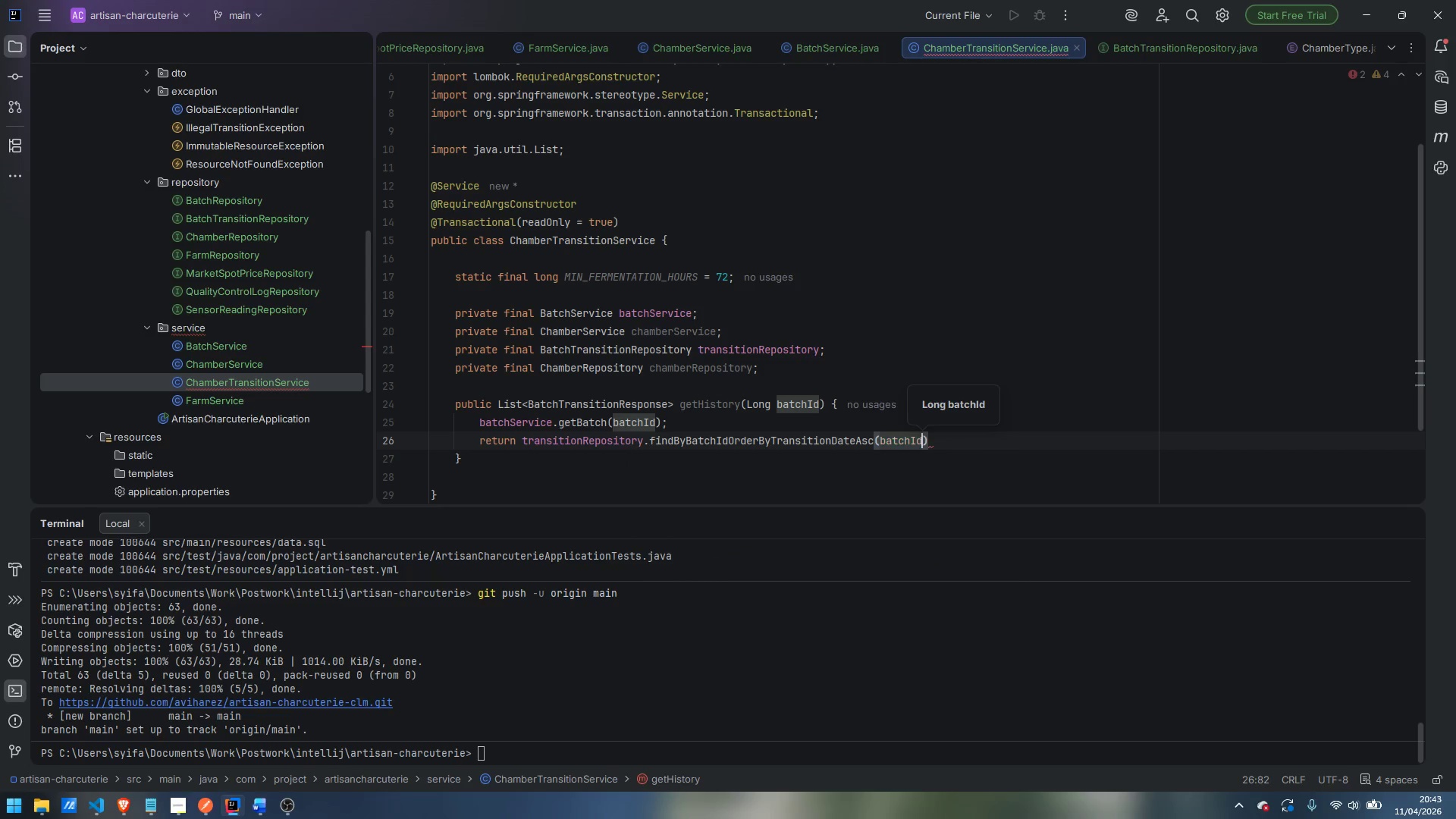 
key(ArrowRight)
 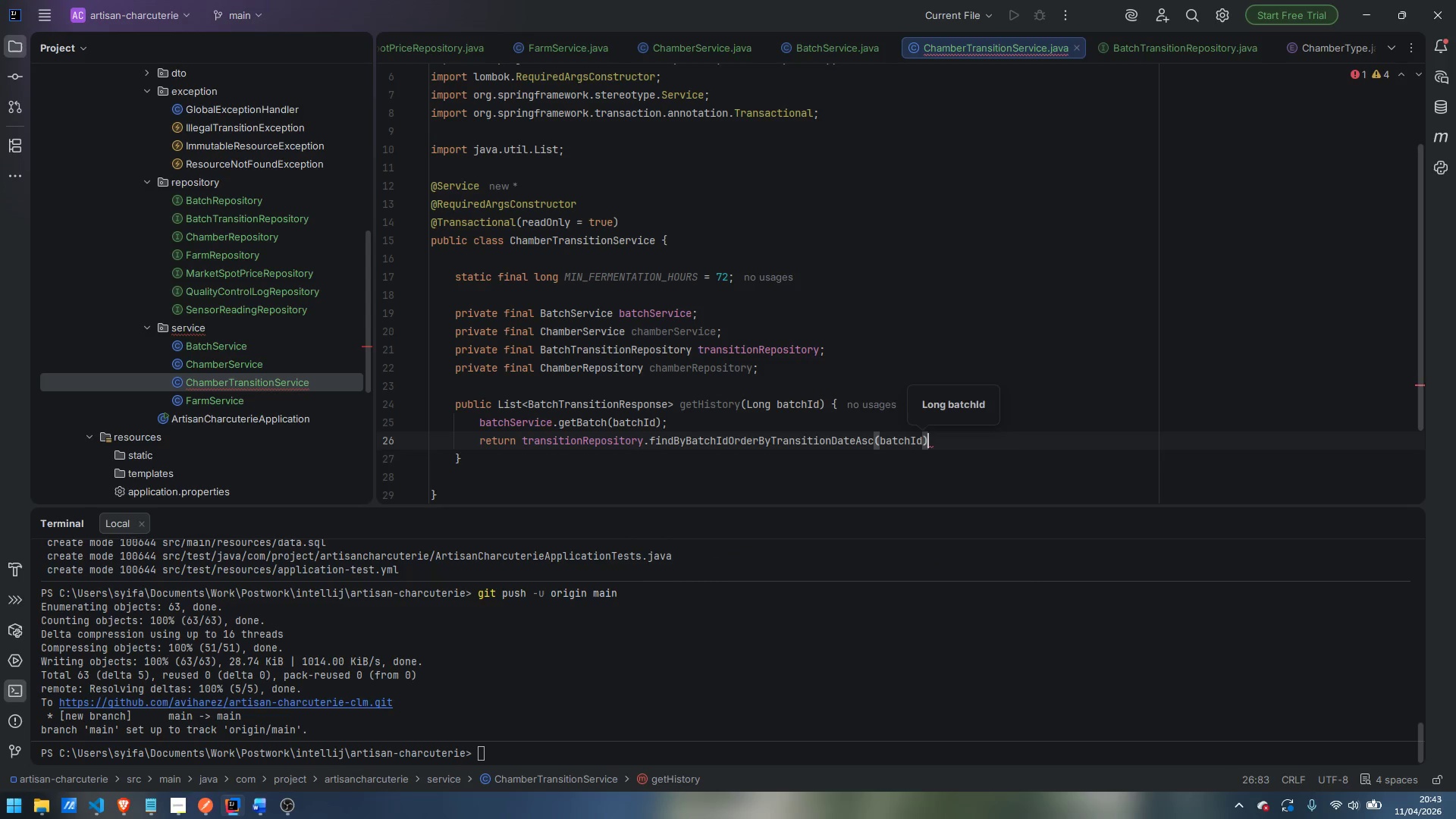 
key(Enter)
 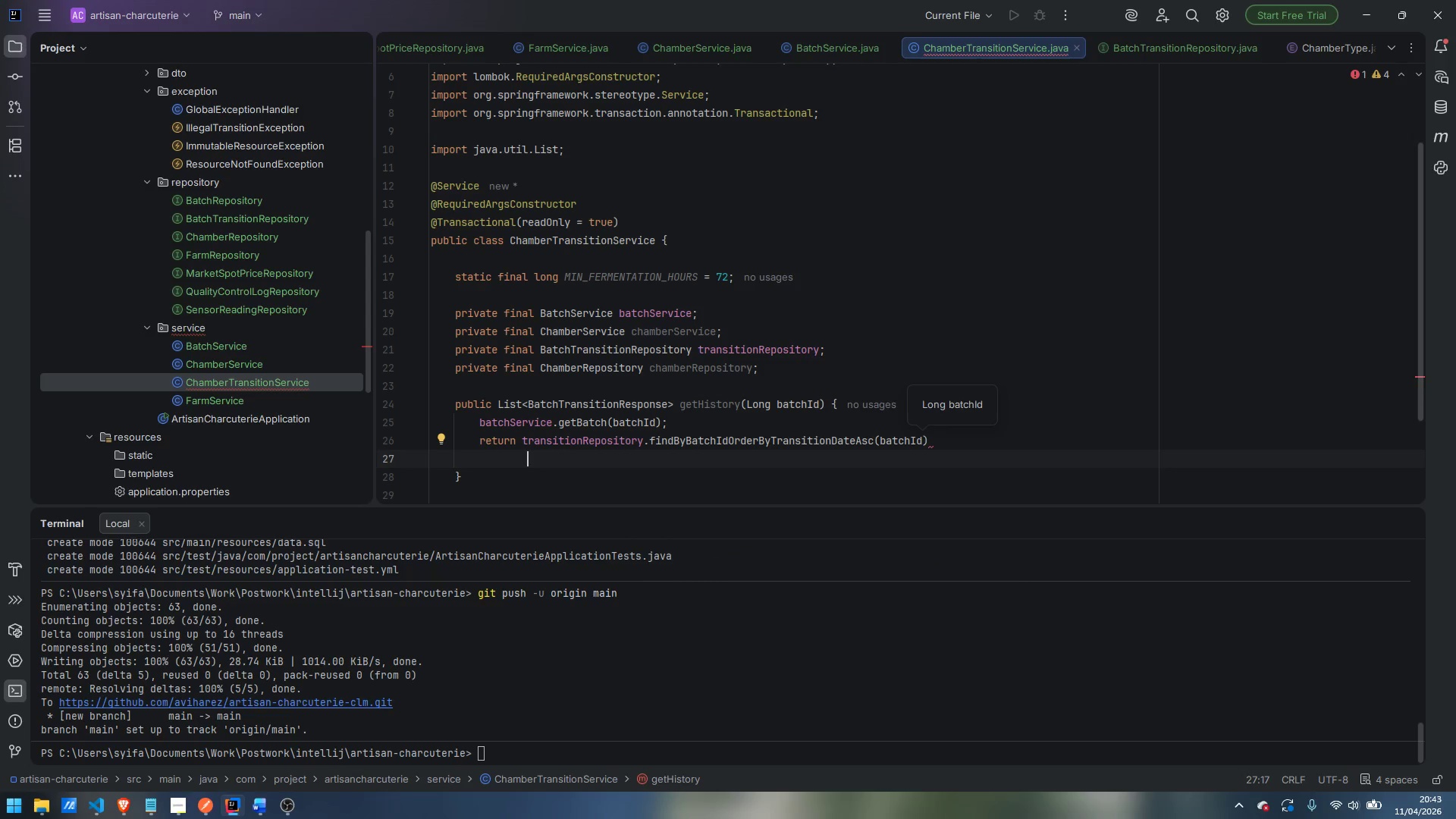 
type(.stream)
 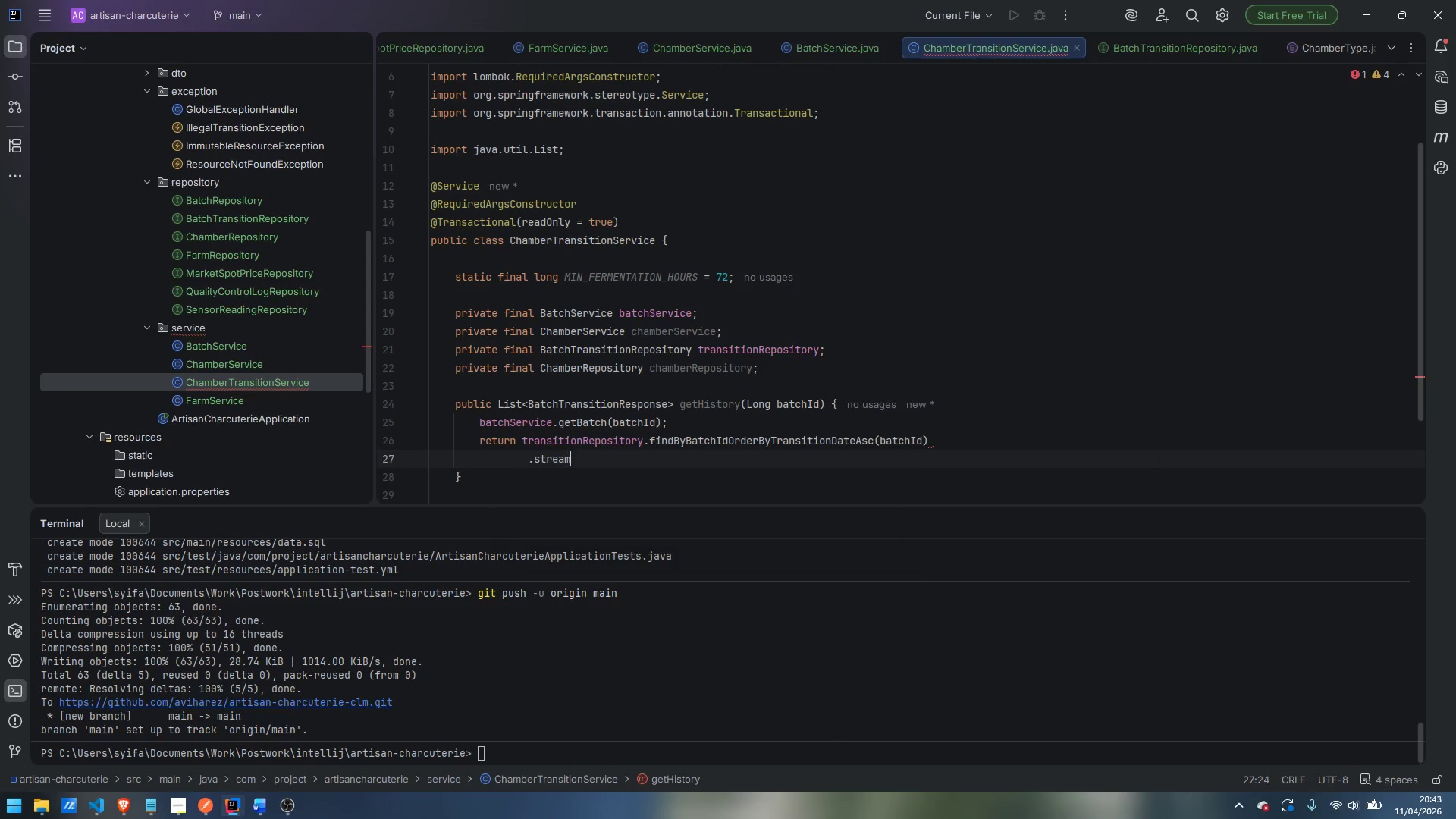 
key(Enter)
 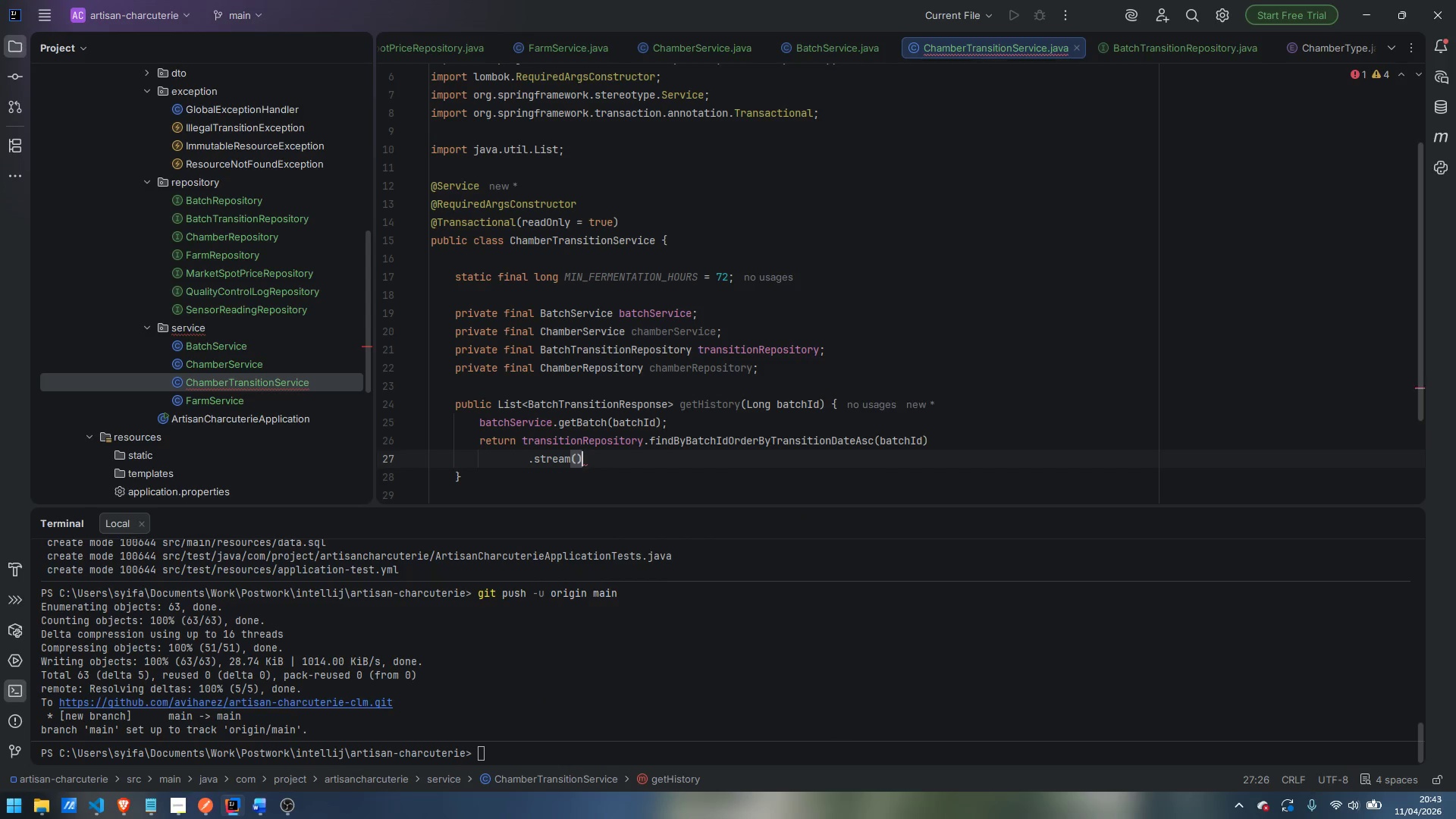 
key(Enter)
 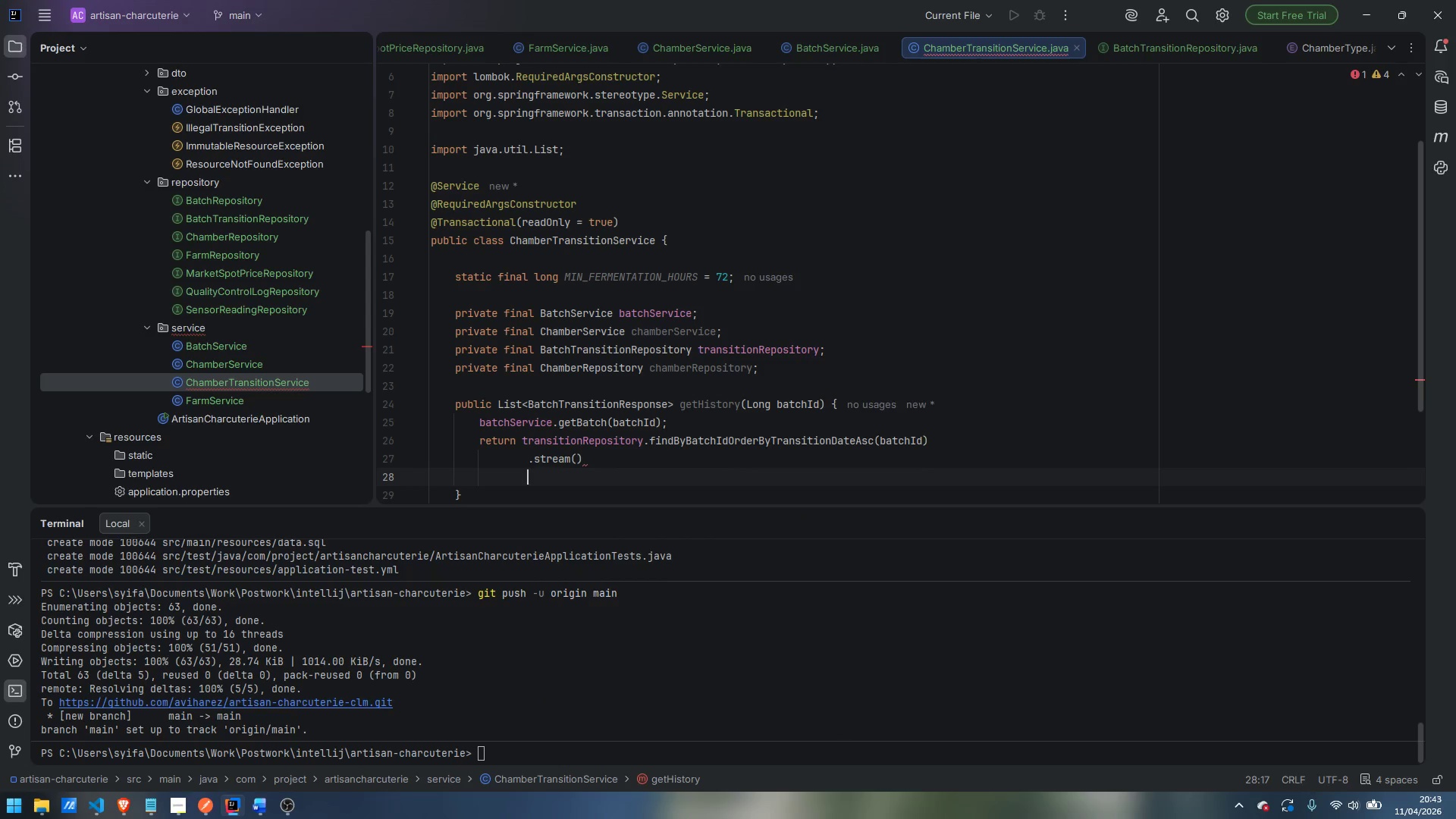 
type(.,ap)
key(Backspace)
key(Backspace)
key(Backspace)
type(map)
 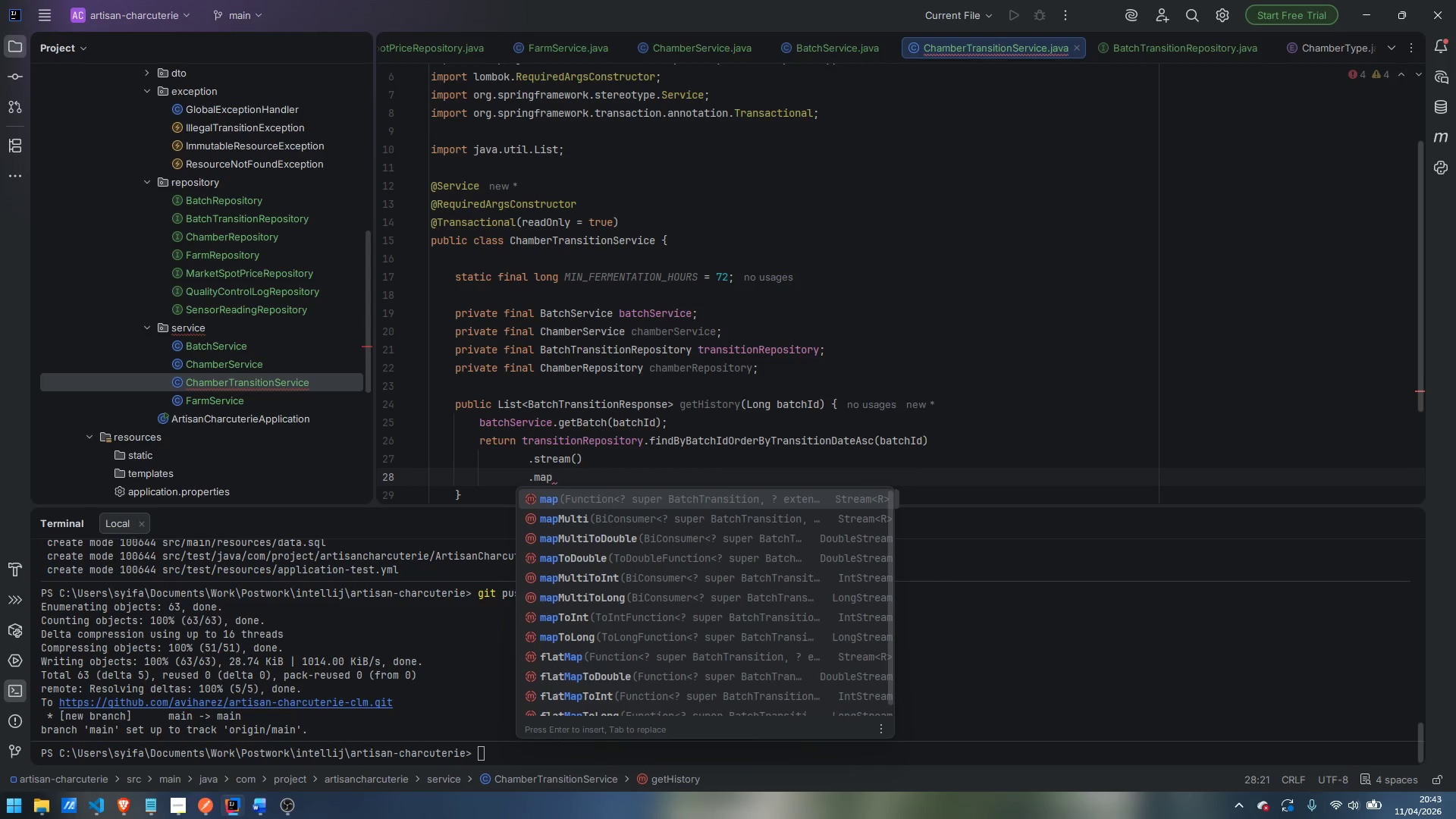 
key(Enter)
 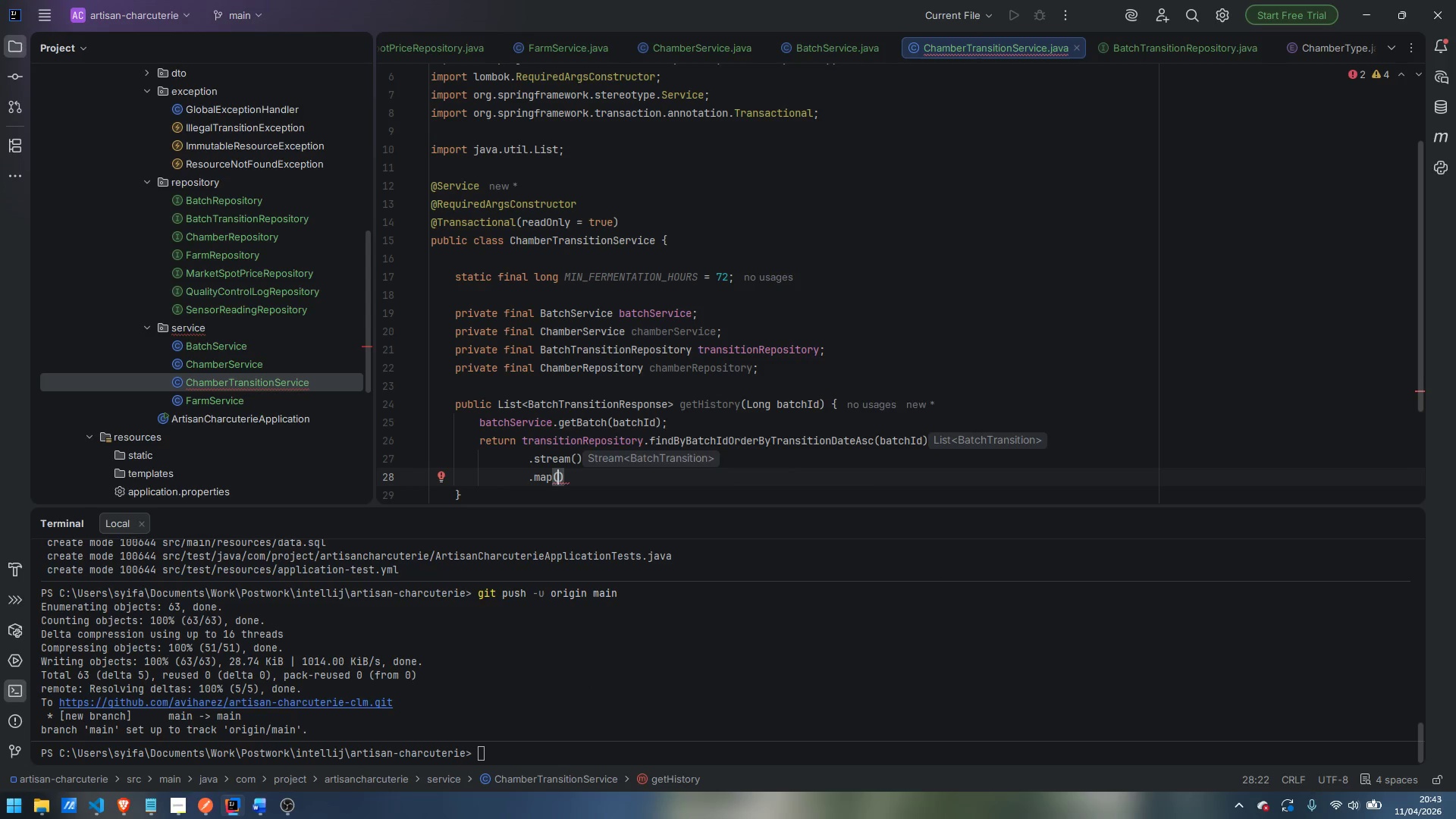 
type(BatchR)
key(Backspace)
type(TransitionResponse::from)
 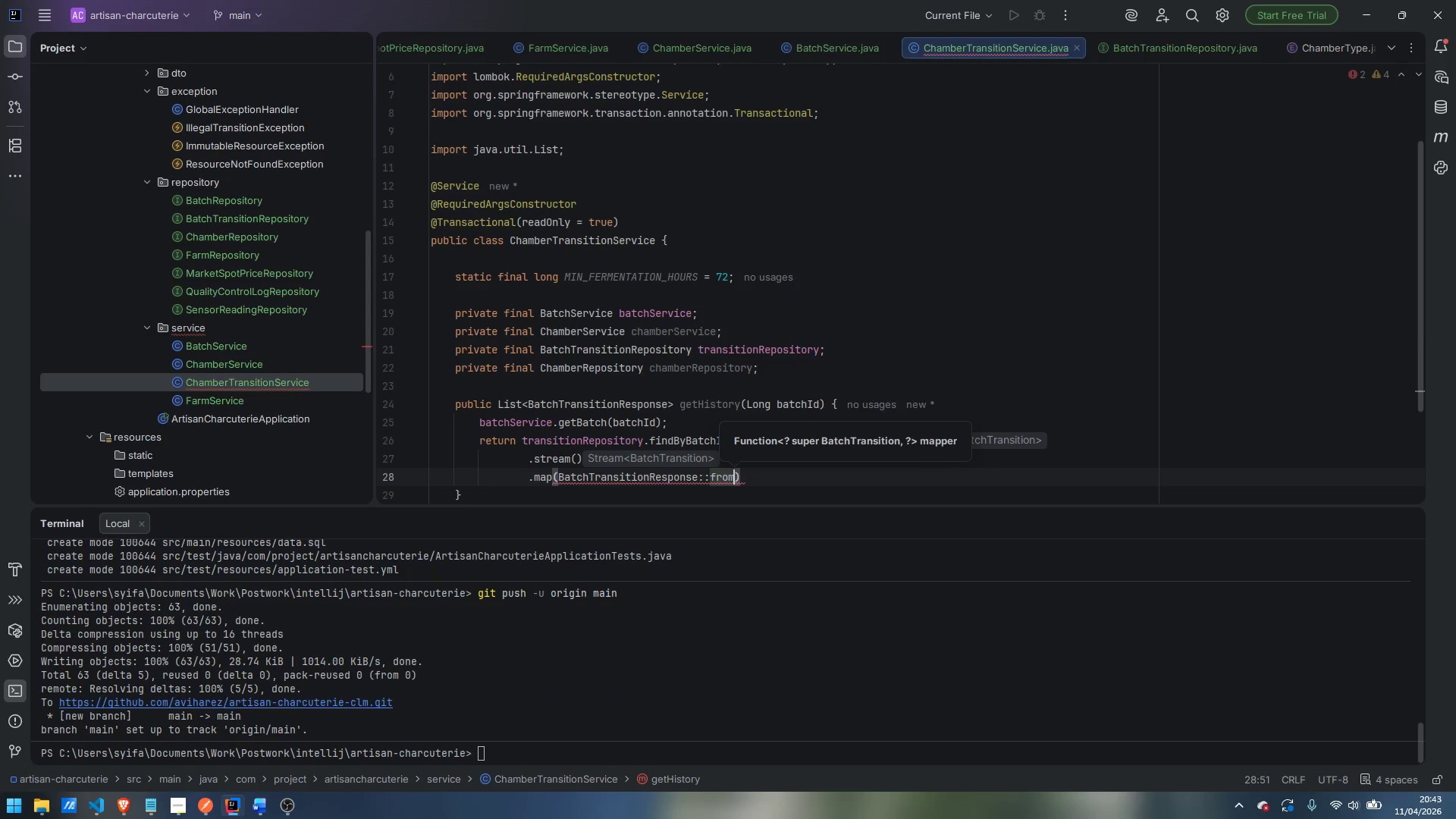 
 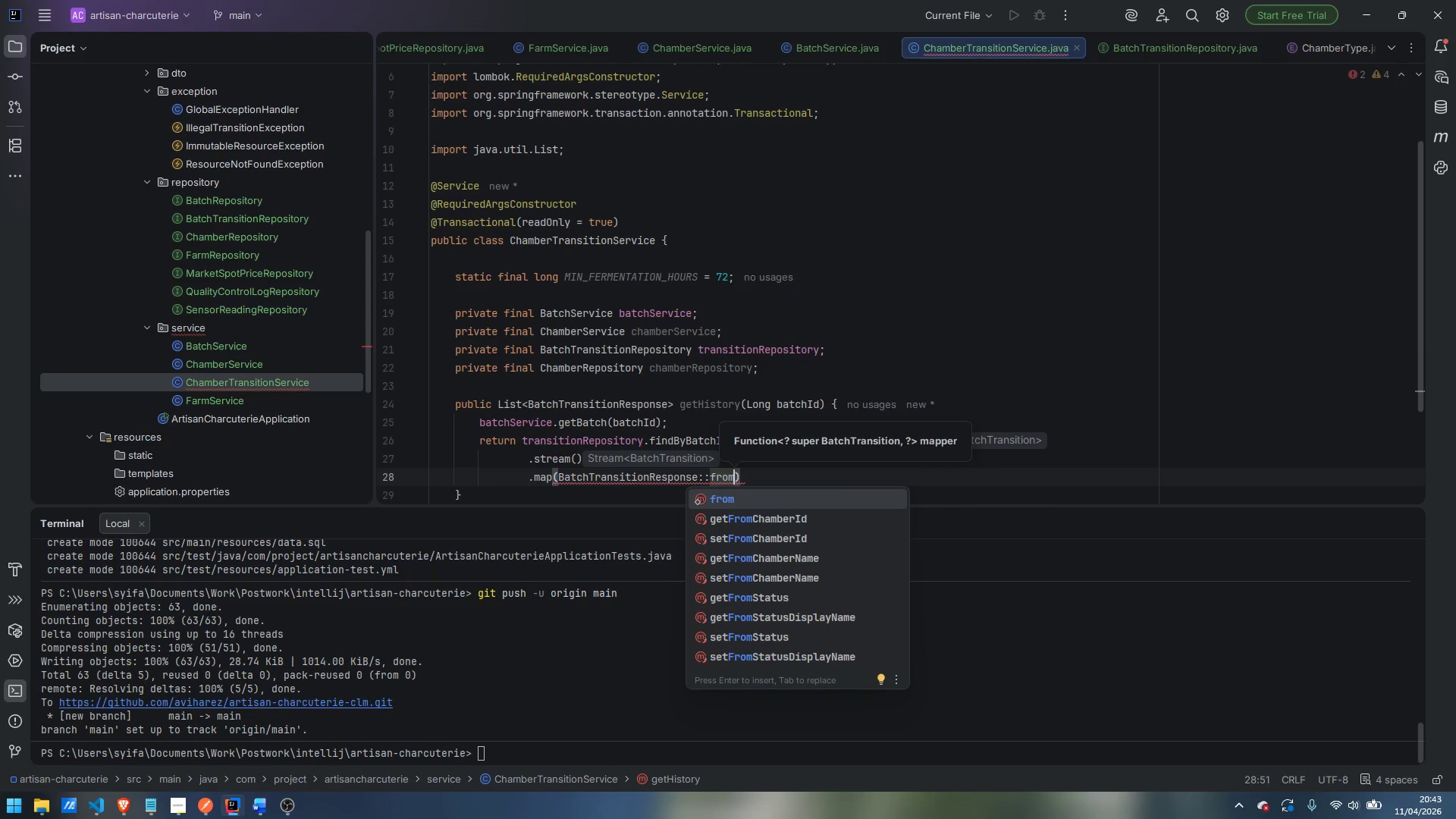 
key(Enter)
 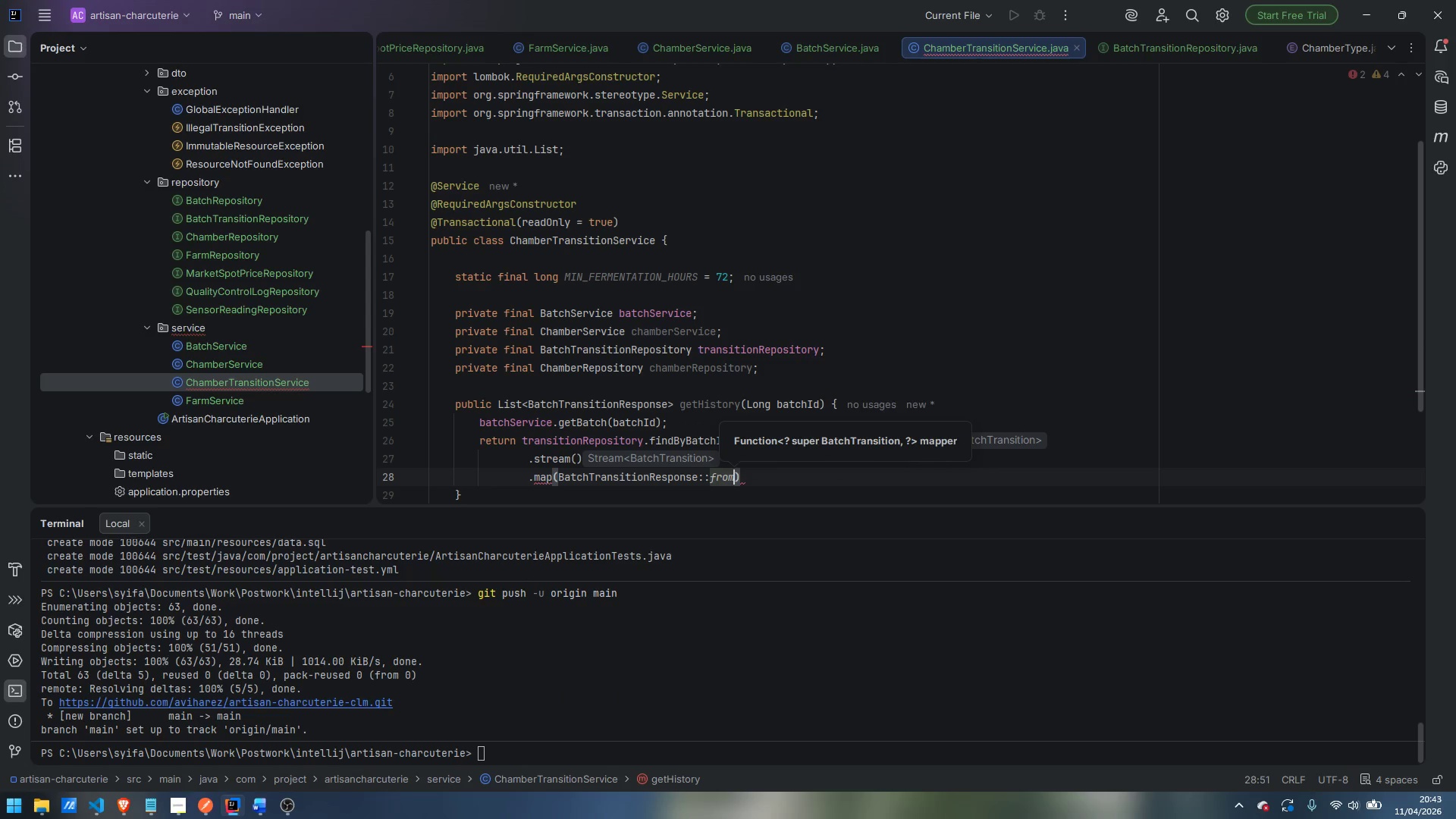 
key(ArrowRight)
 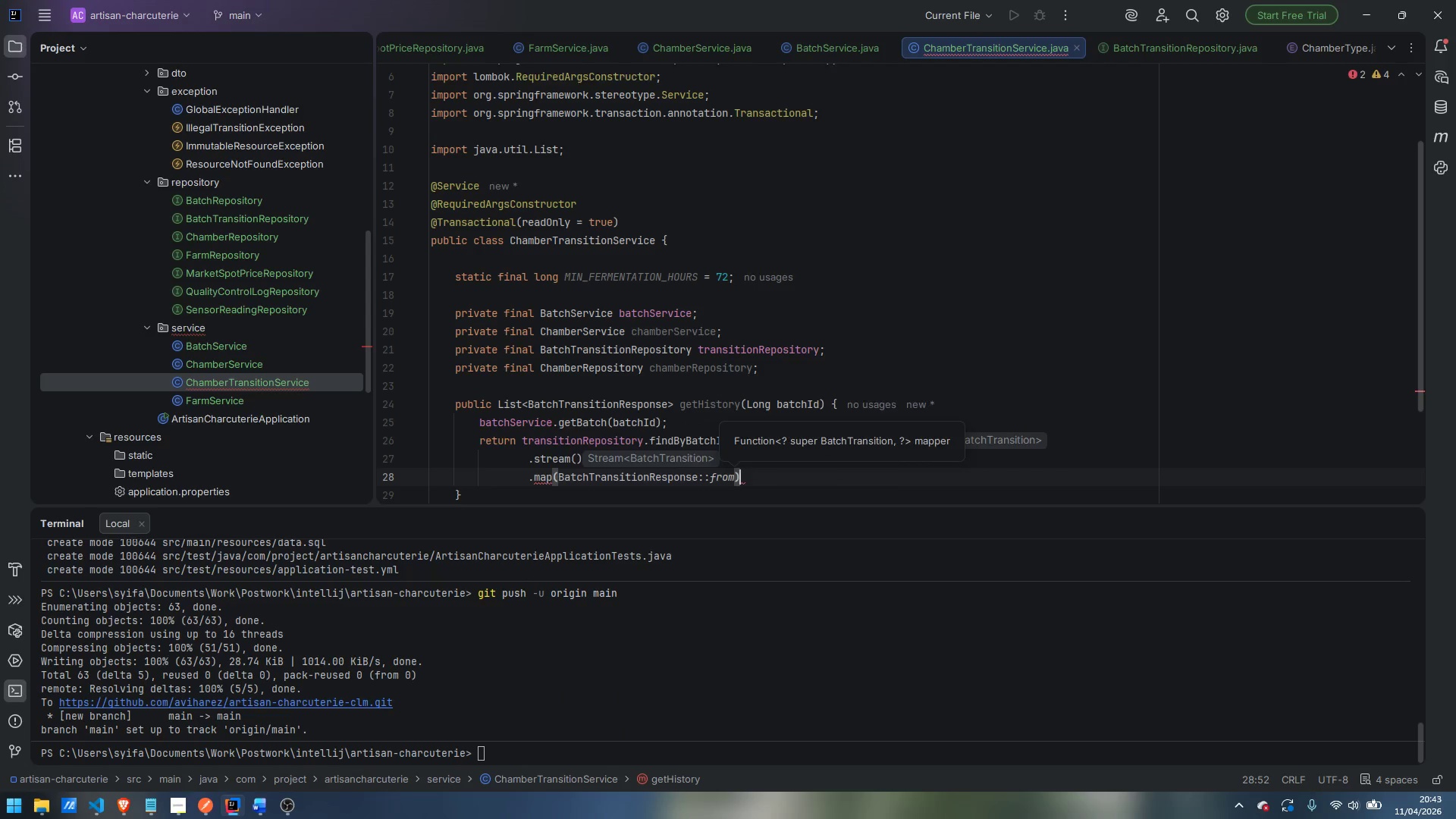 
key(Enter)
 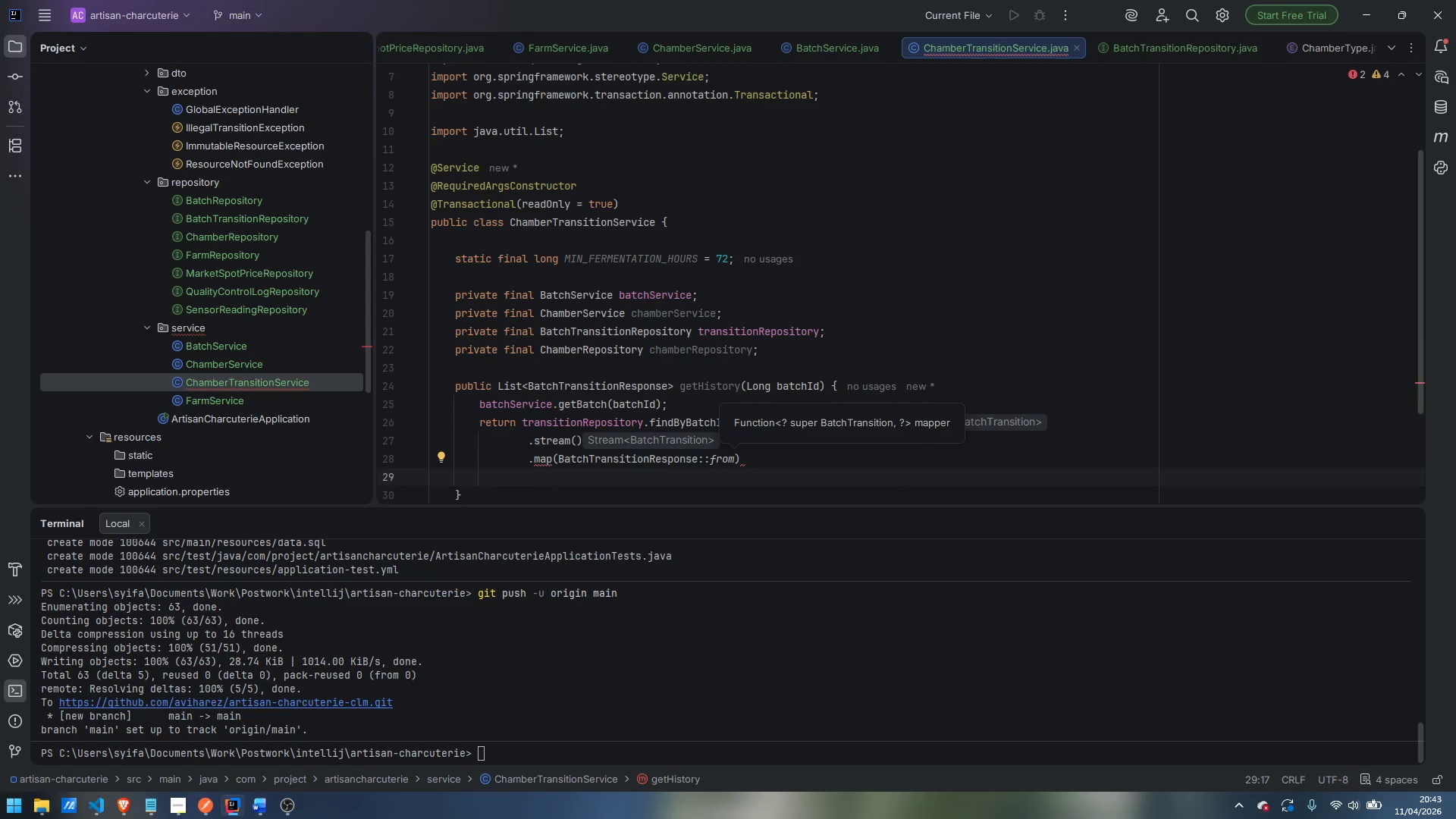 
type(.toList)
 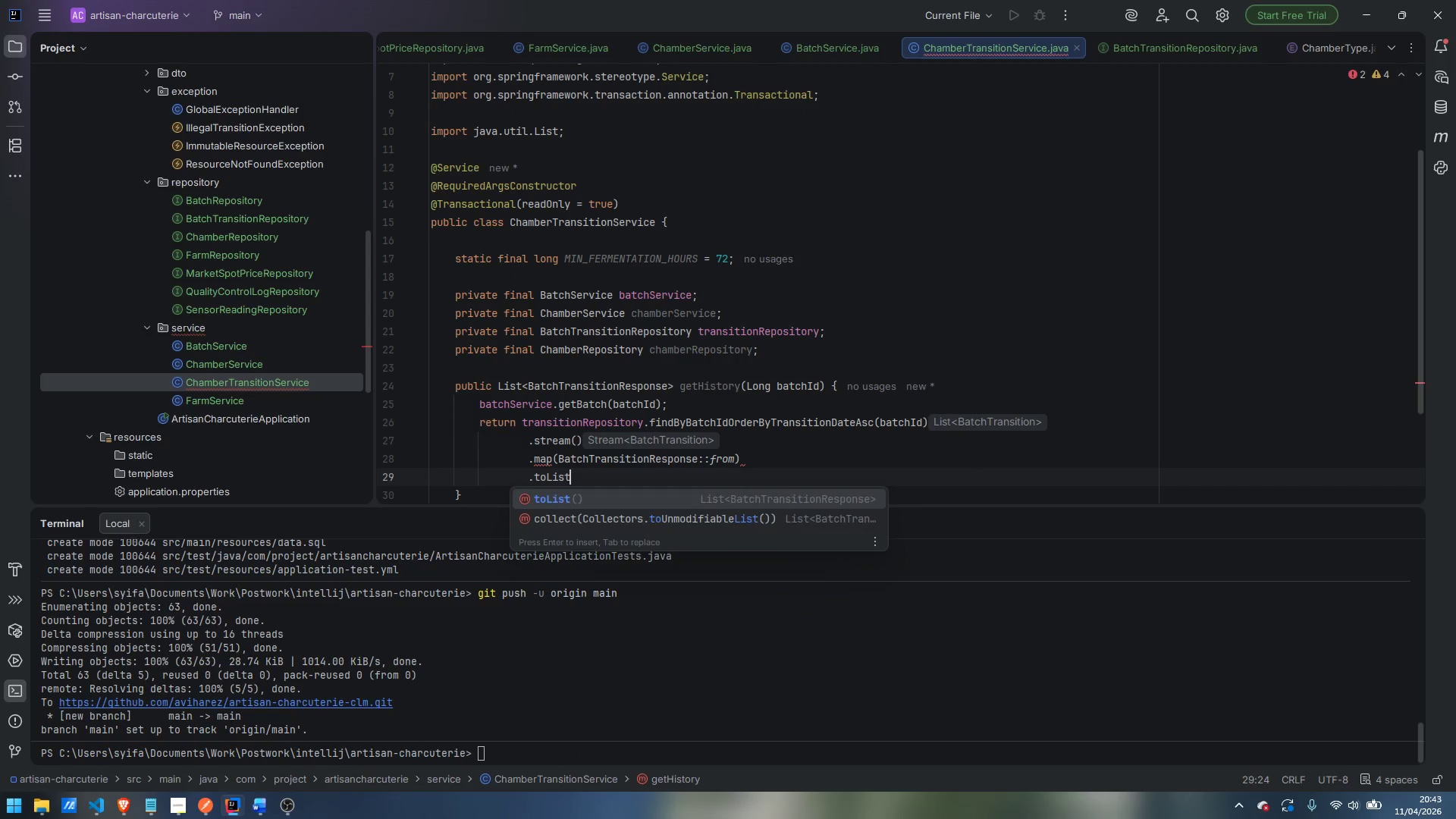 
key(Enter)
 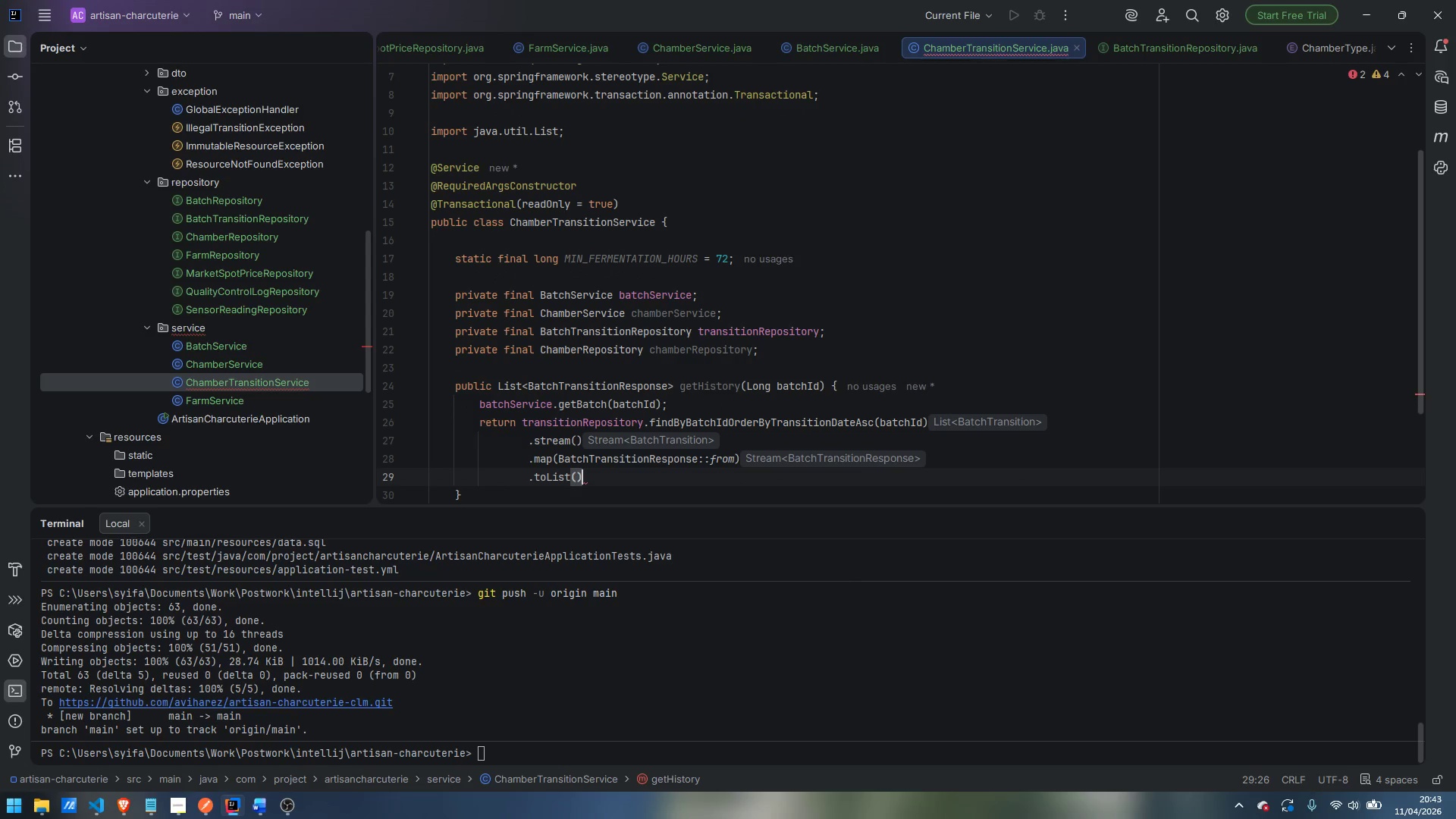 
key(Semicolon)
 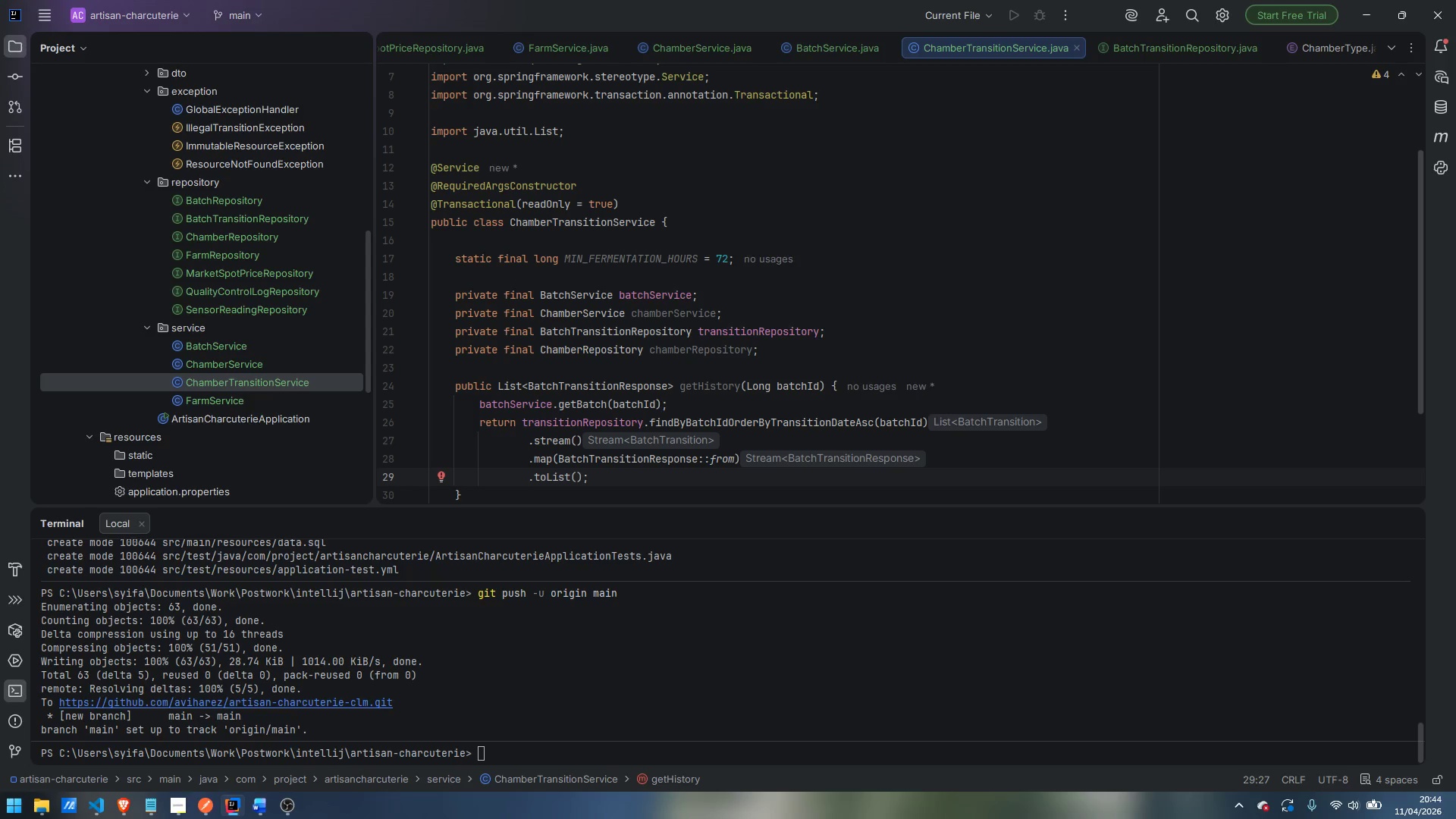 
wait(83.31)
 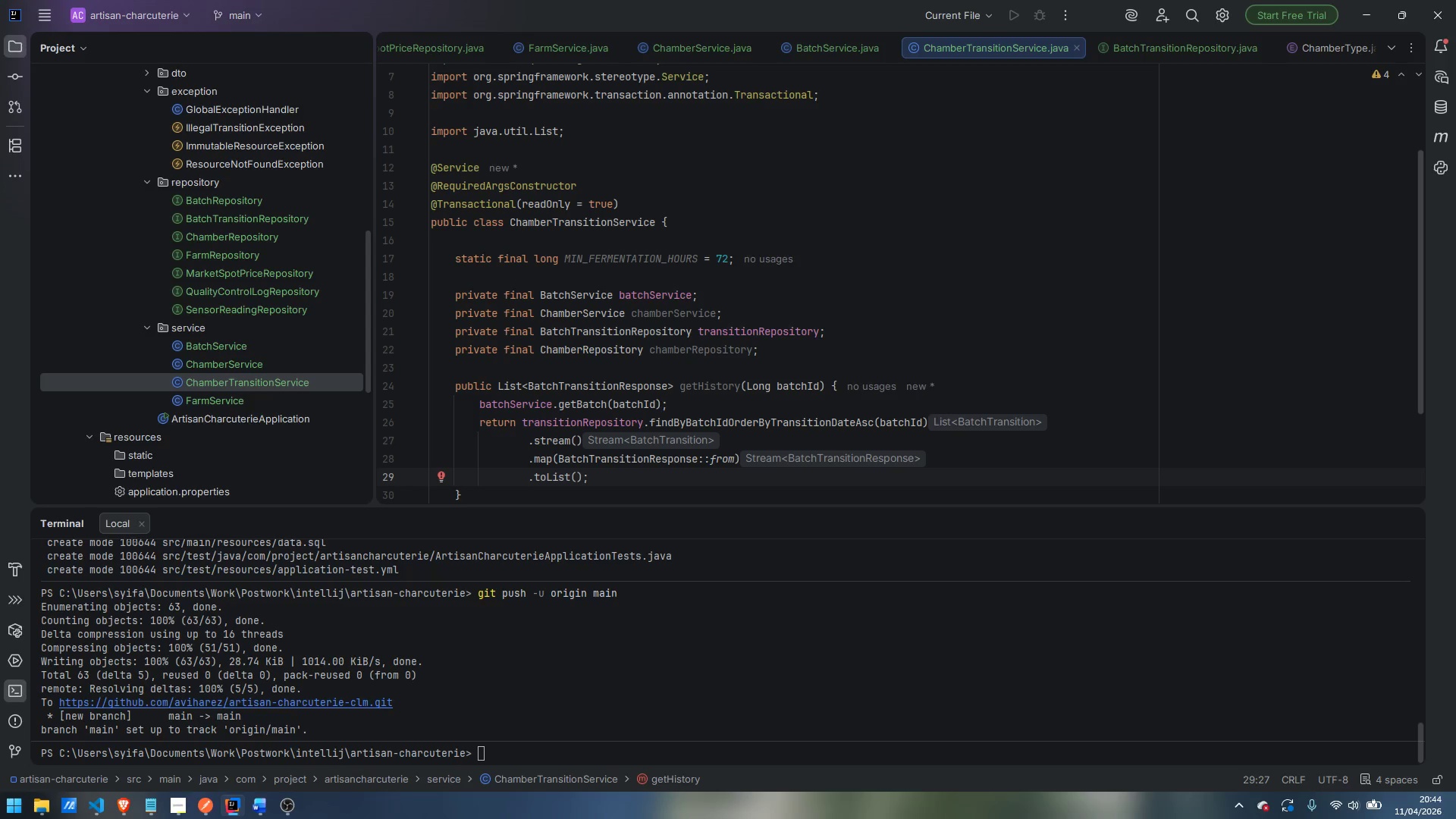 
scroll: coordinate [936, 396], scroll_direction: down, amount: 2.0
 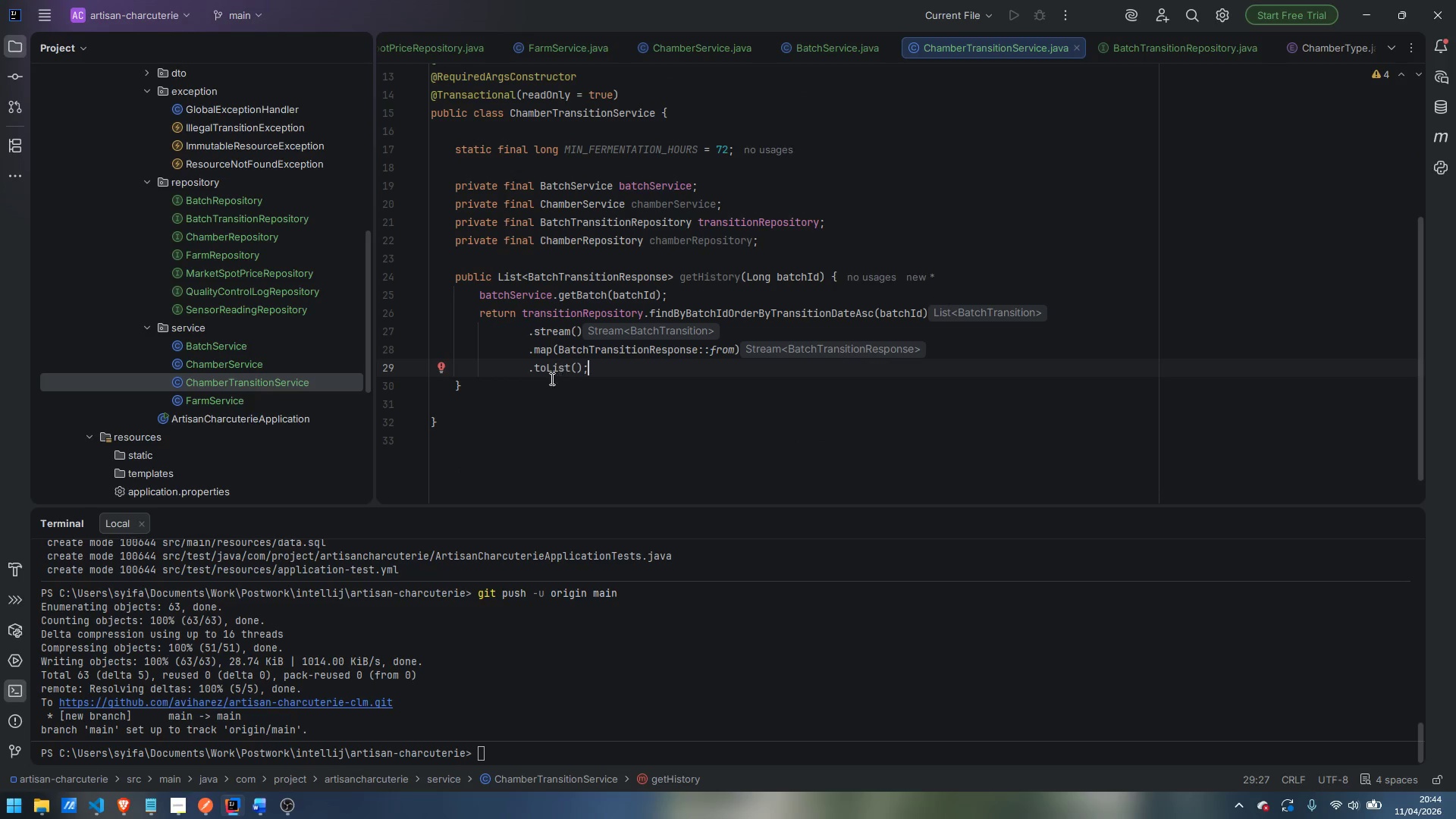 
left_click([541, 378])
 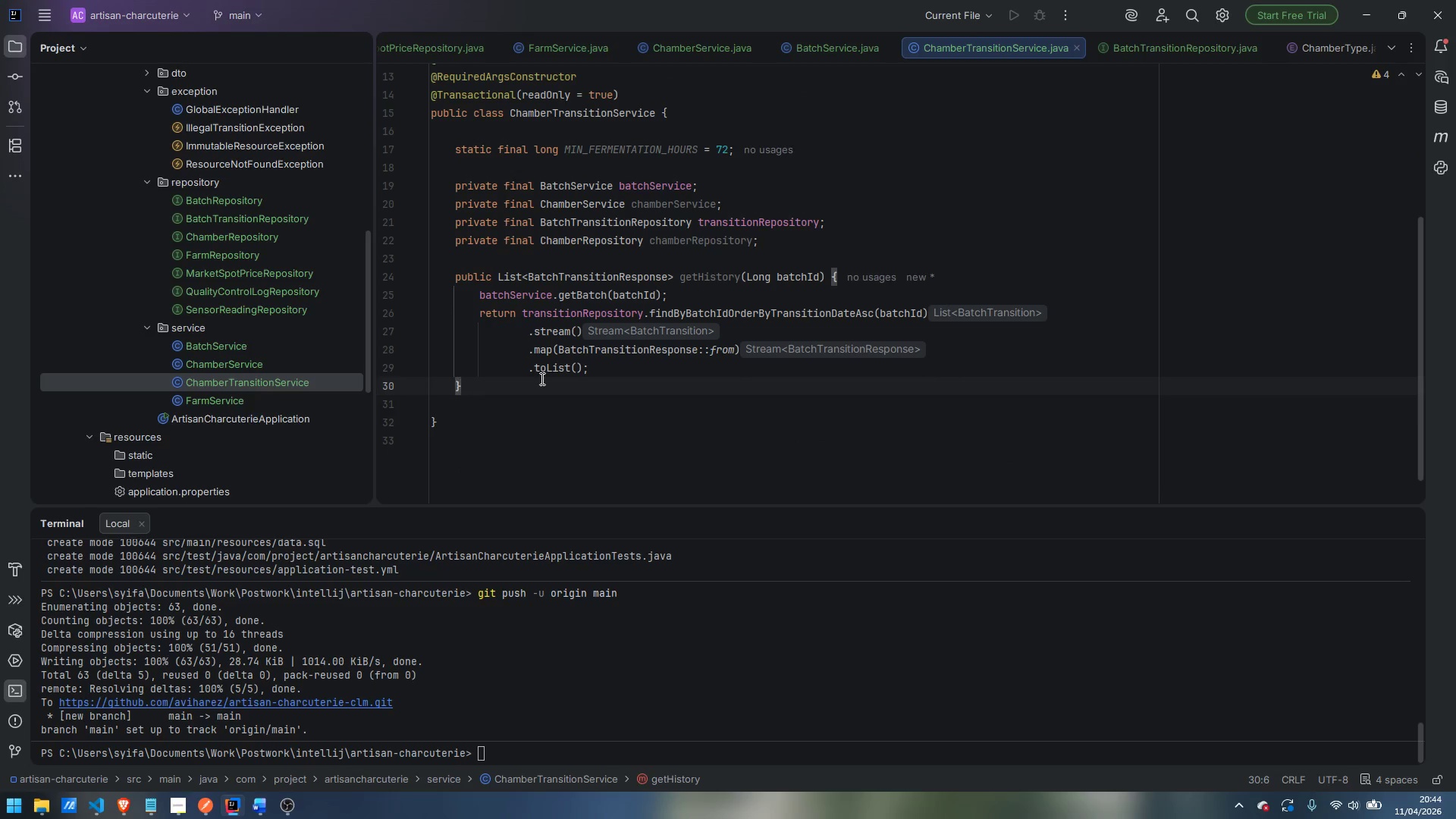 
key(Enter)
 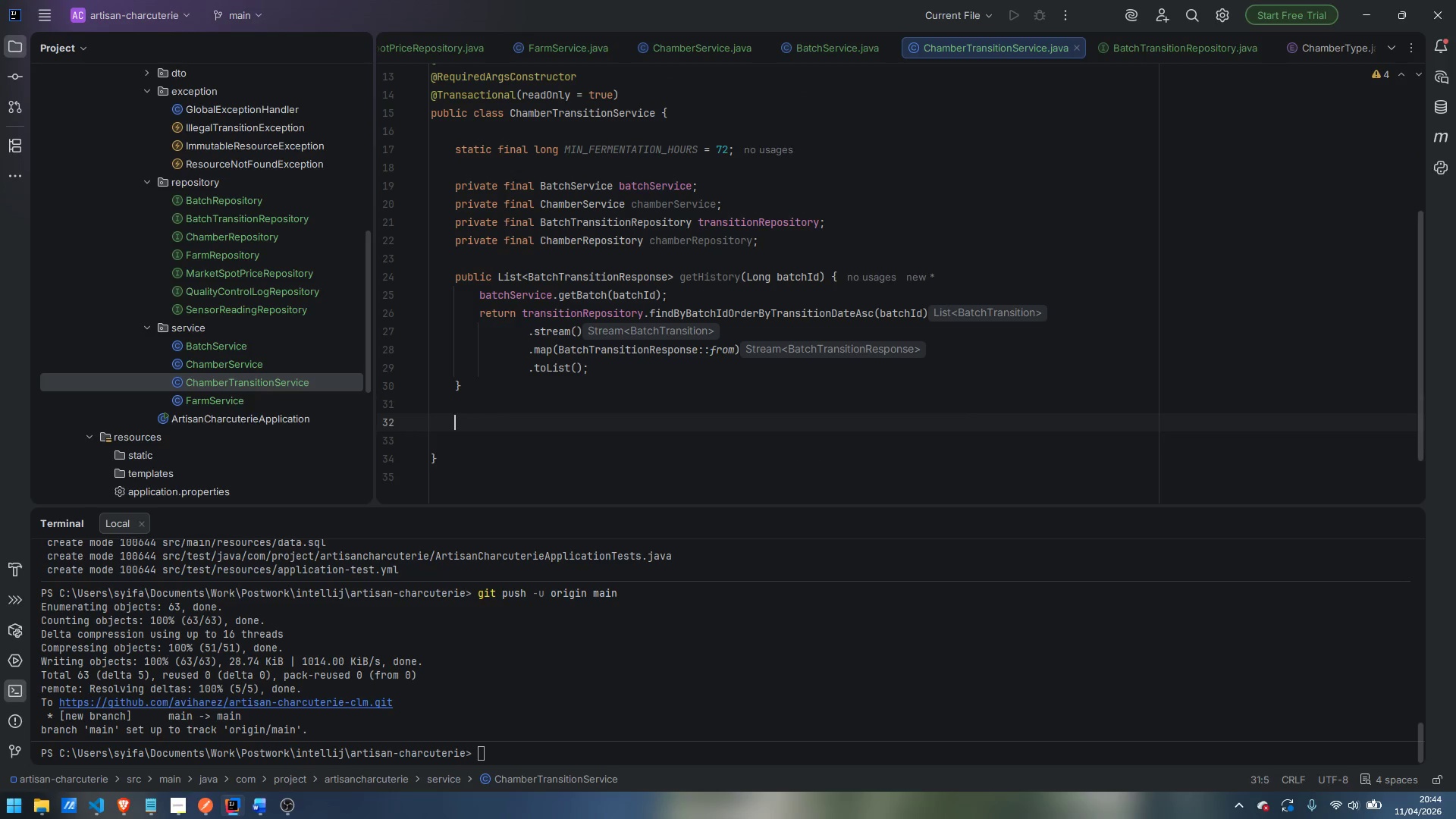 
key(Enter)
 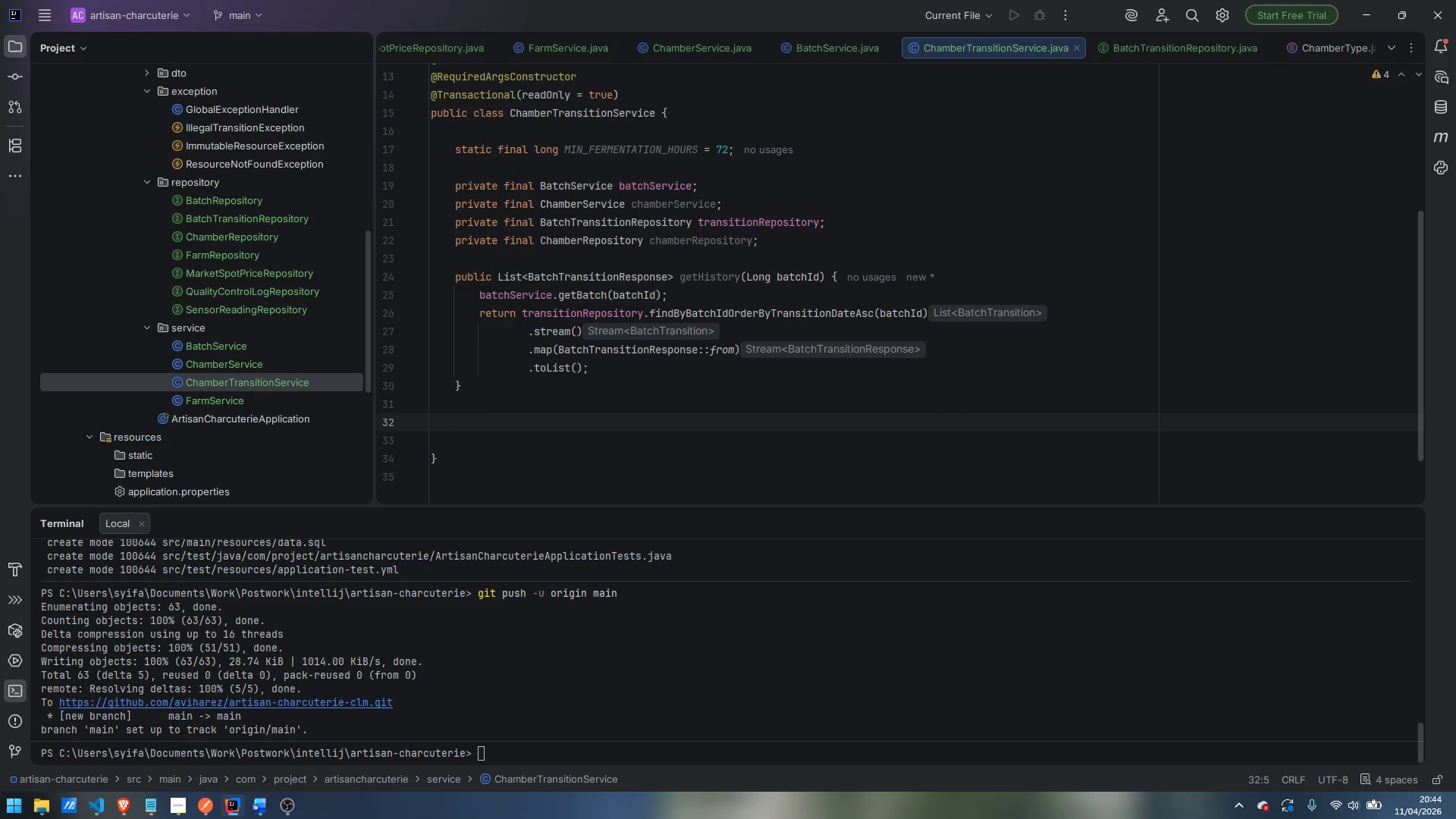 
type(ou)
key(Backspace)
key(Backspace)
type(public )
 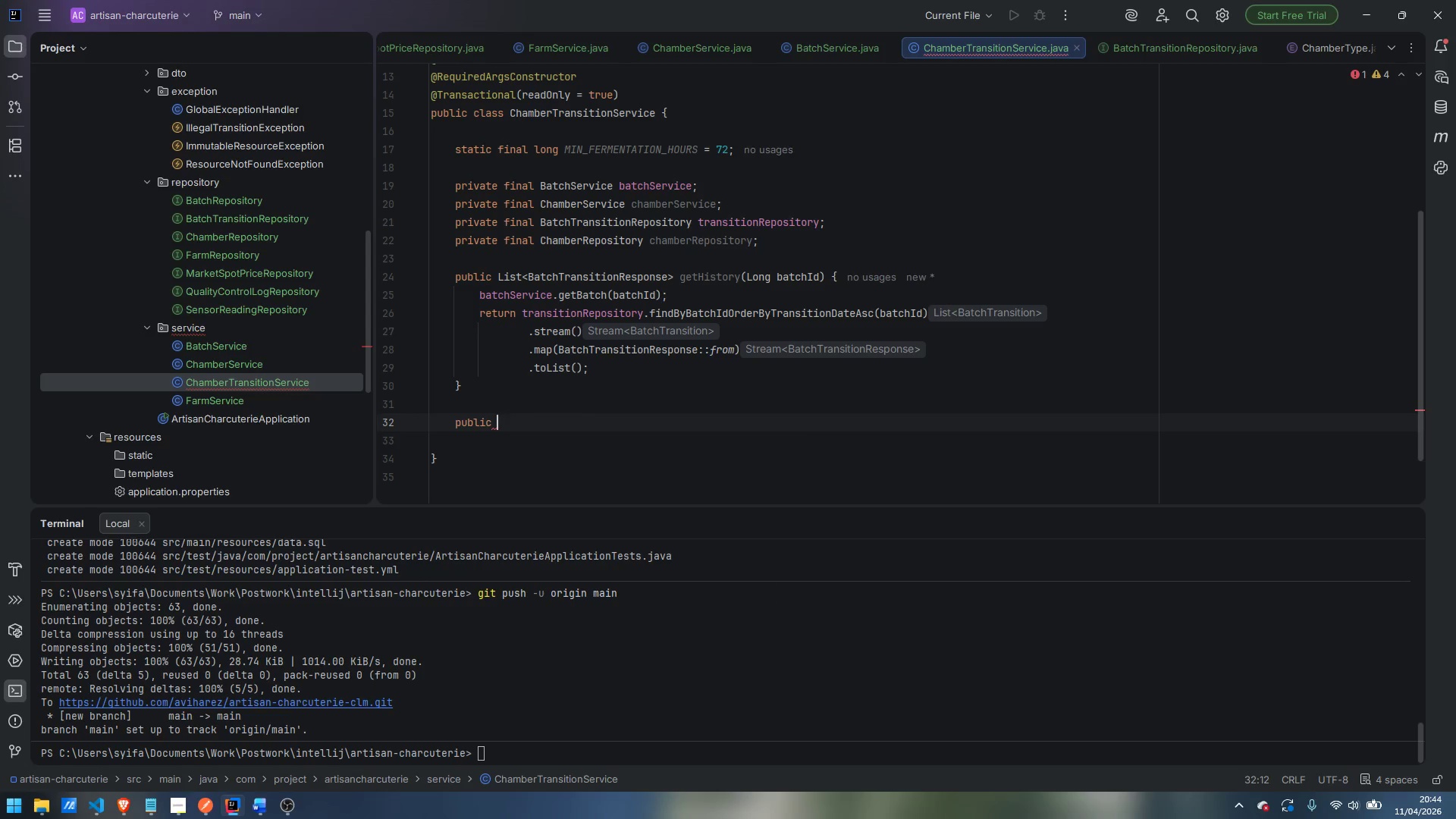 
key(Control+ControlLeft)
 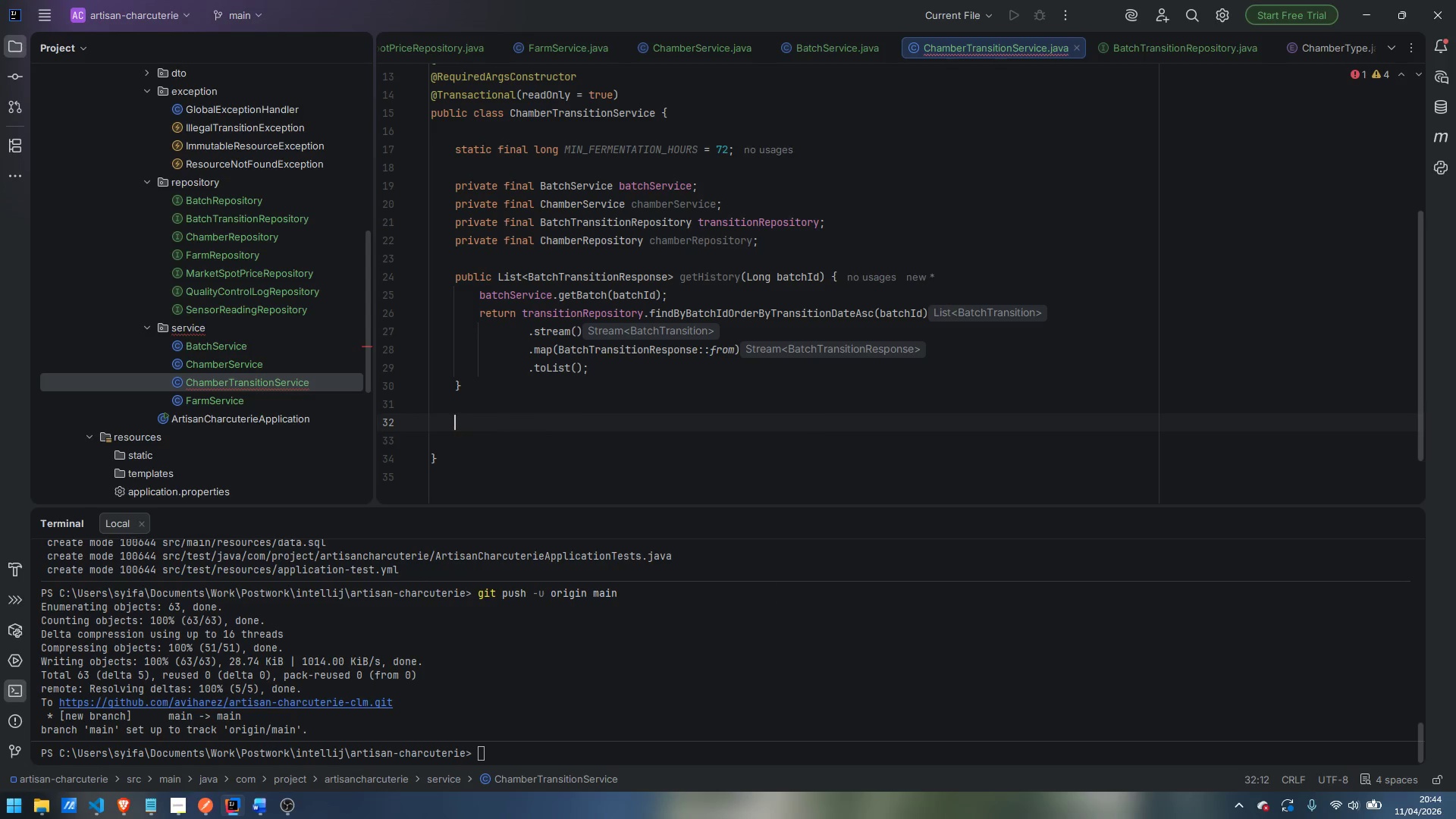 
key(Control+Backspace)
 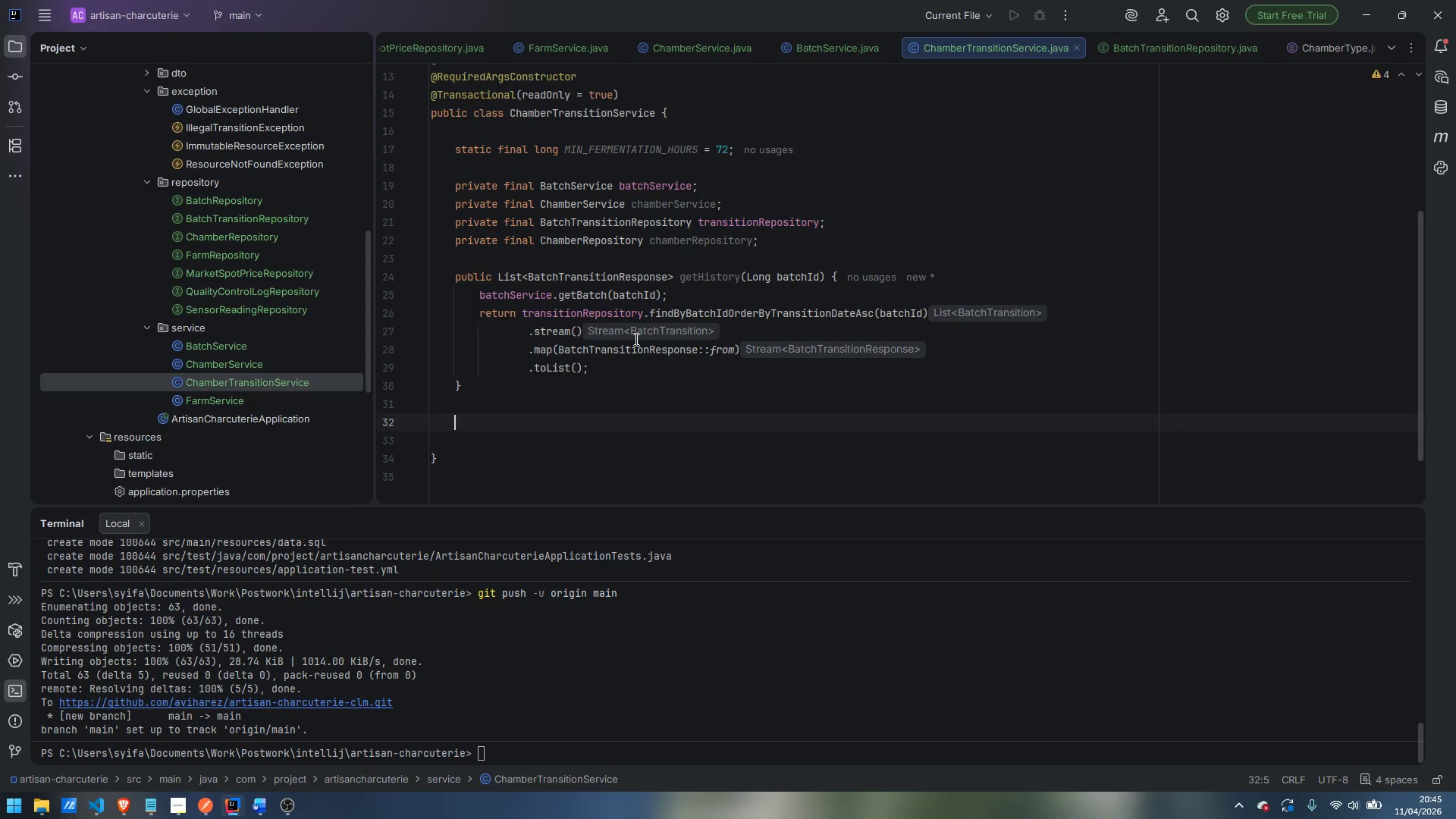 
wait(47.89)
 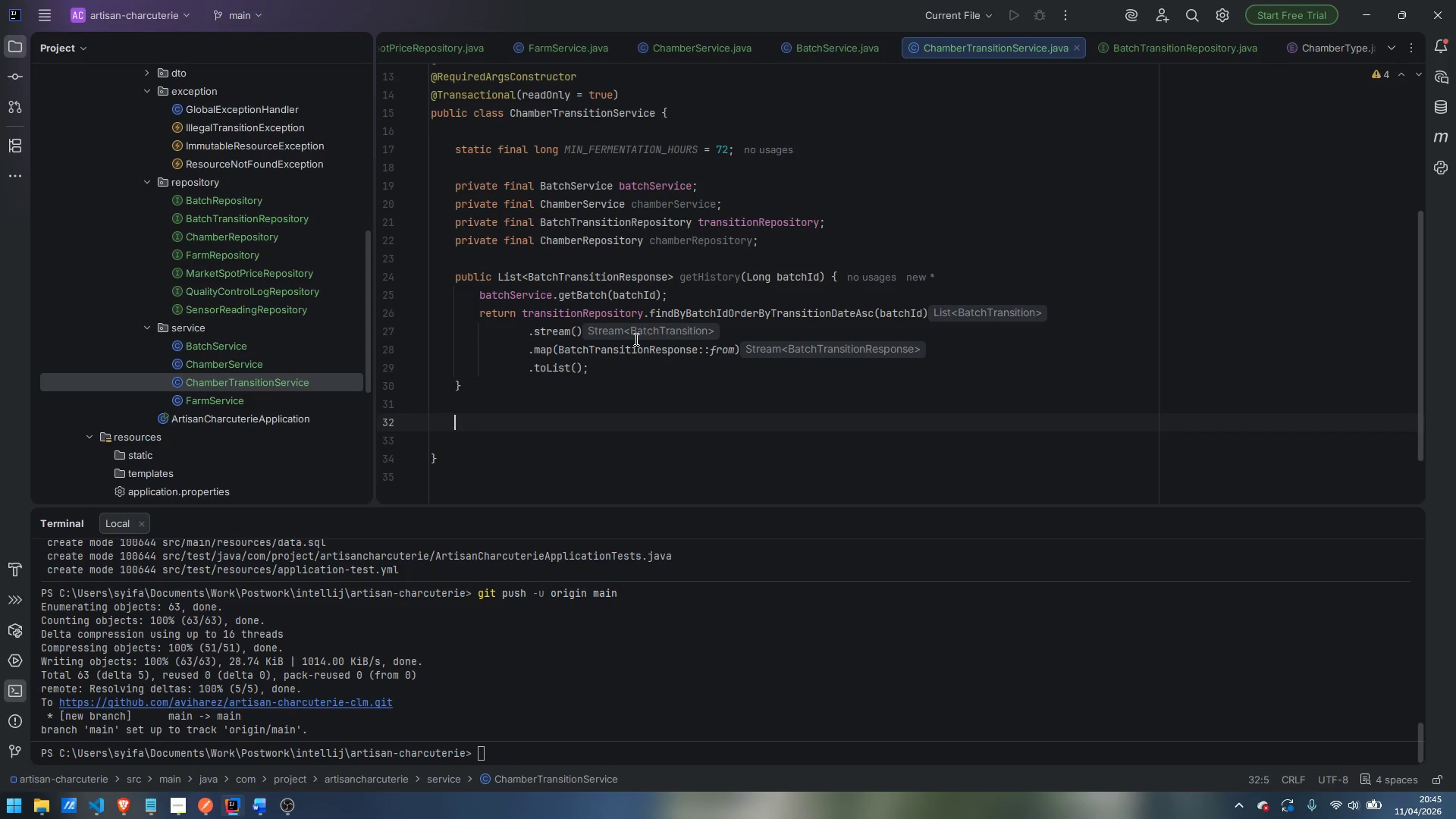 
type(private void assertChamberHasCapact)
key(Backspace)
type(ity(Chamber chamber)
 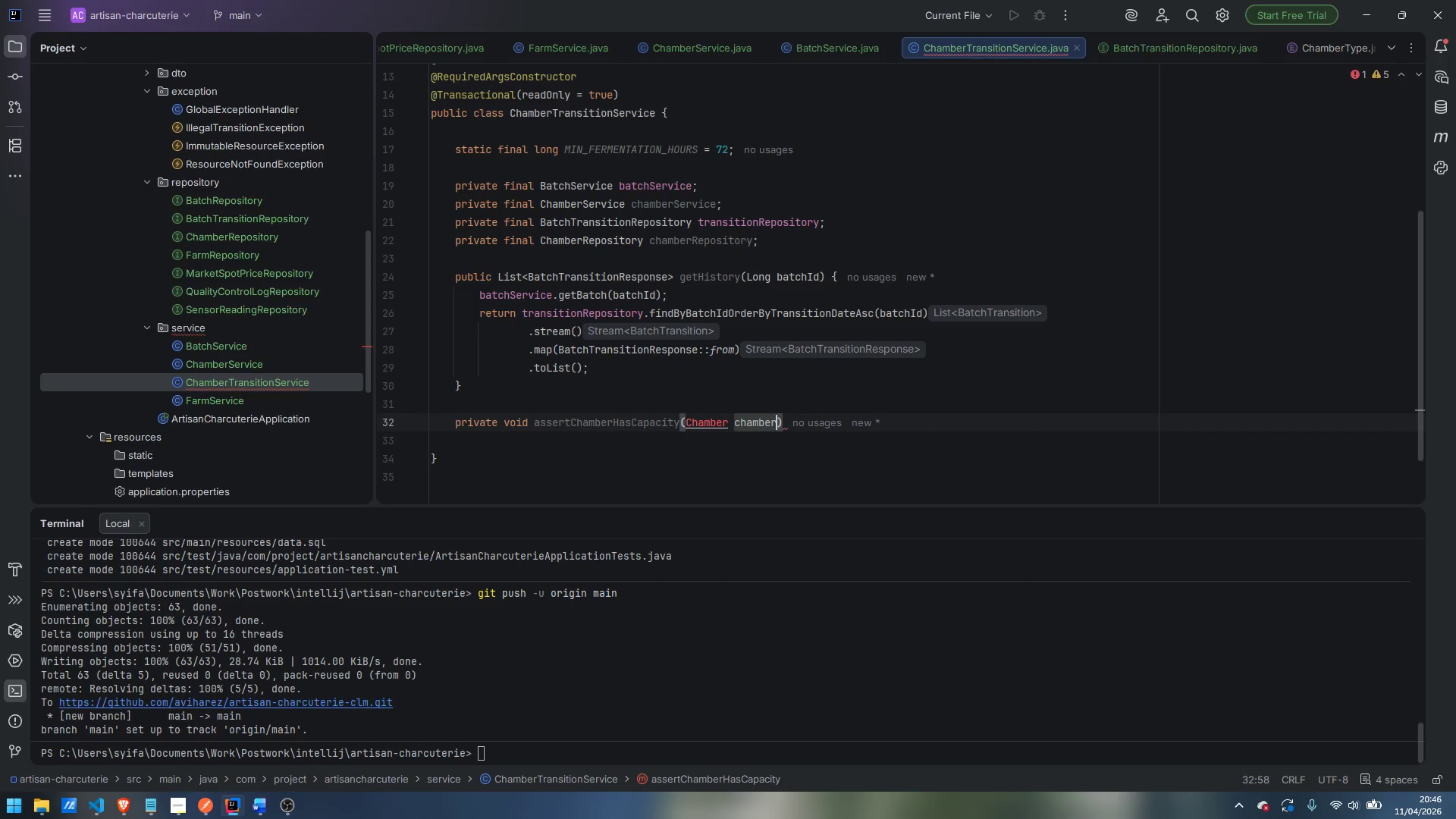 
key(Control+Period)
 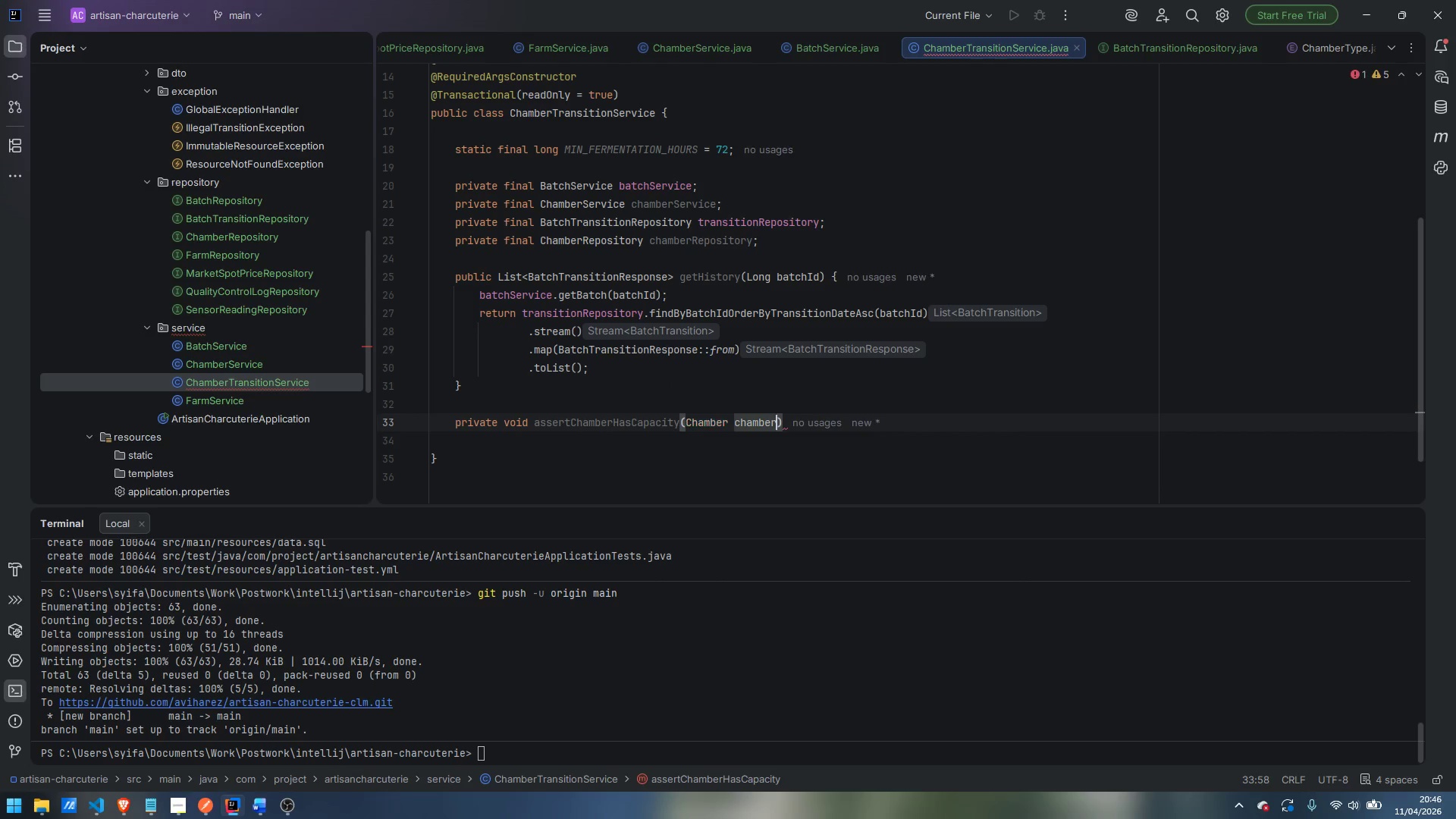 
key(ArrowRight)
 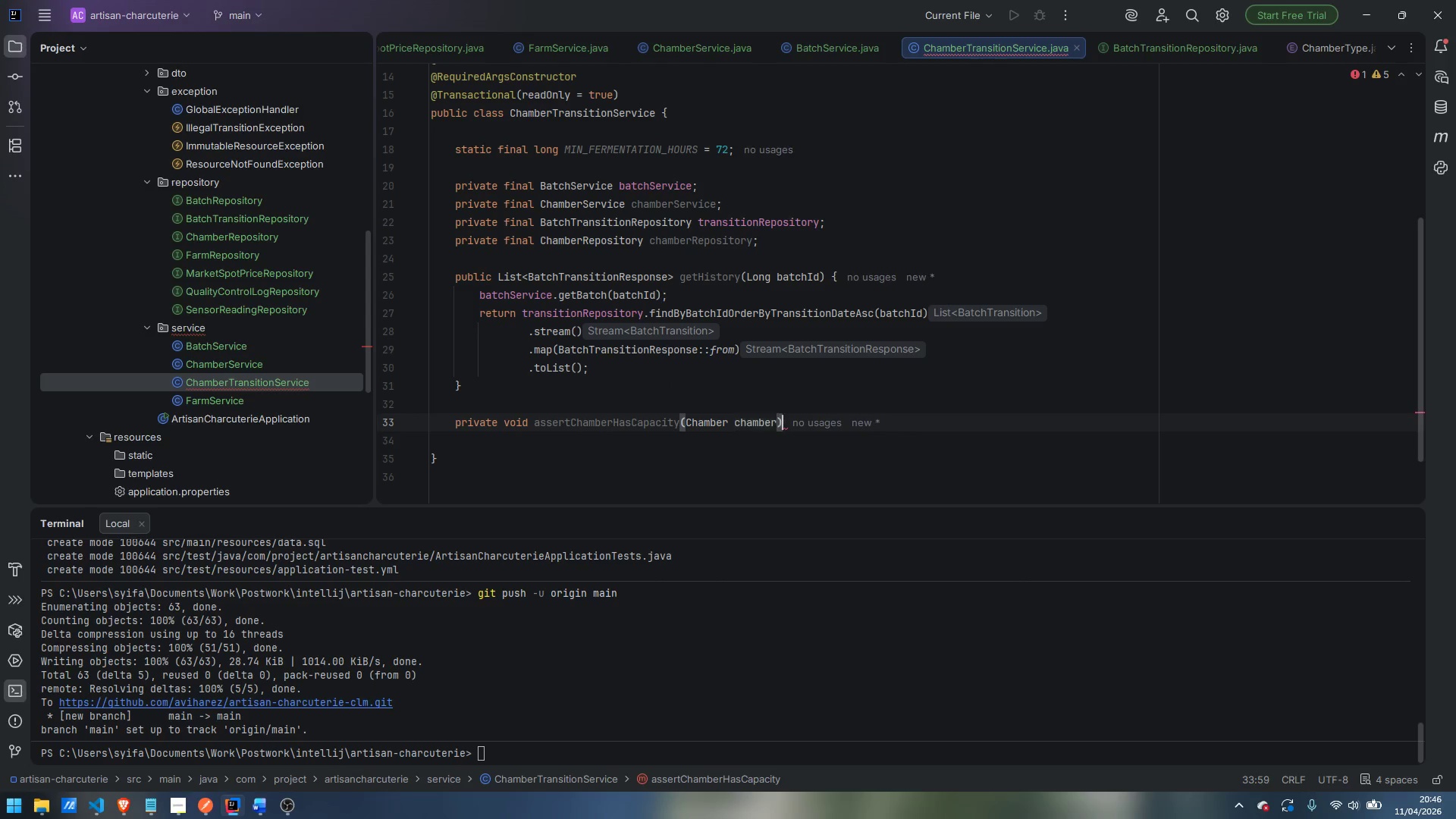 
key(Space)
 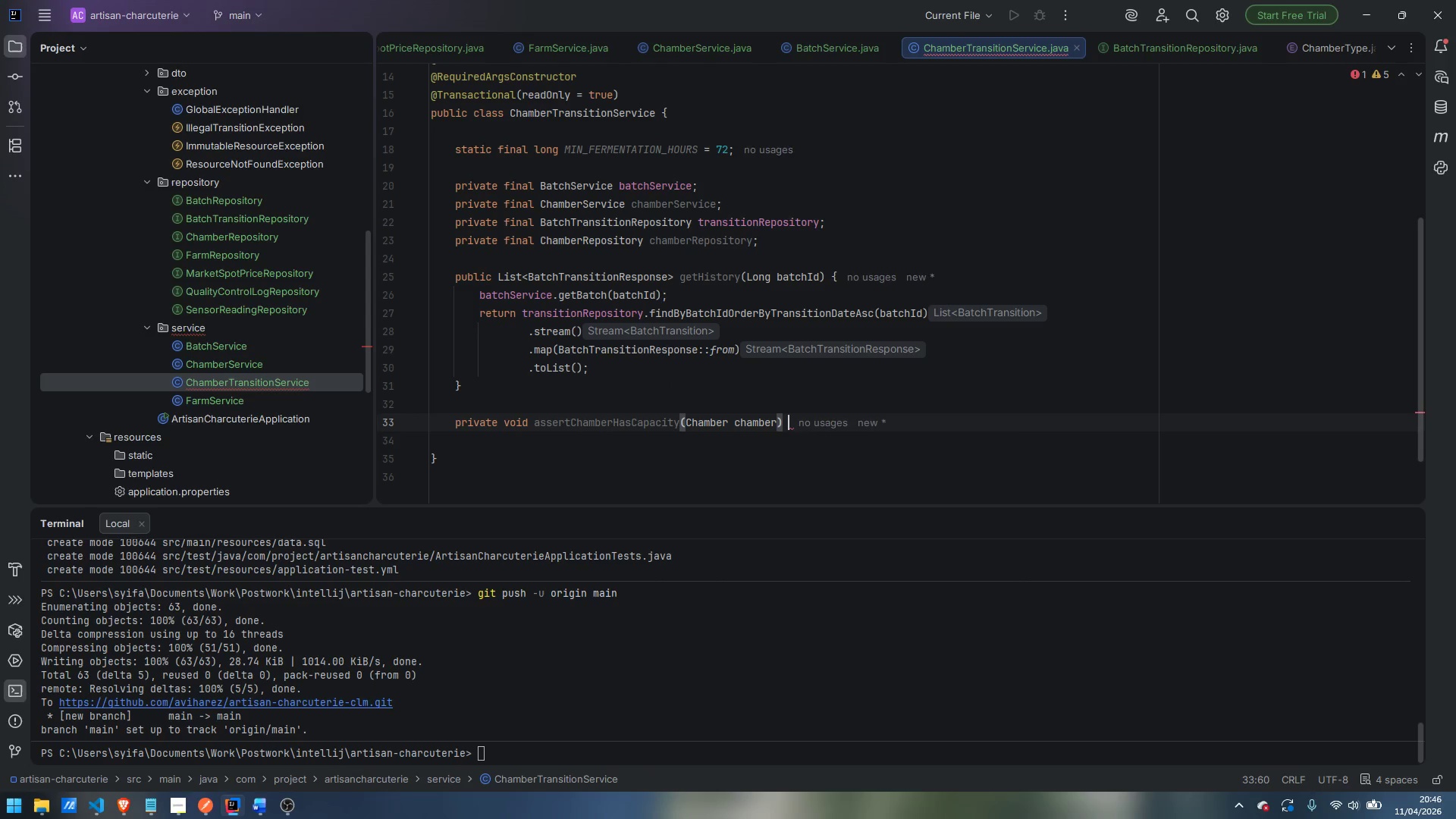 
key(Shift+BracketLeft)
 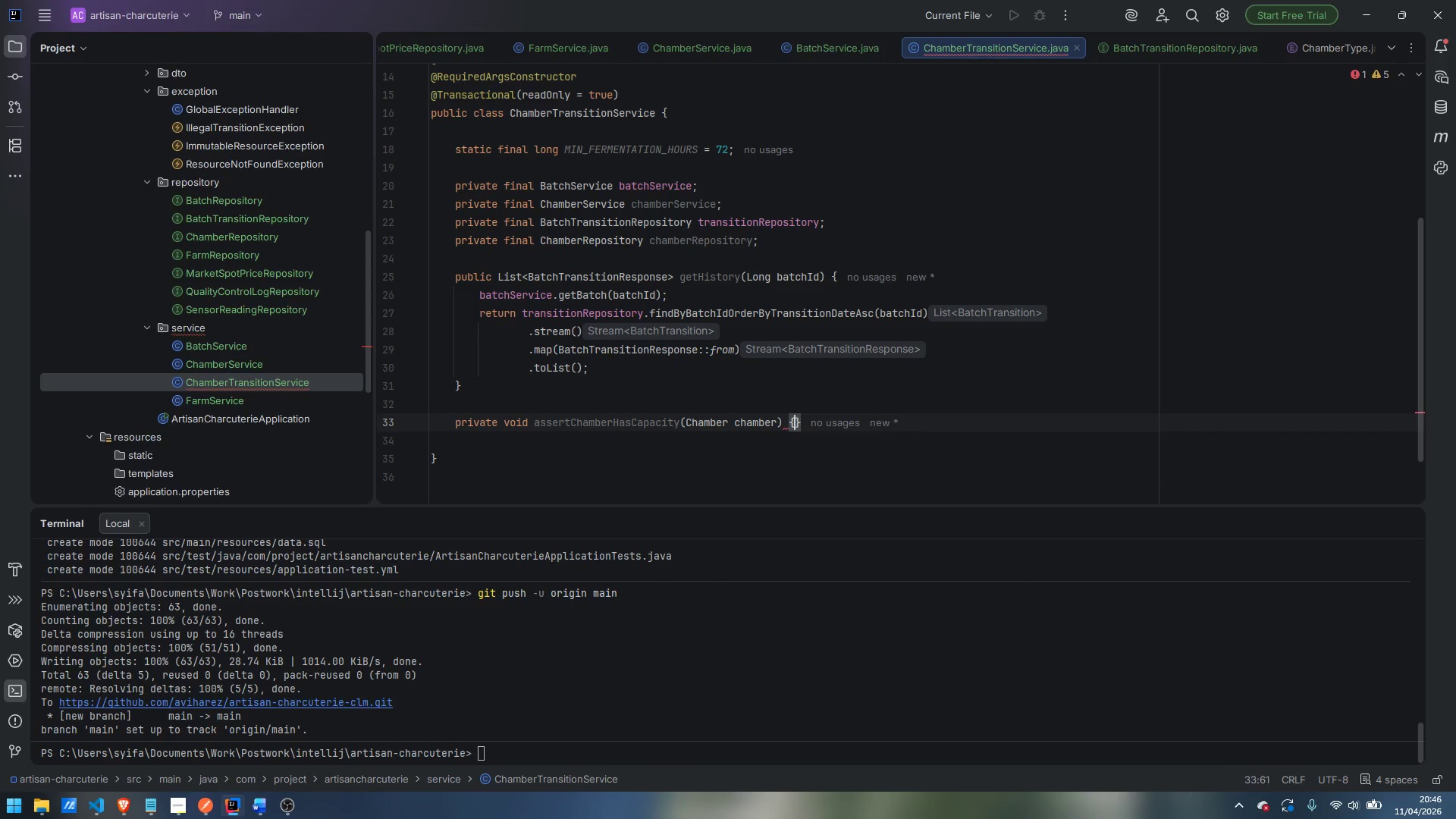 
key(Enter)
 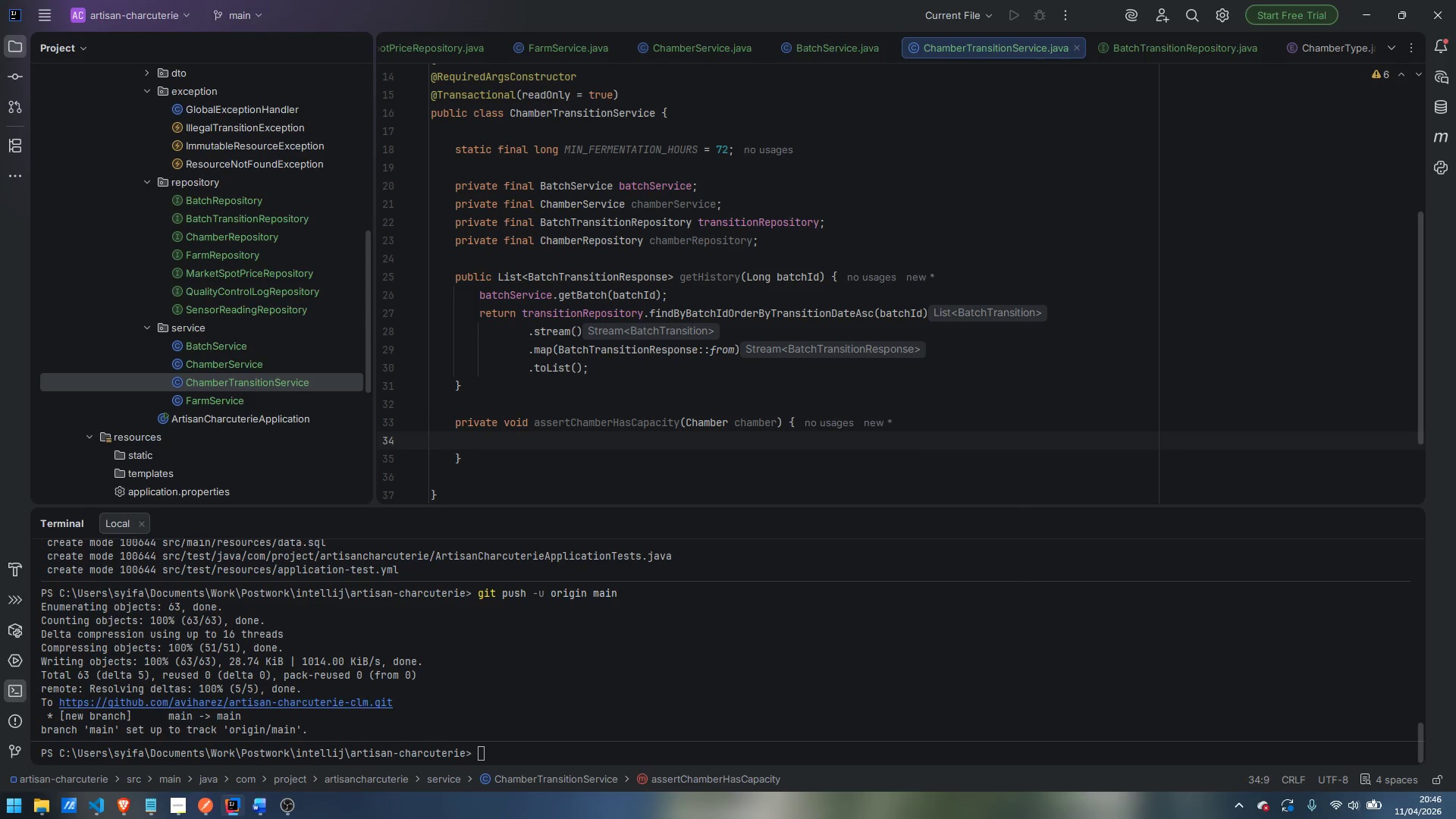 
type(long current = chamberRepostiro)
key(Backspace)
key(Backspace)
key(Backspace)
key(Backspace)
type(itory.cound)
key(Backspace)
type(tActiveBatchesInChamber)
 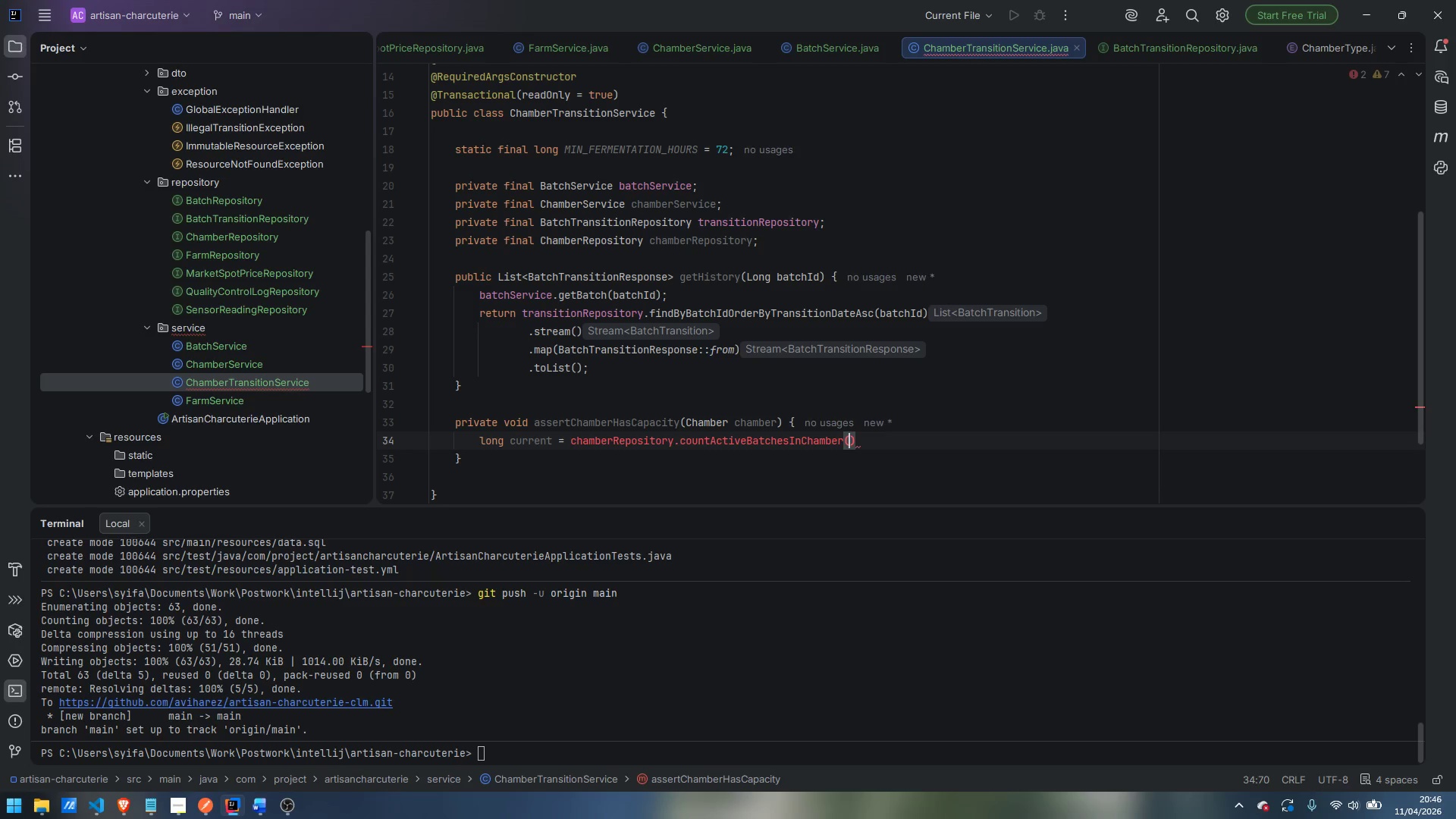 
 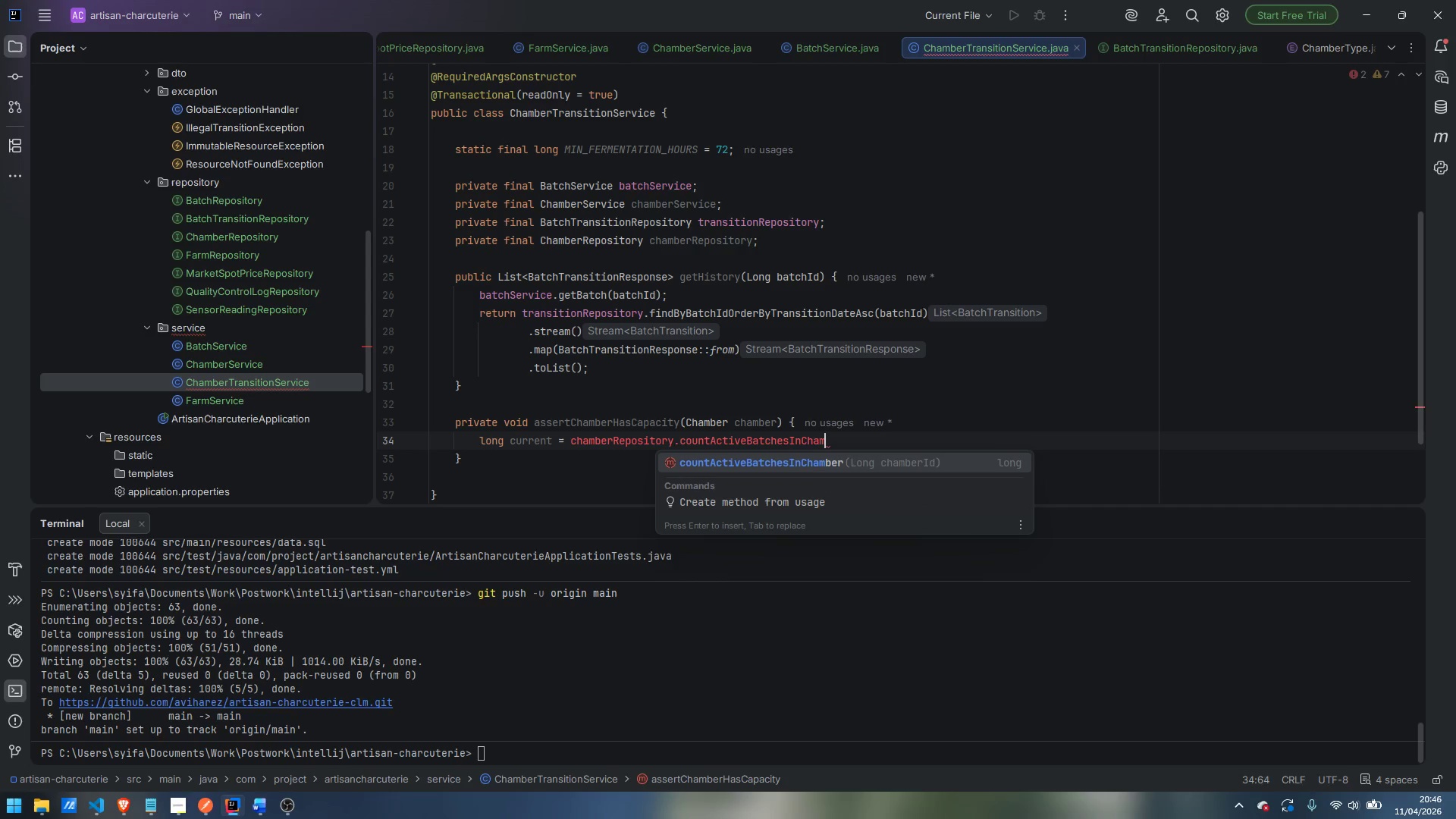 
key(Enter)
 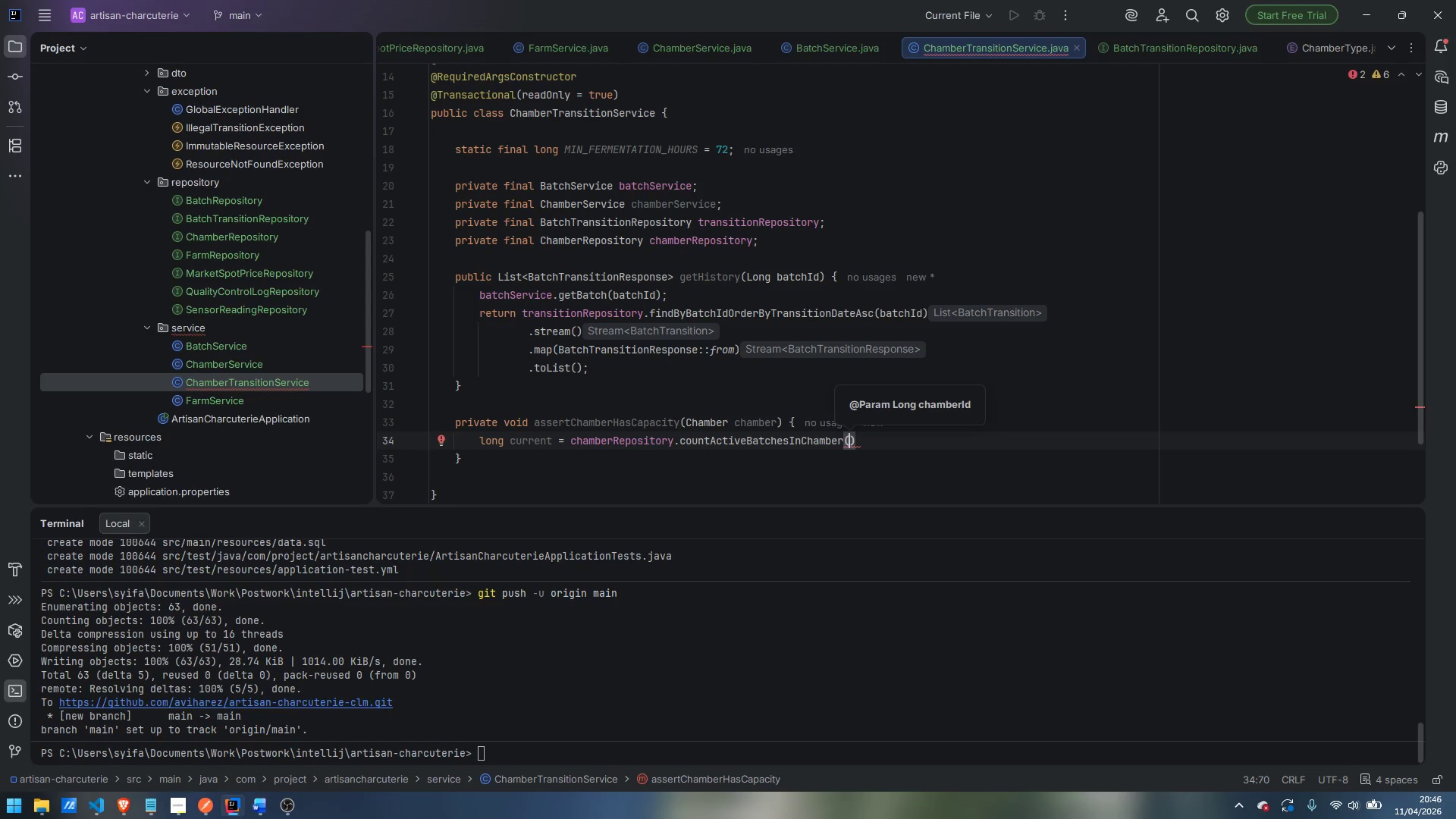 
type(chamber.getId)
 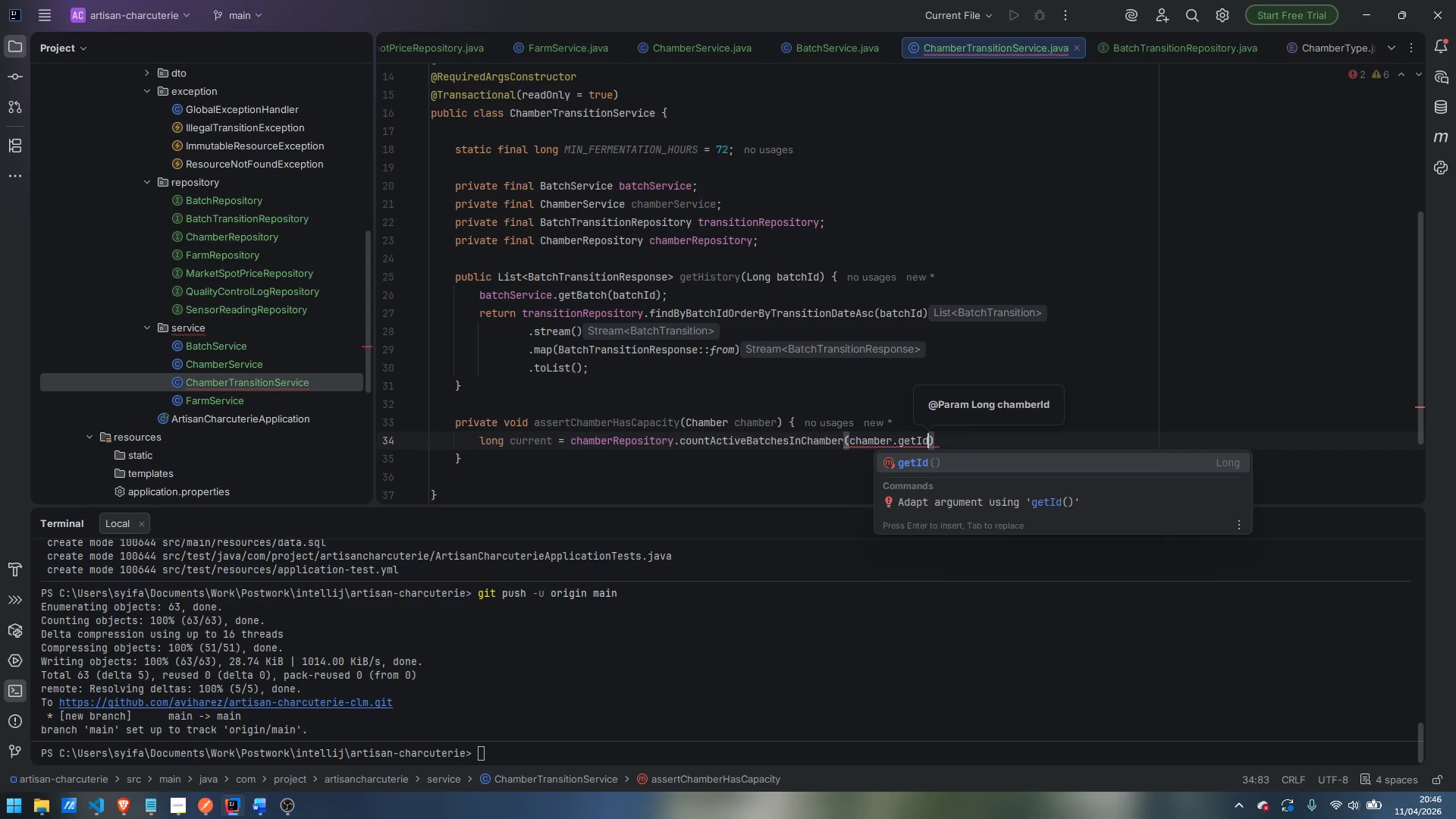 
key(Enter)
 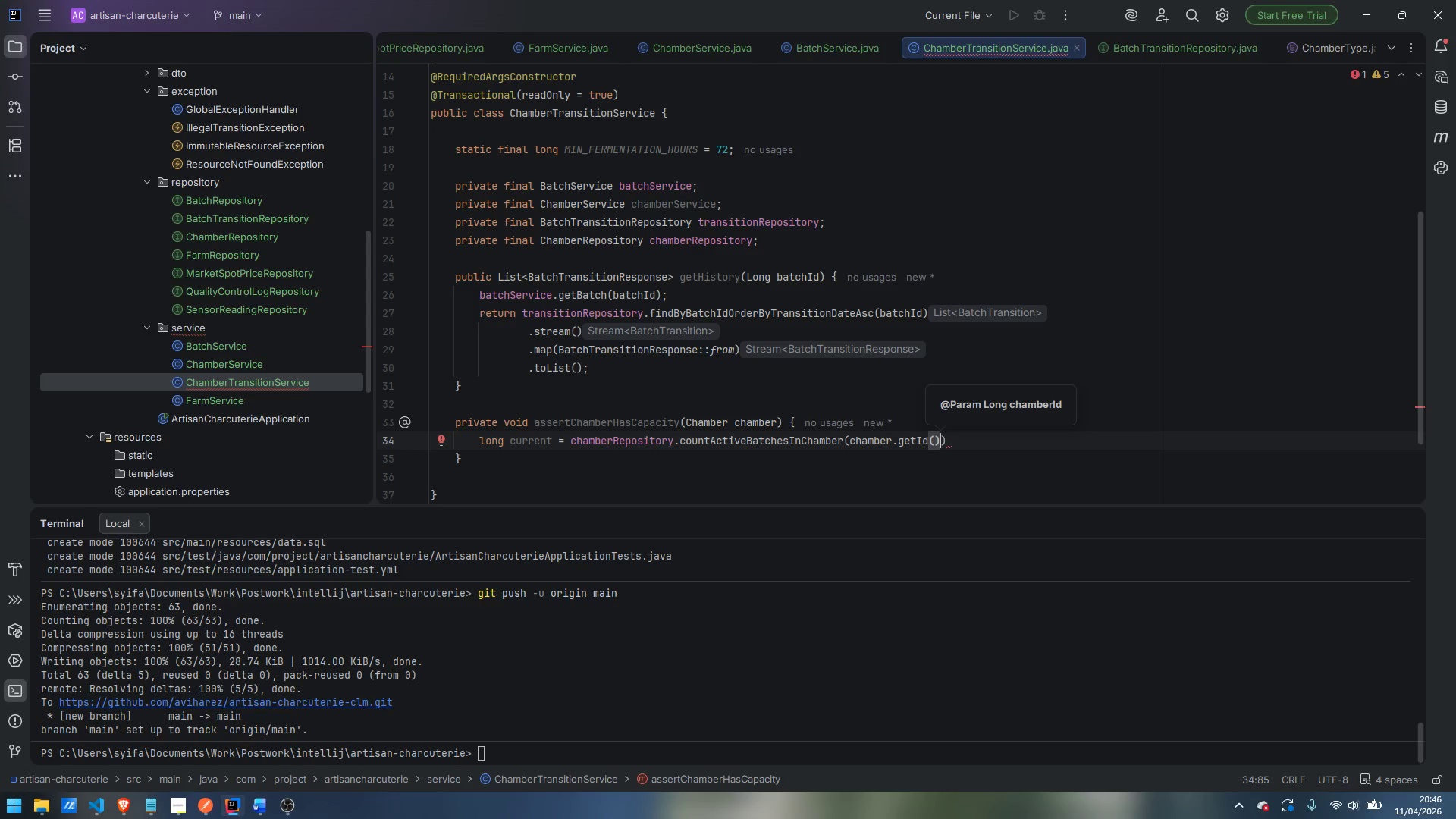 
wait(33.73)
 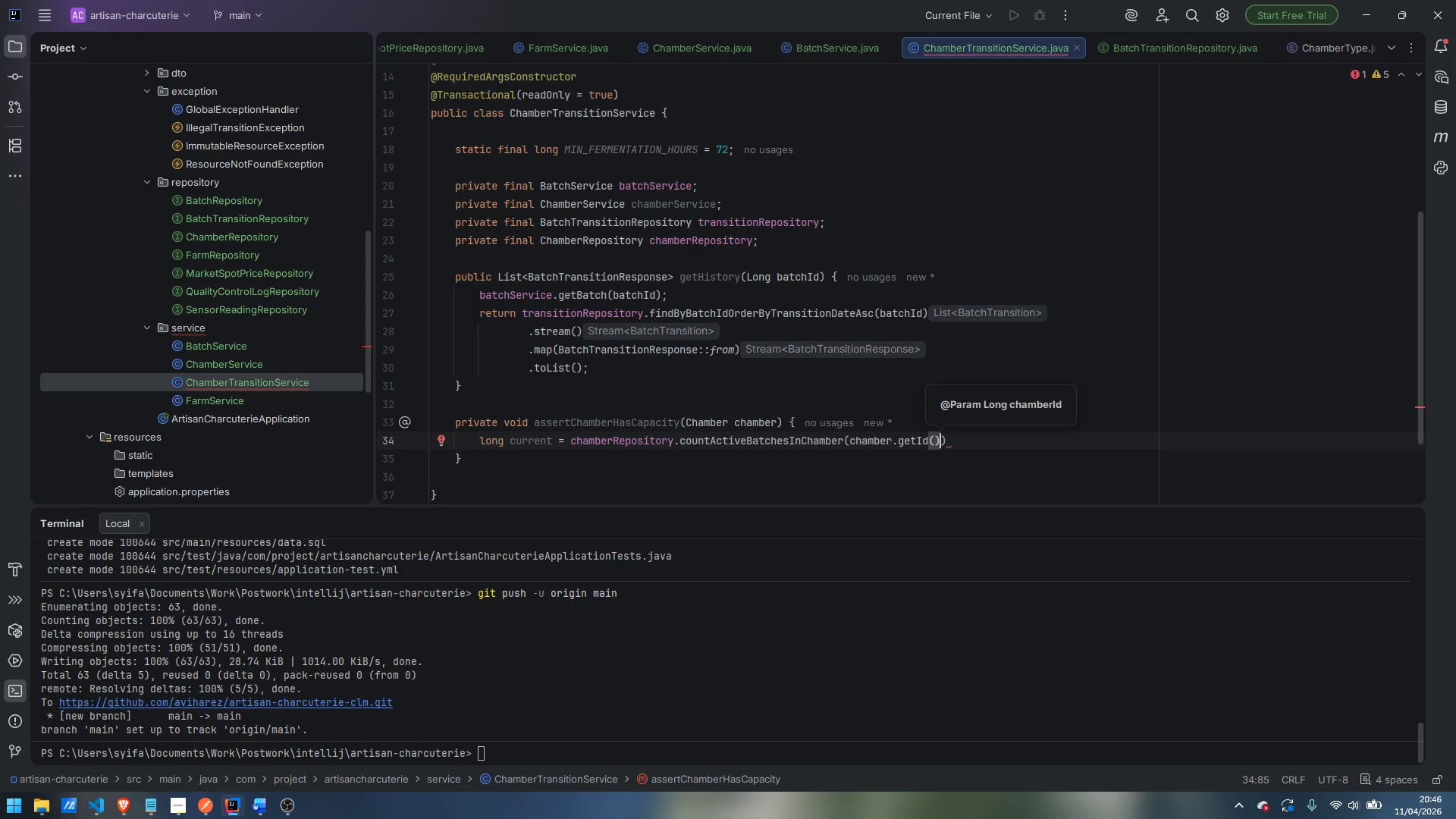 
left_click([997, 444])
 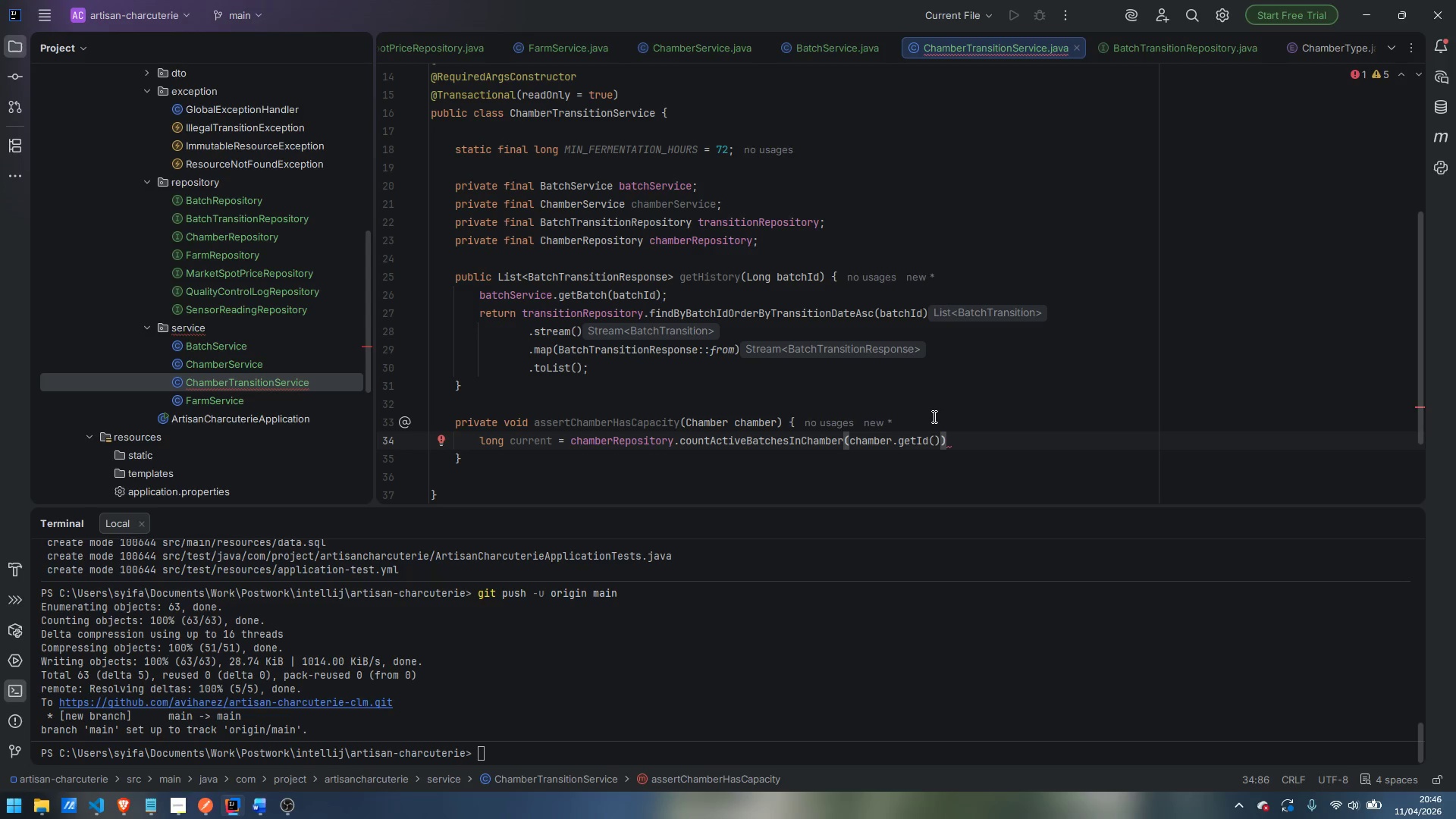 
key(Semicolon)
 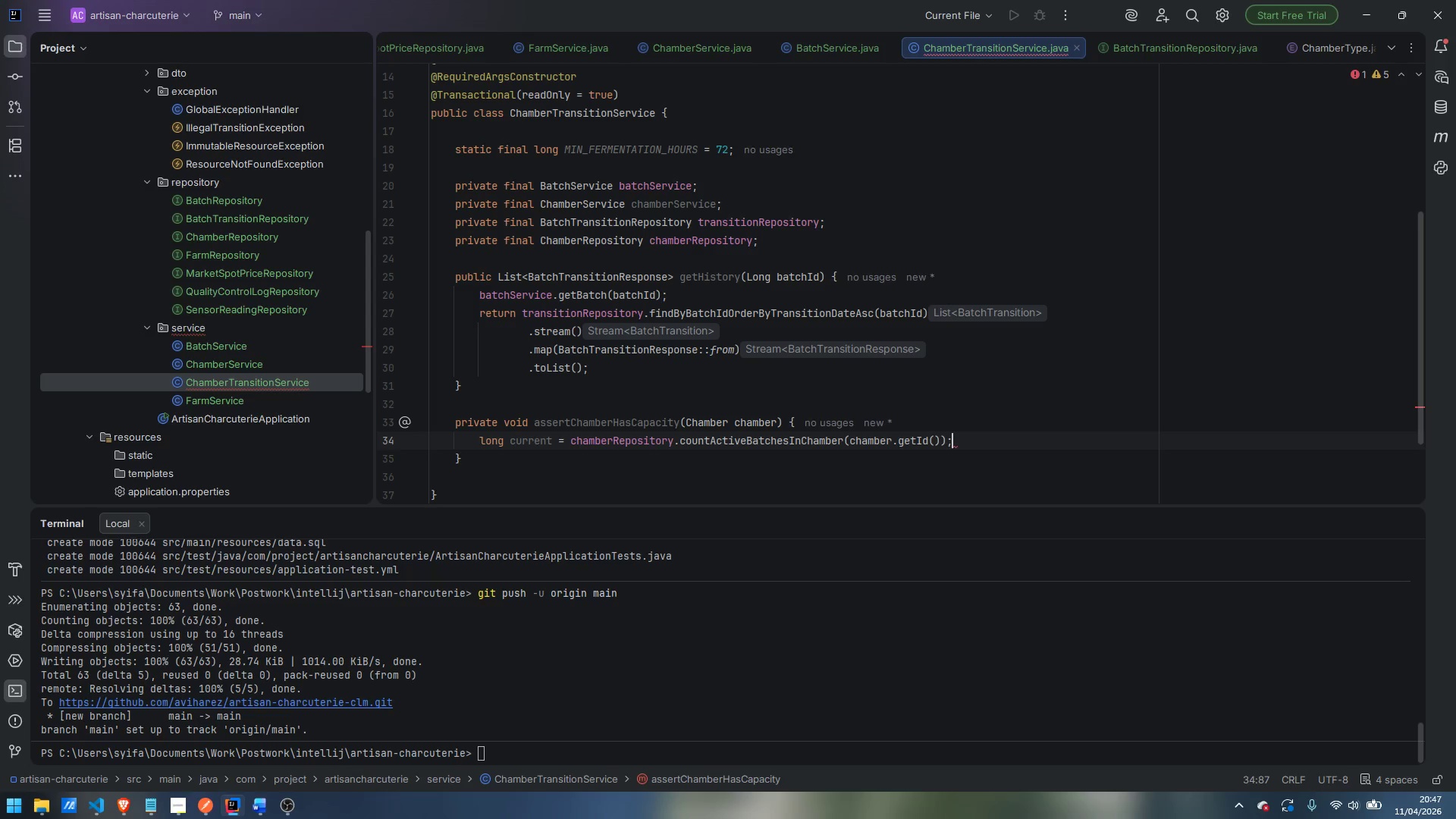 
key(Enter)
 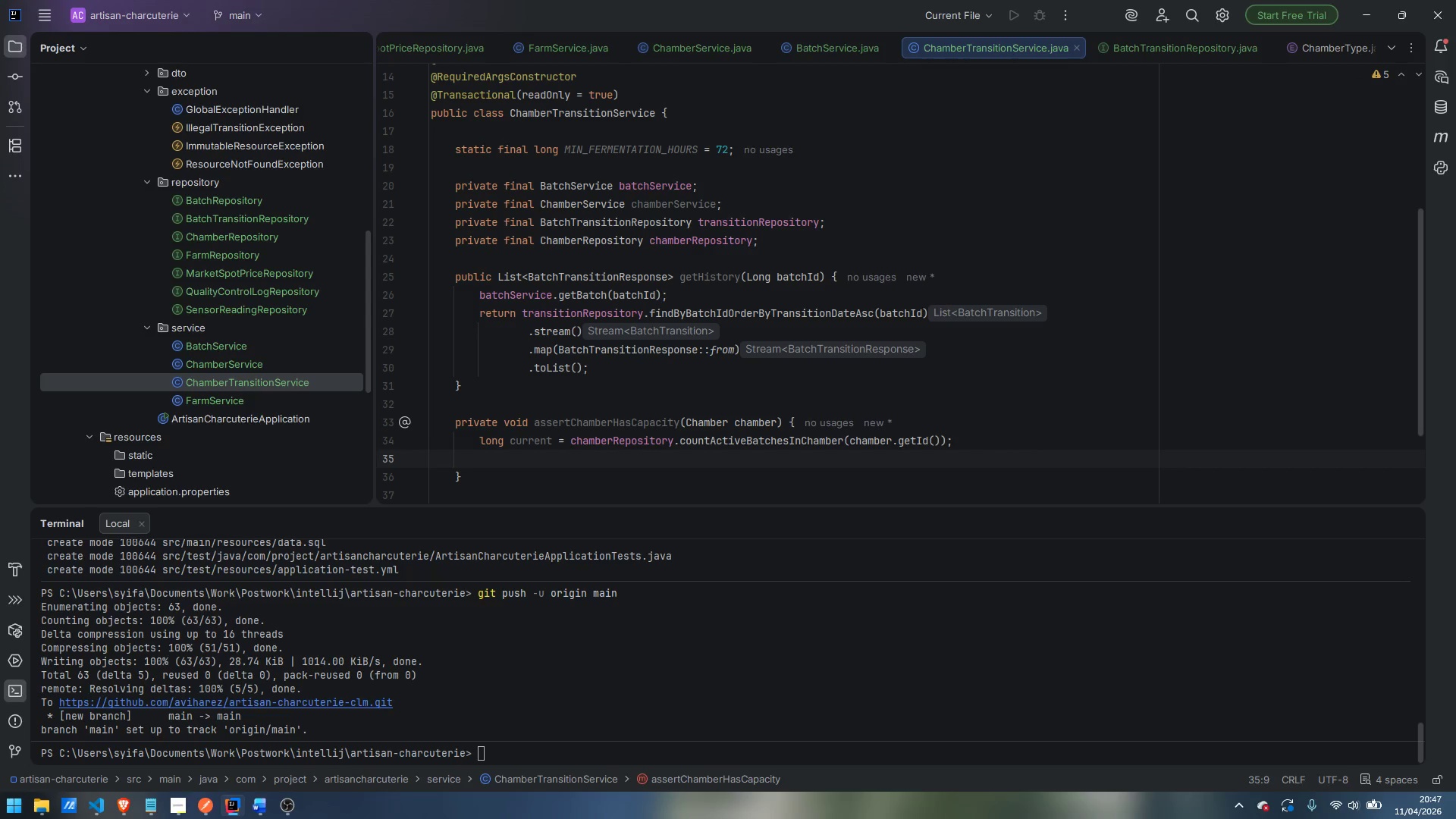 
type(if (current >= chamber.getCapacity)
 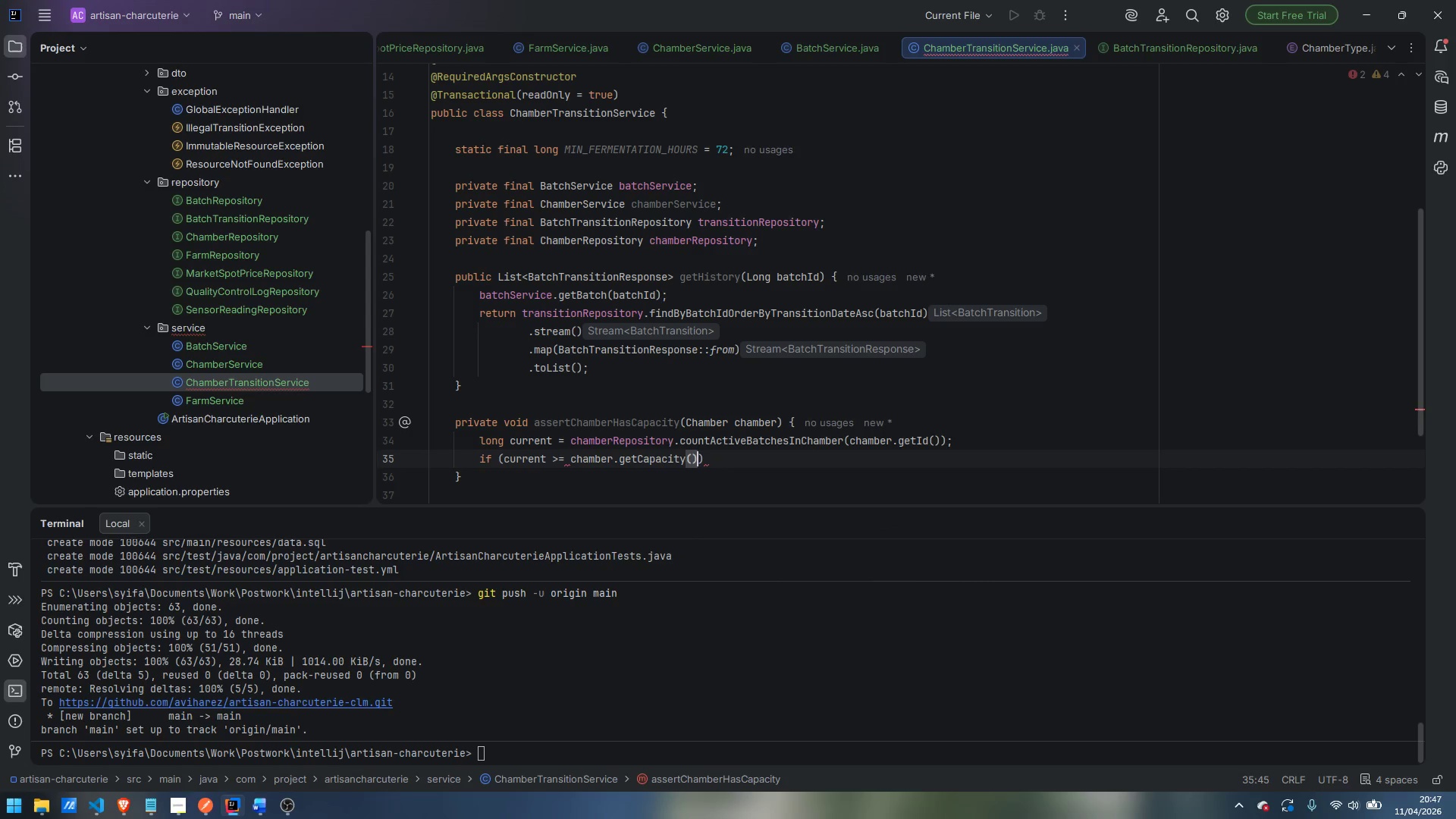 
 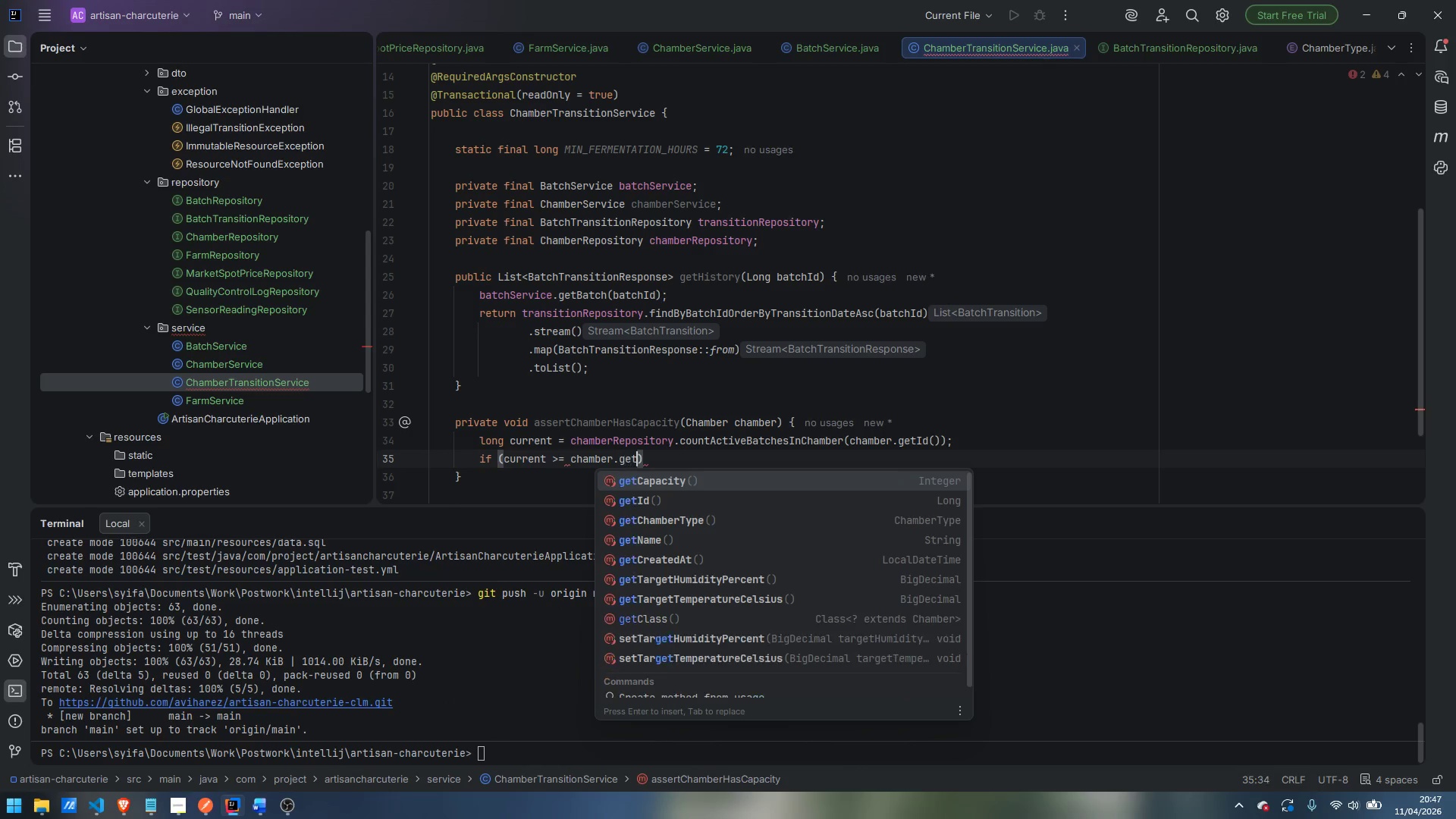 
key(Enter)
 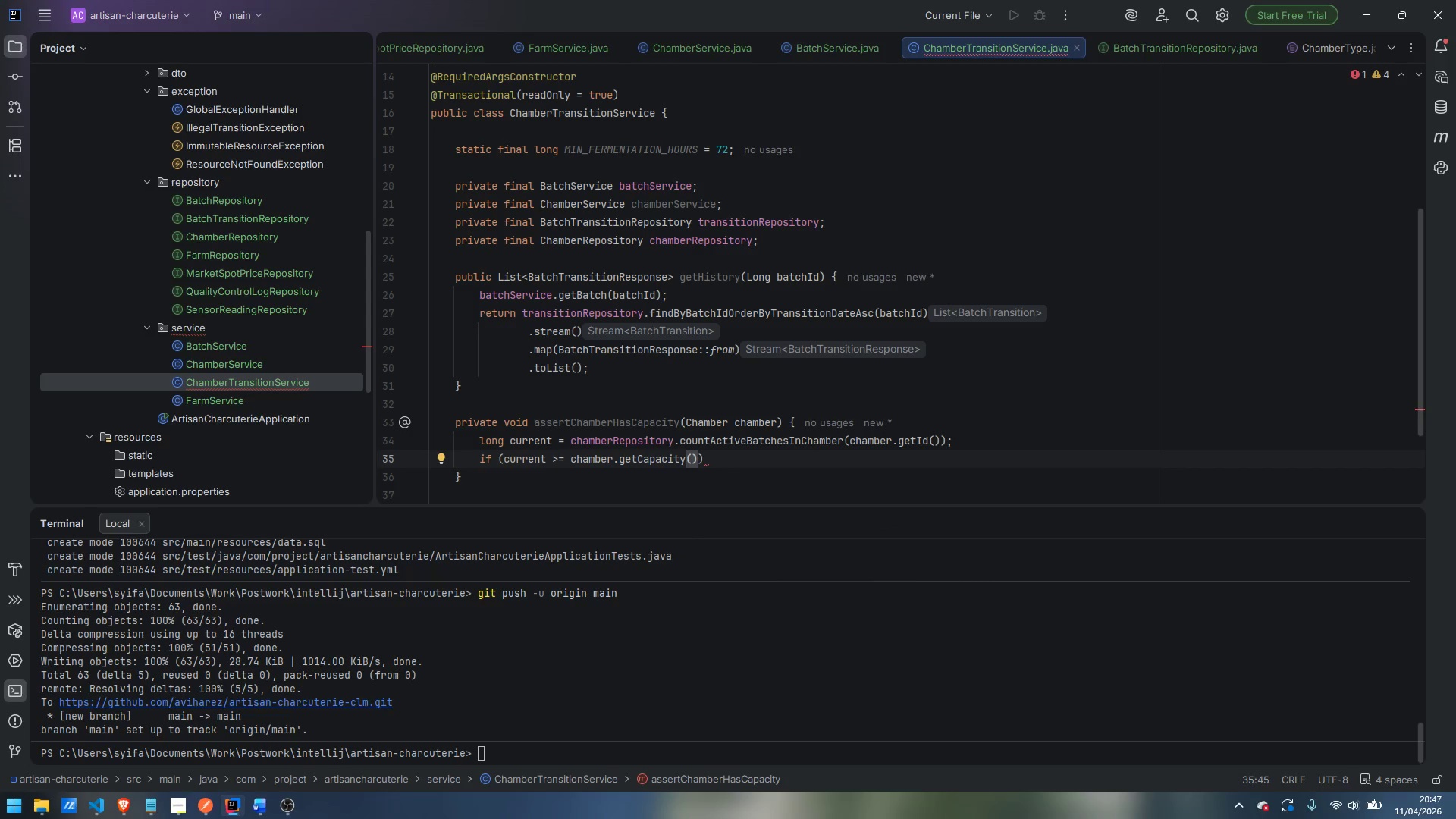 
key(ArrowRight)
 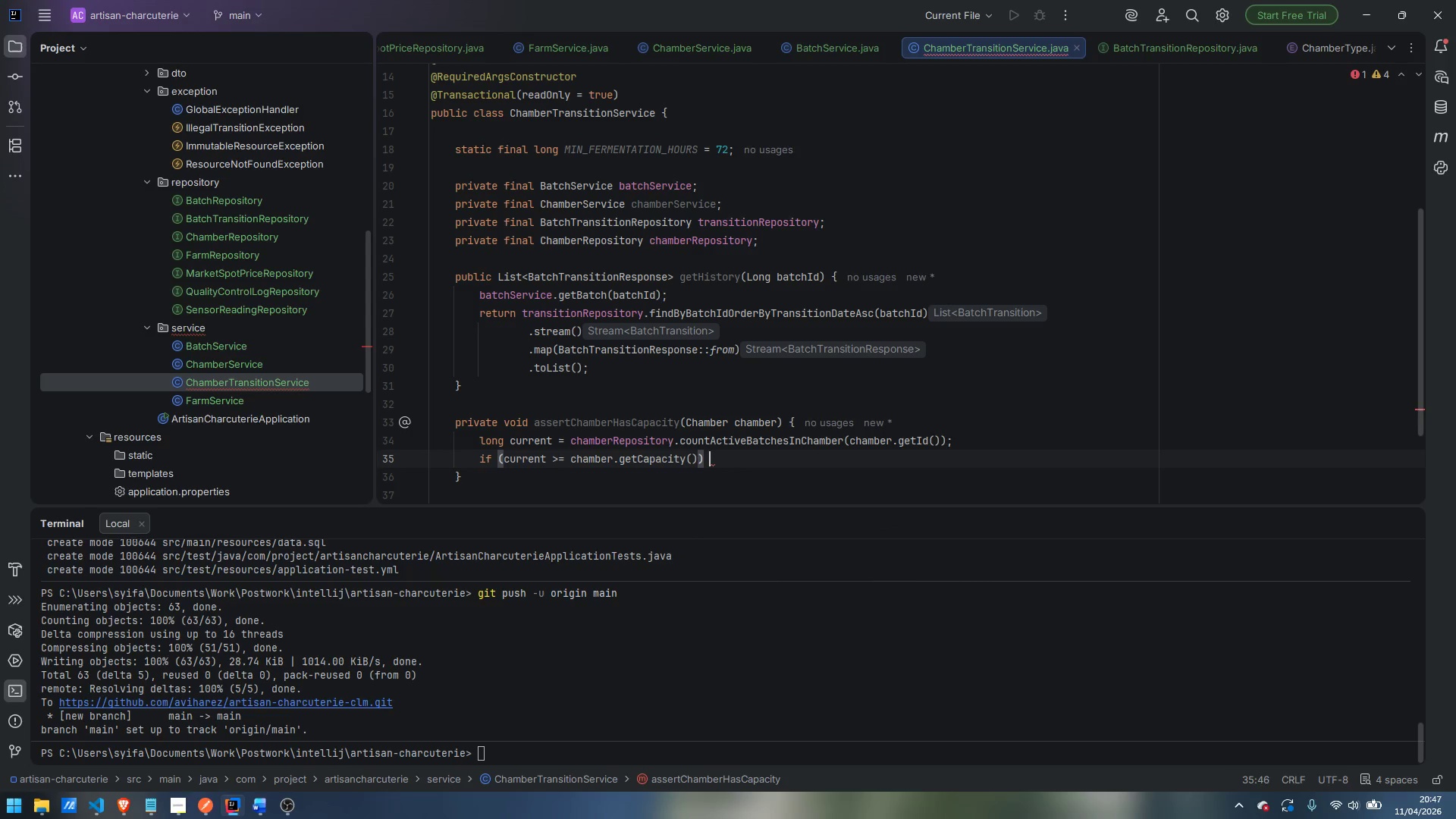 
key(Space)
 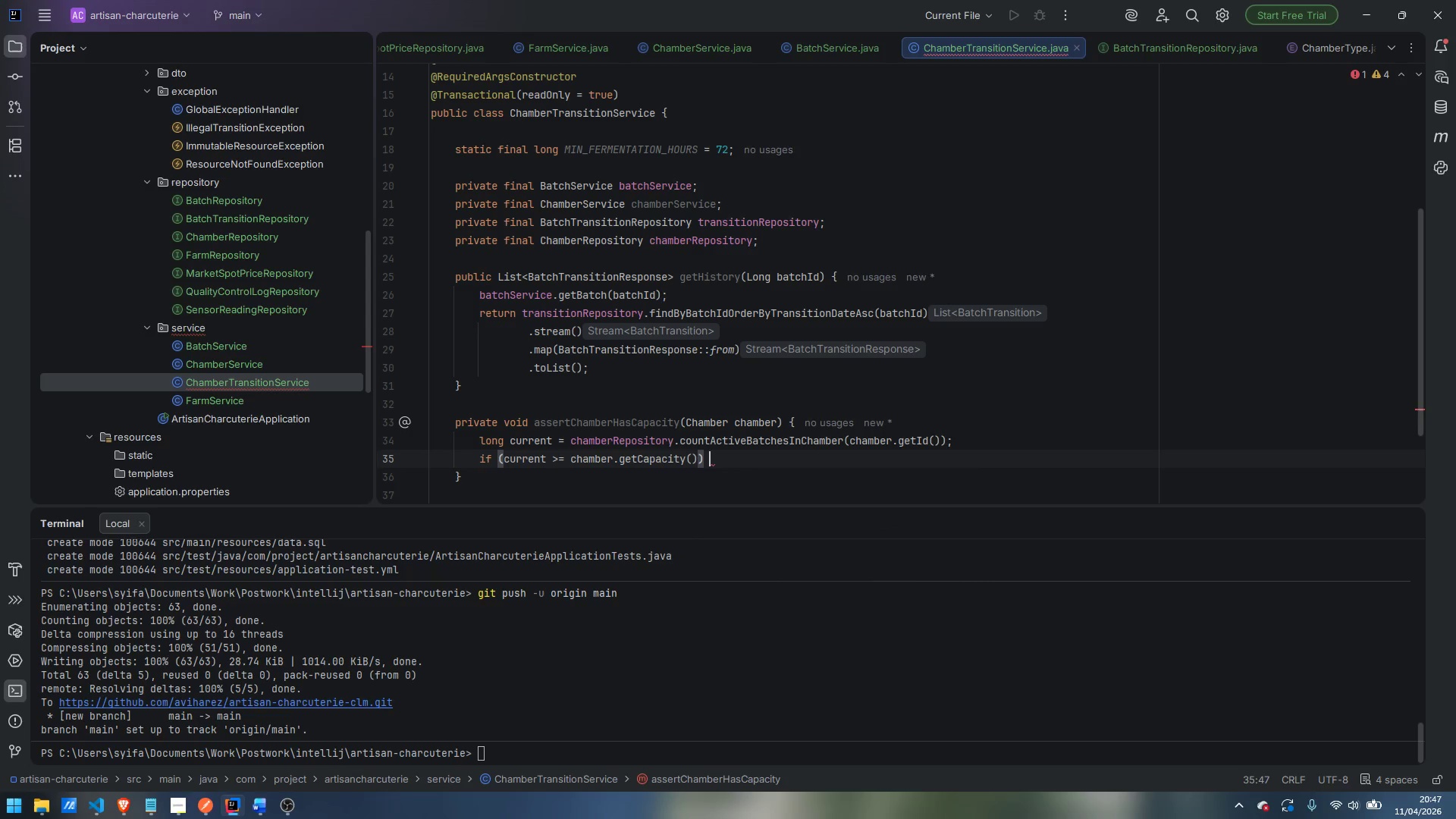 
key(Shift+BracketLeft)
 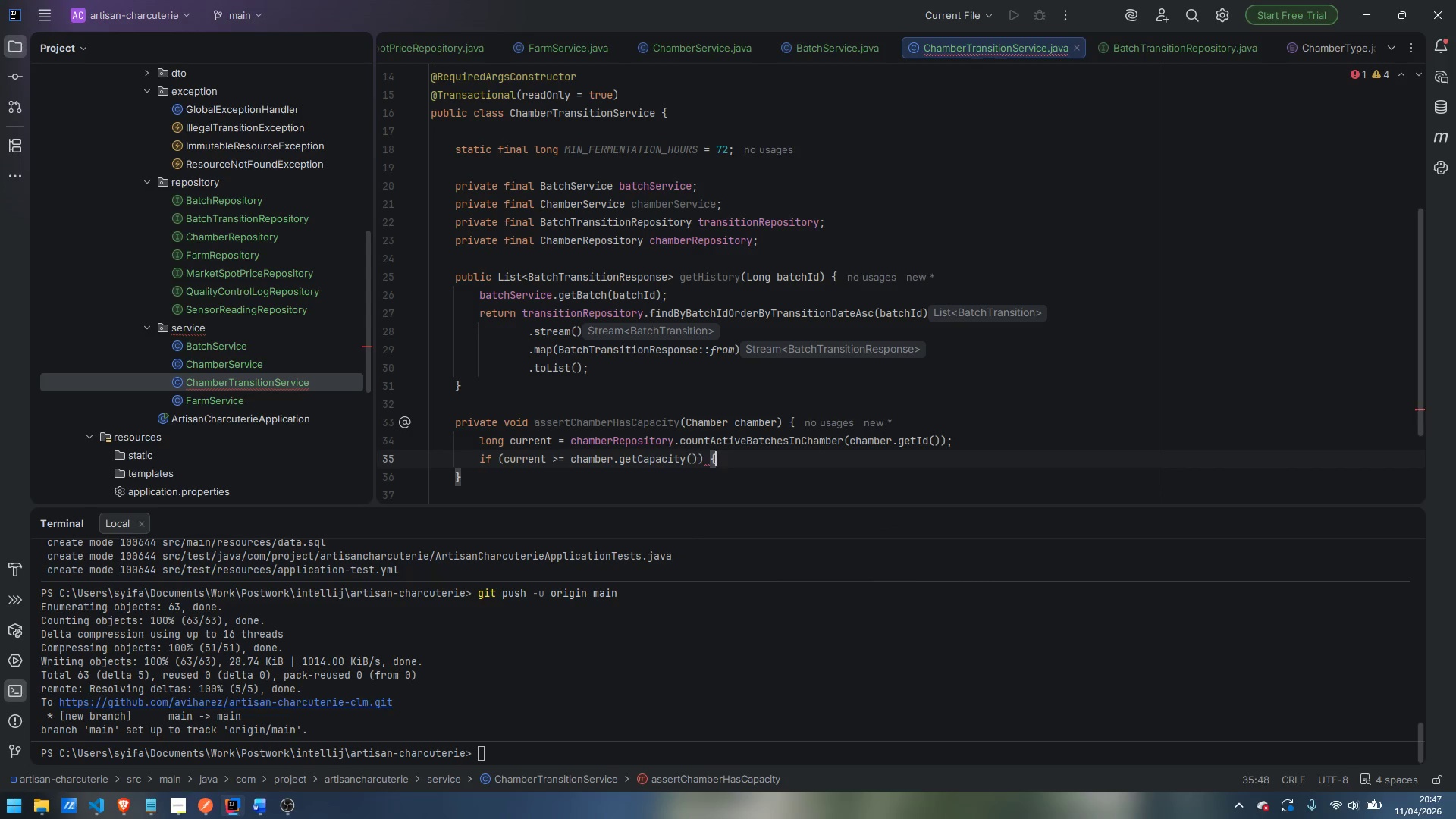 
key(Enter)
 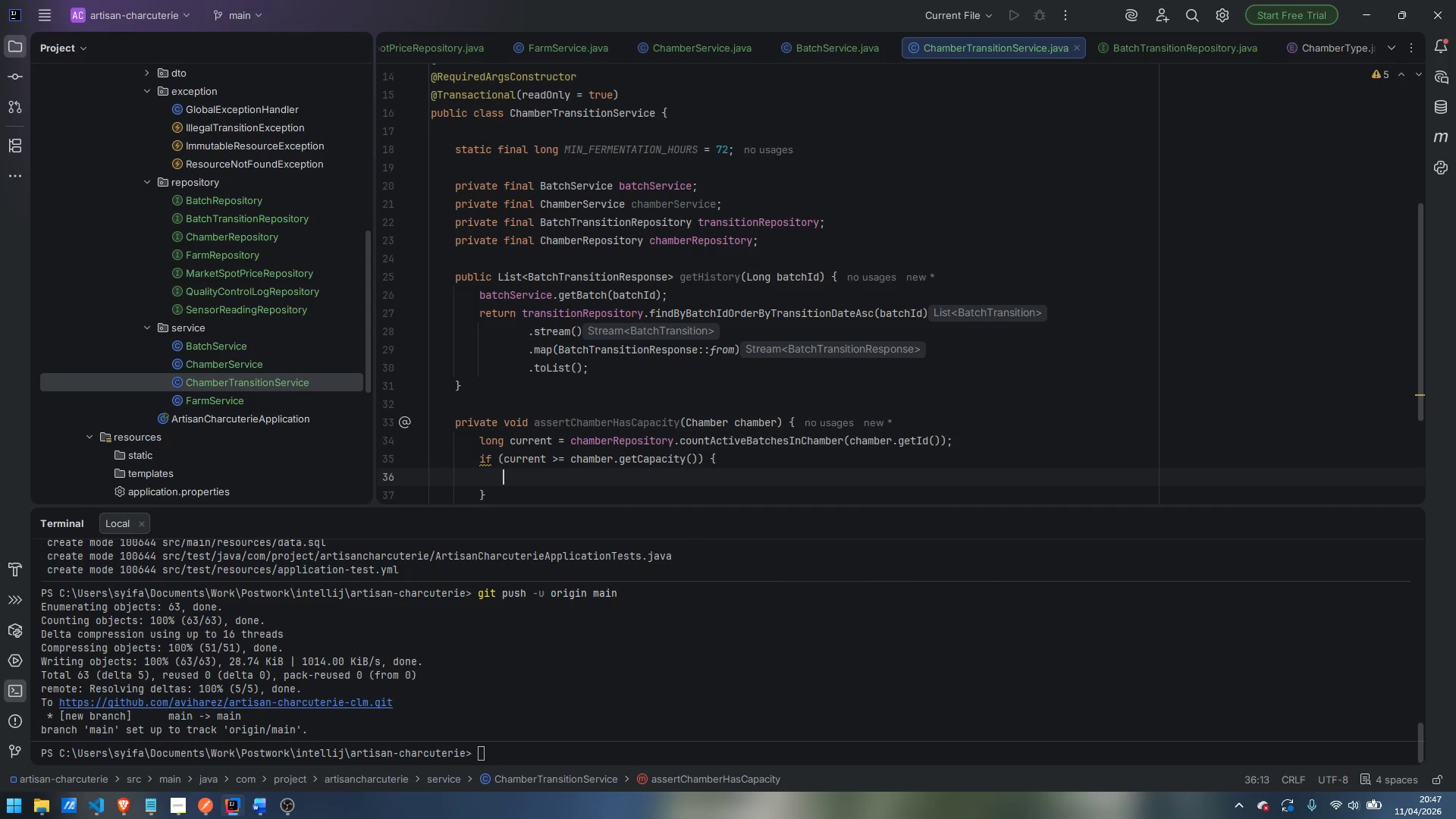 
type(thr)
 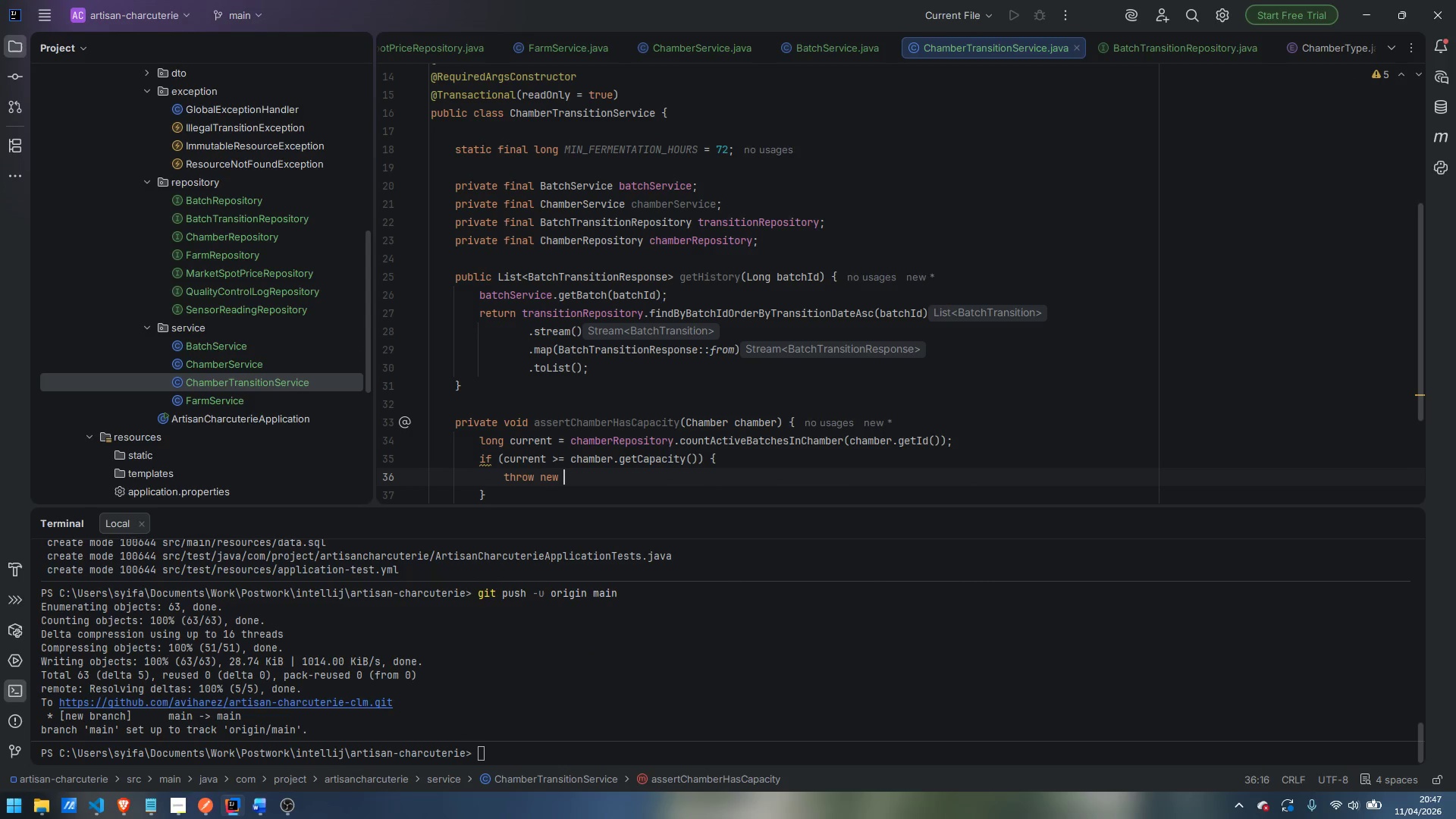 
key(Enter)
 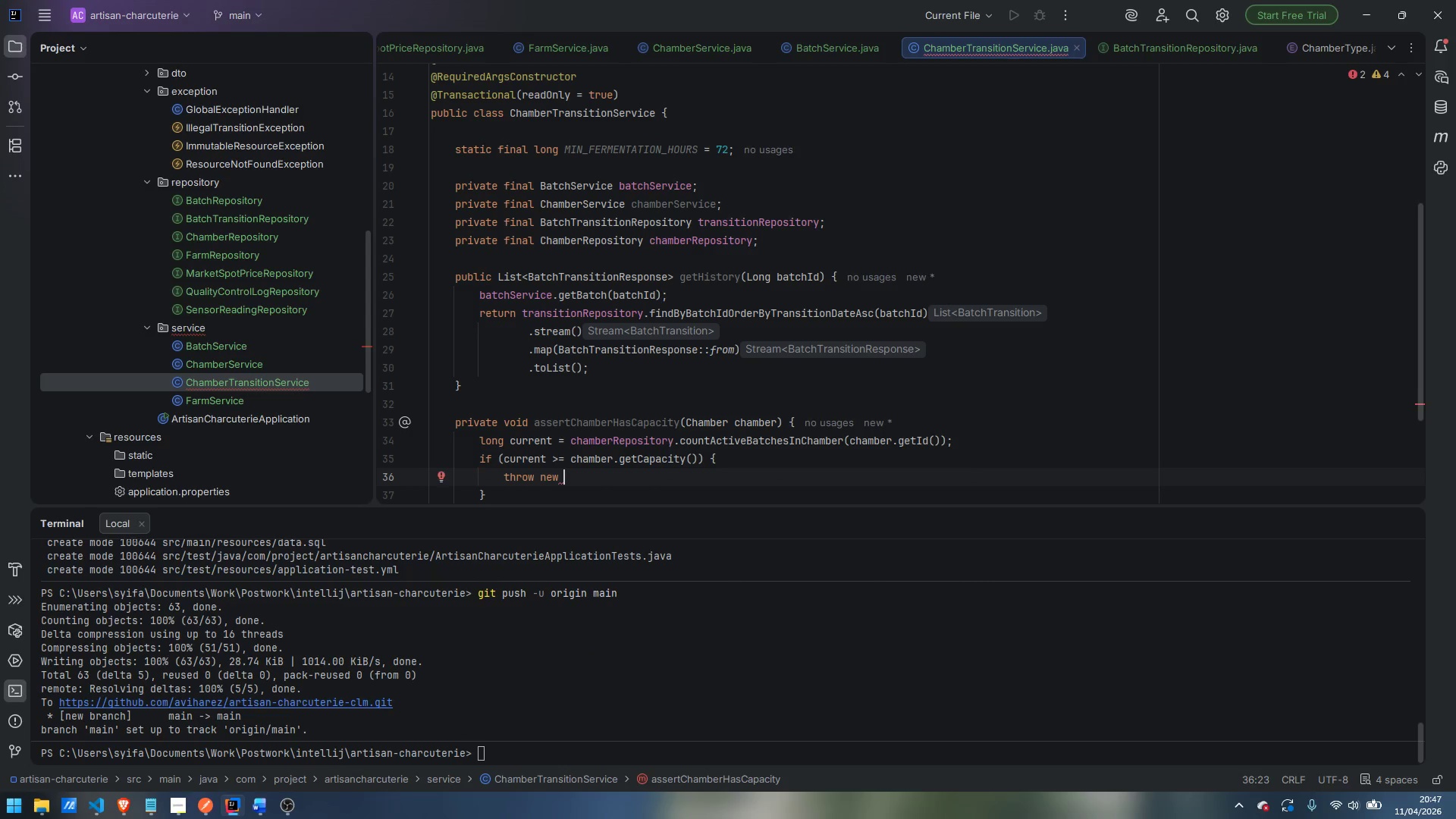 
type(IllegalArgumentException)
 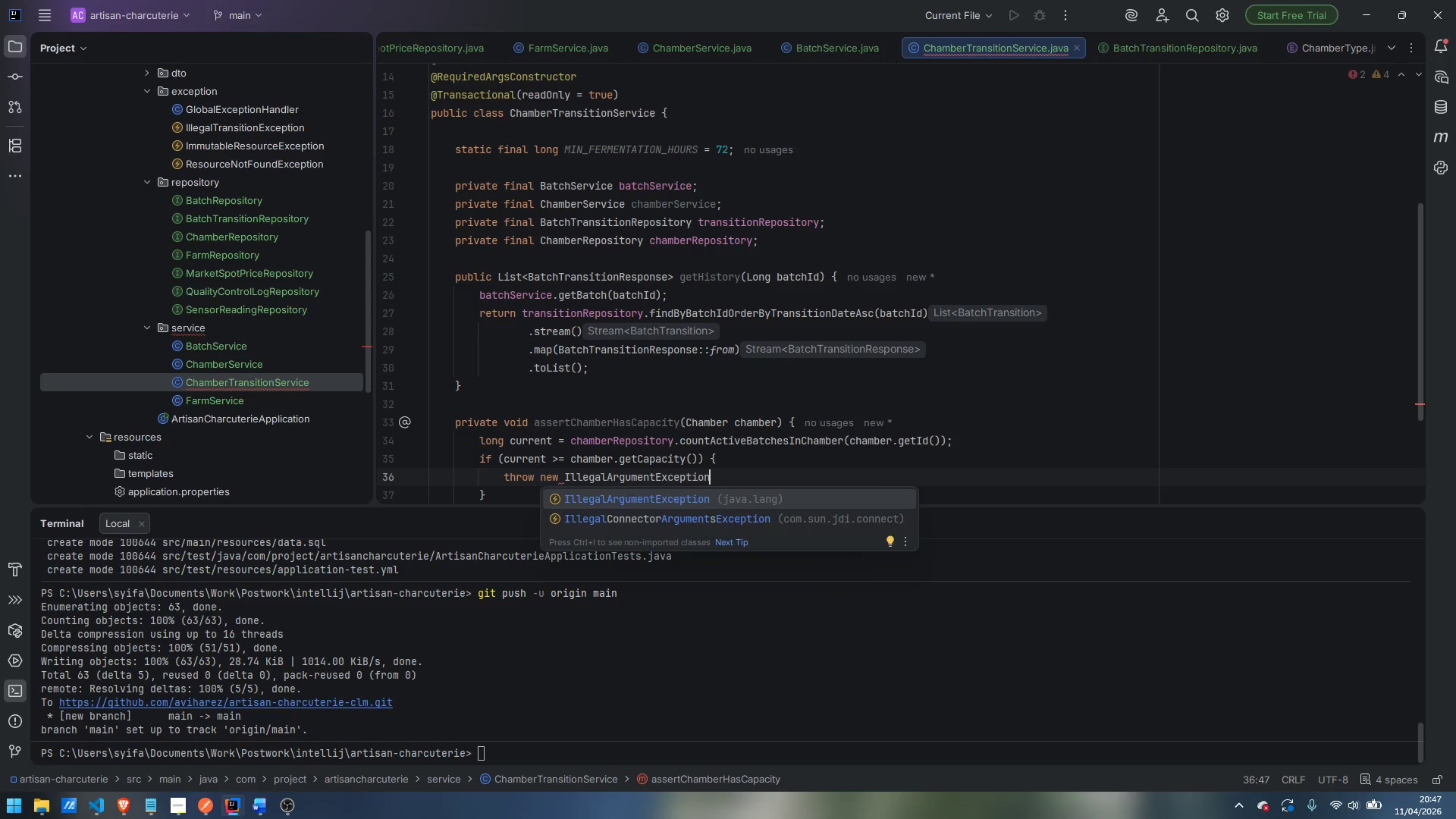 
key(Enter)
 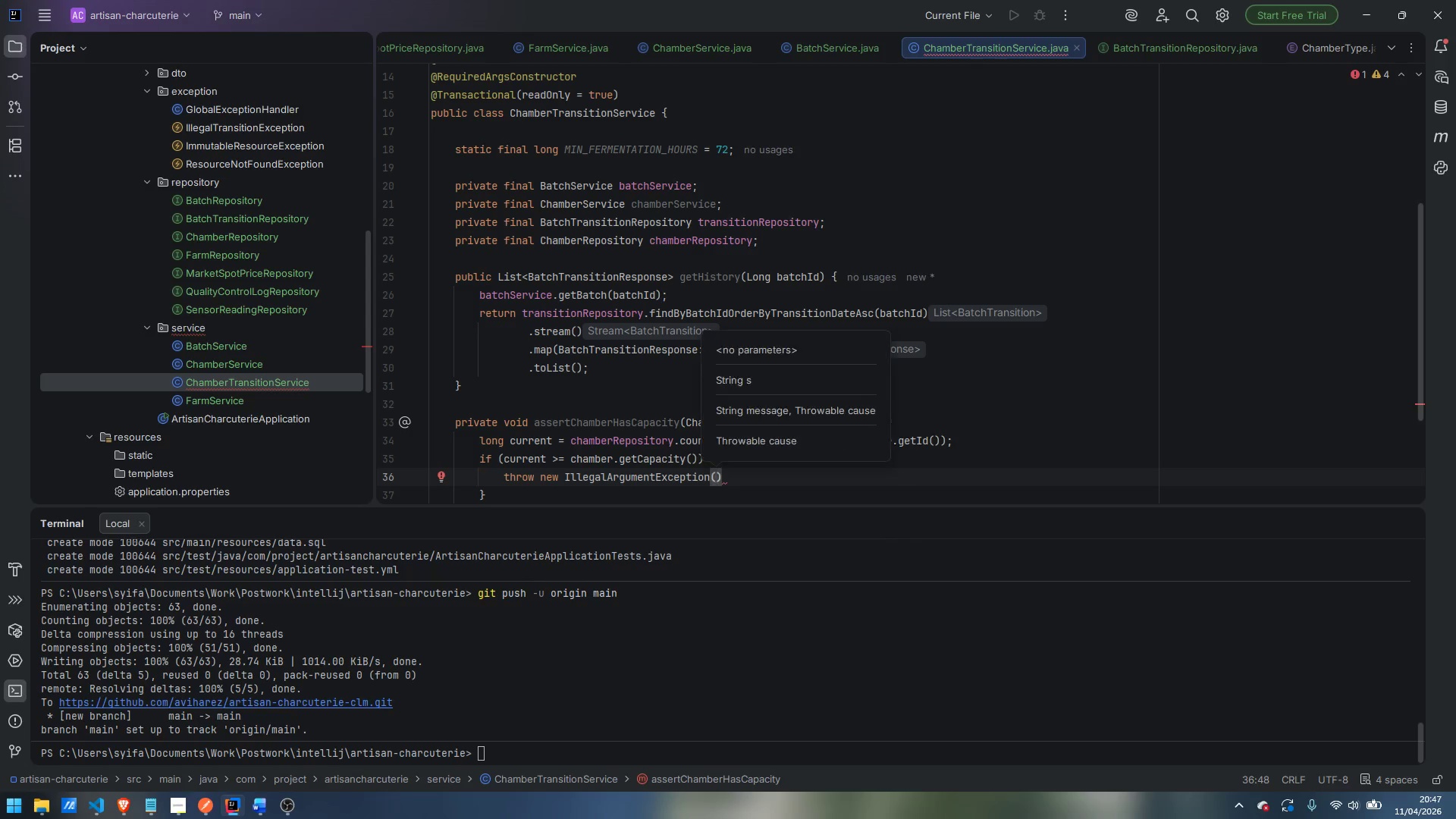 
type(String.format)
 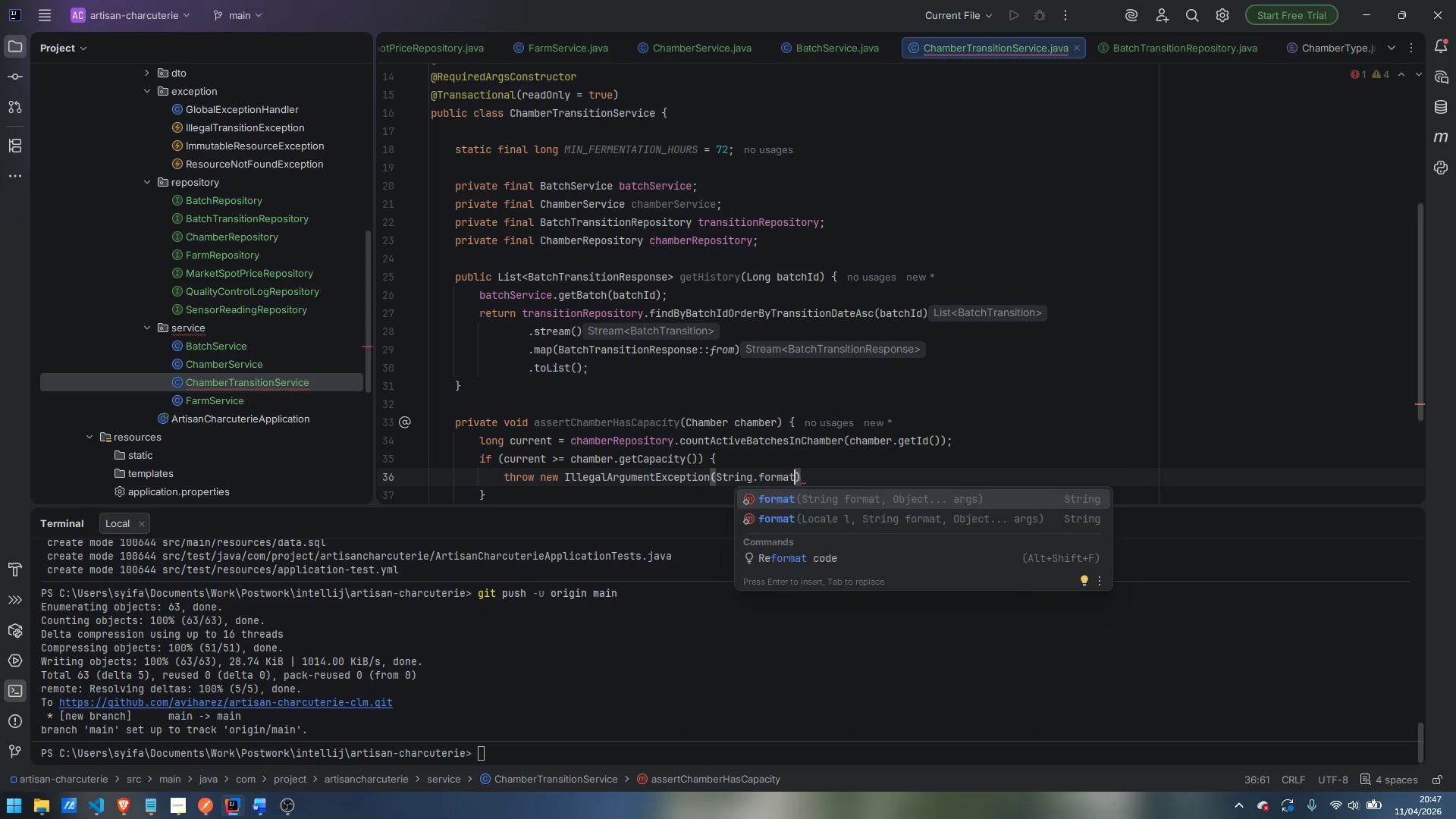 
key(Enter)
 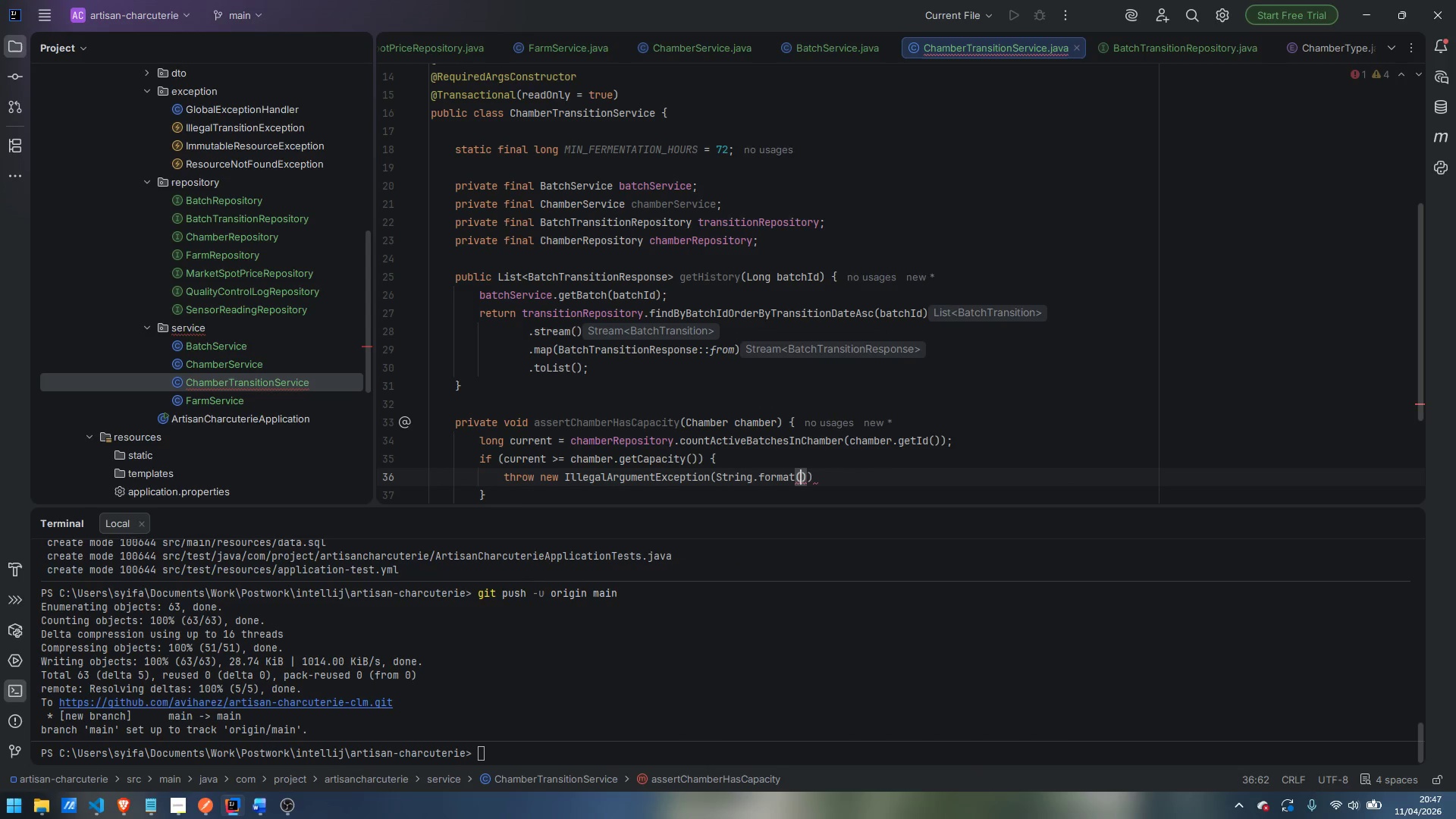 
key(Enter)
 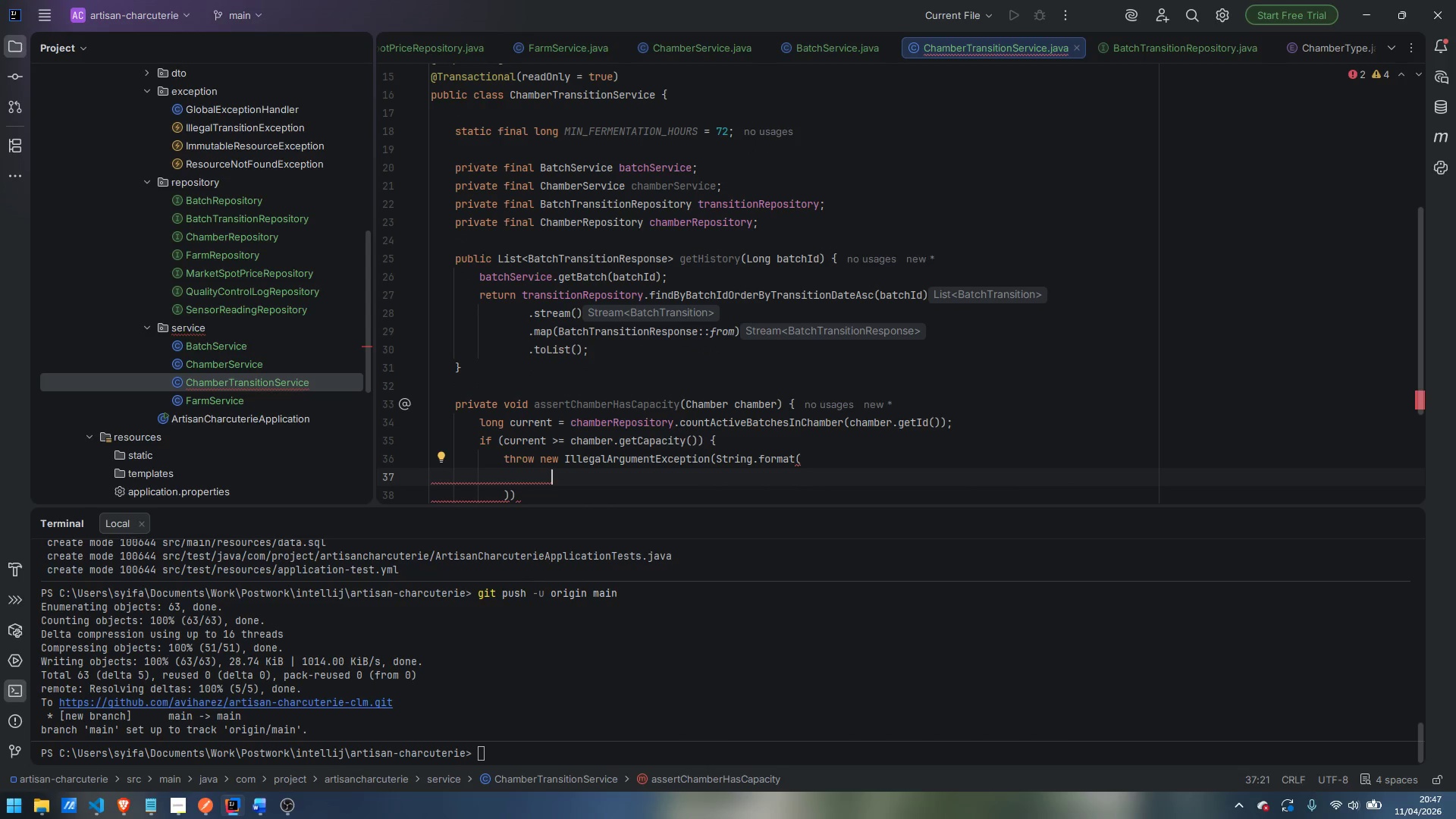 
type("Chambner)
key(Backspace)
key(Backspace)
key(Backspace)
type(er '%s' is at full capacitty)
key(Backspace)
key(Backspace)
type(yt)
key(Backspace)
type( )
 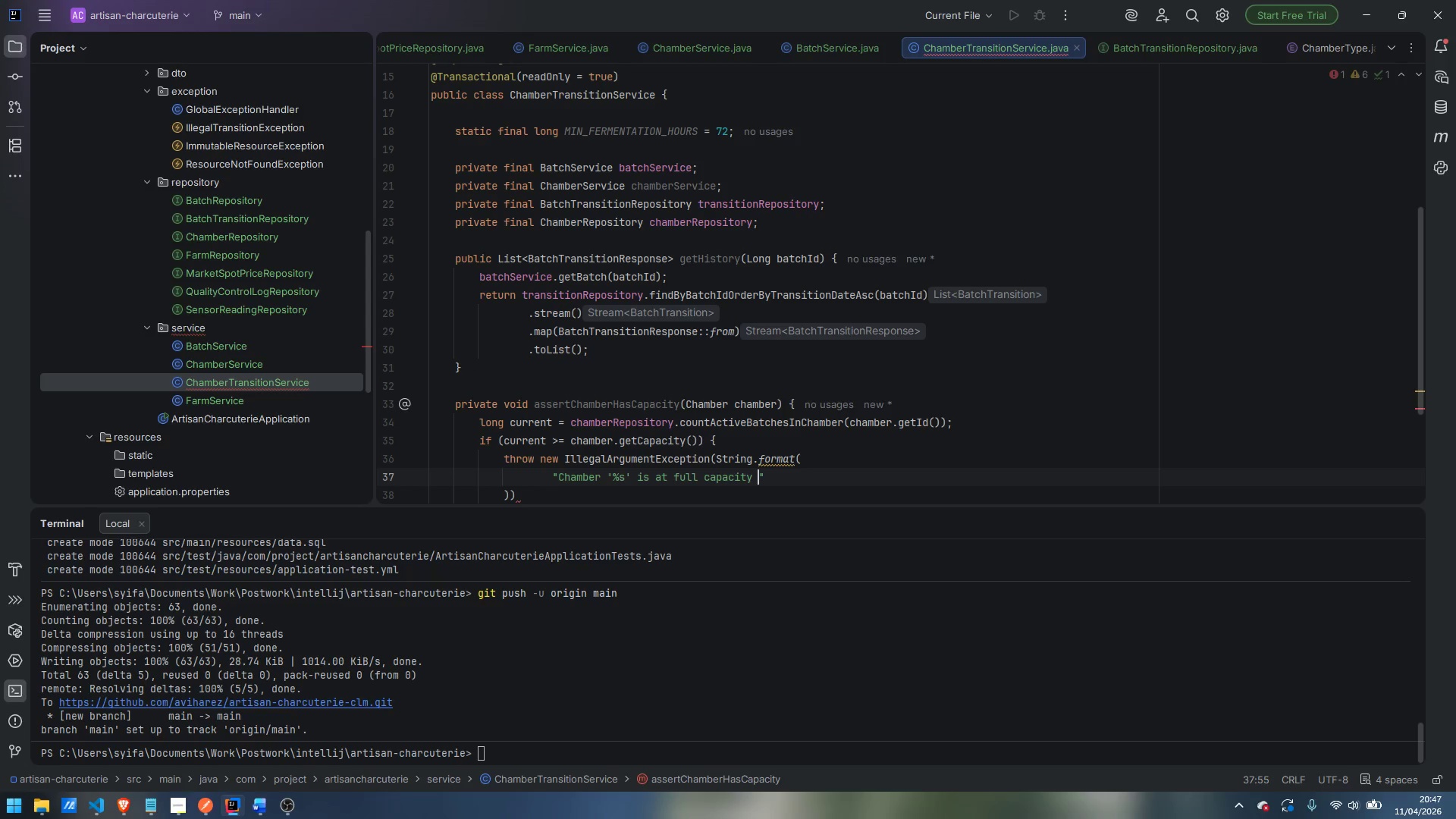 
type((%d/%d batches). )
 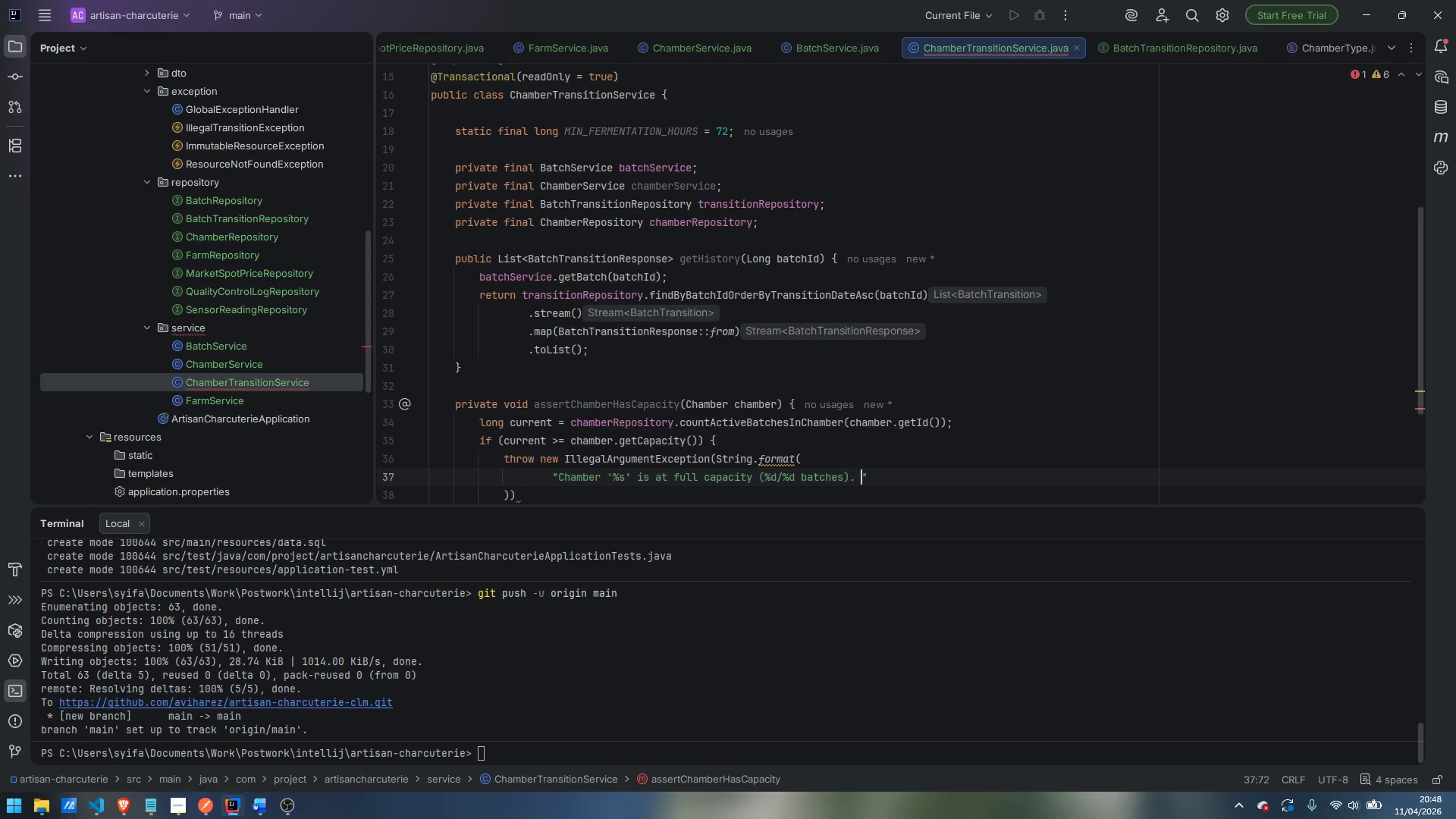 
key(Enter)
 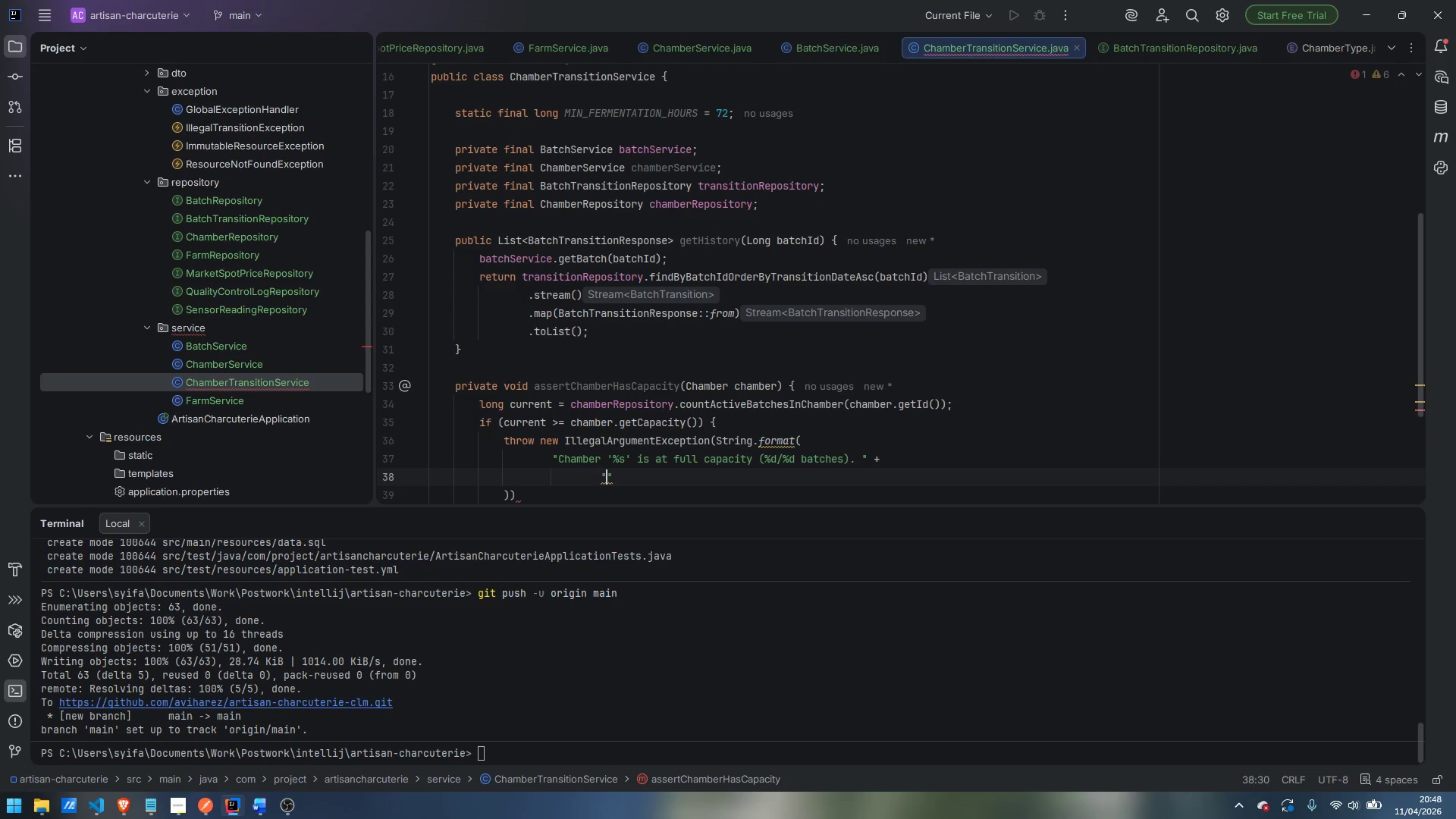 
type(Move exci)
key(Backspace)
key(Backspace)
type(istsing)
 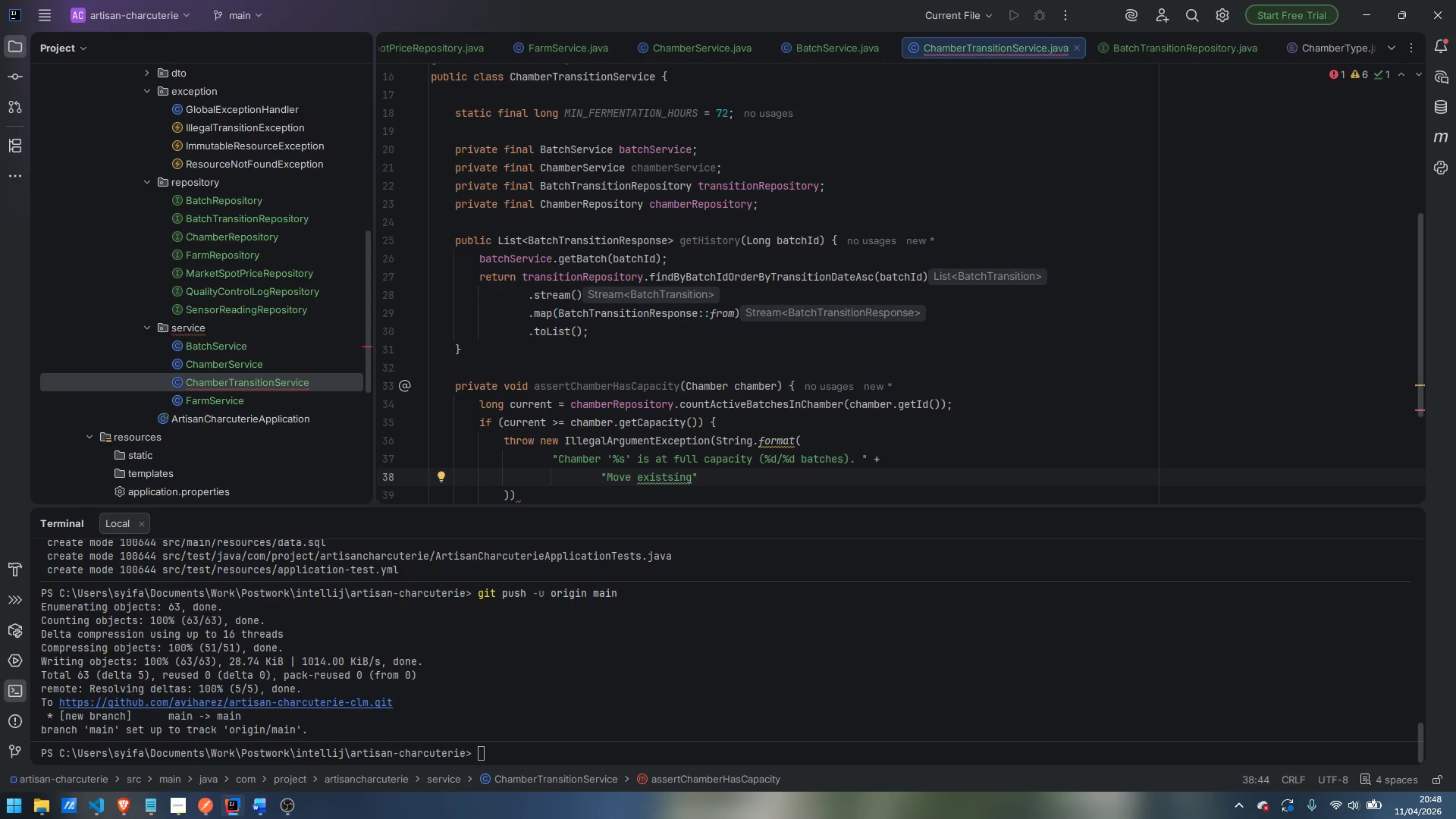 
key(ArrowLeft)
 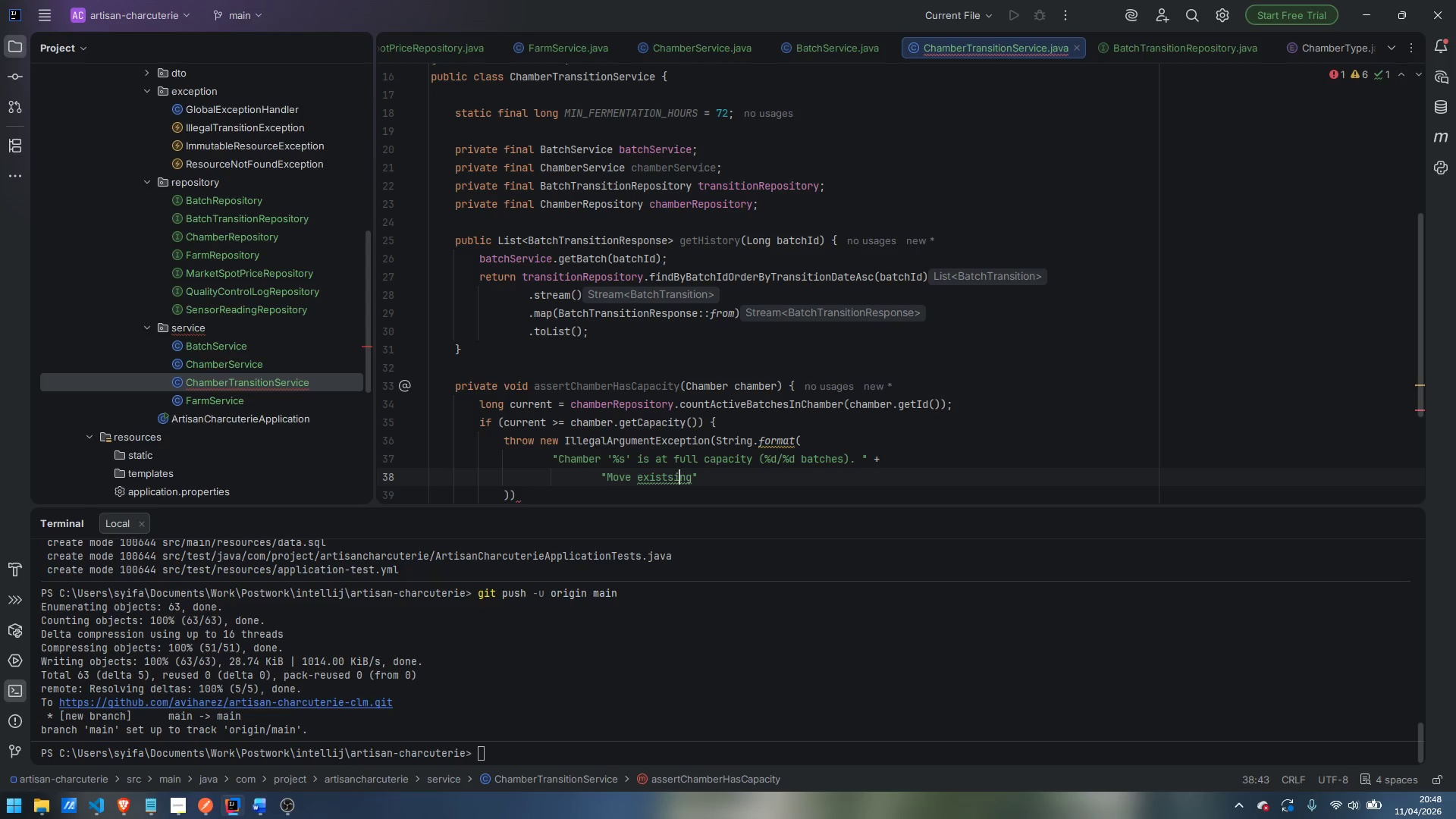 
key(ArrowLeft)
 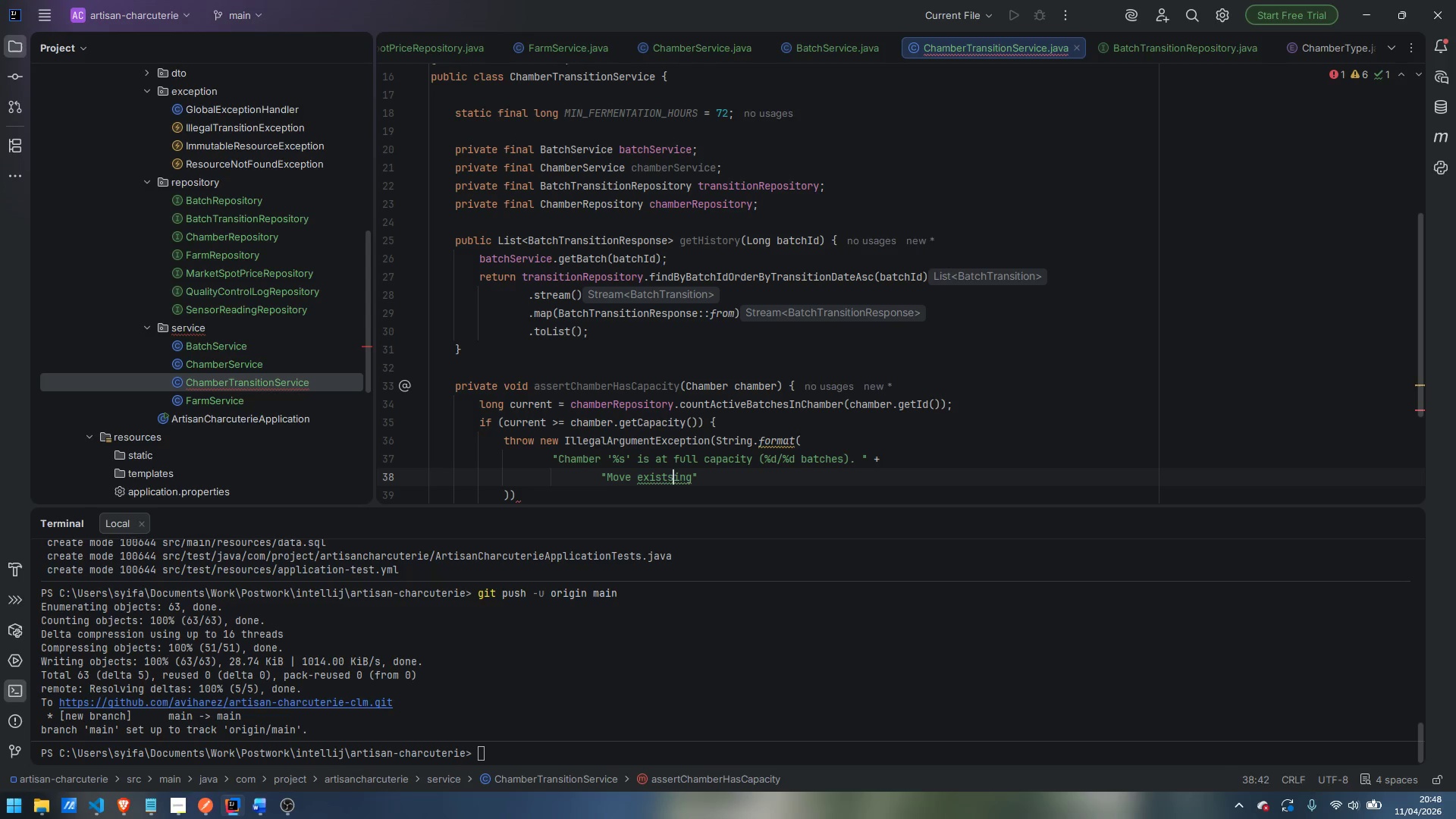 
key(ArrowLeft)
 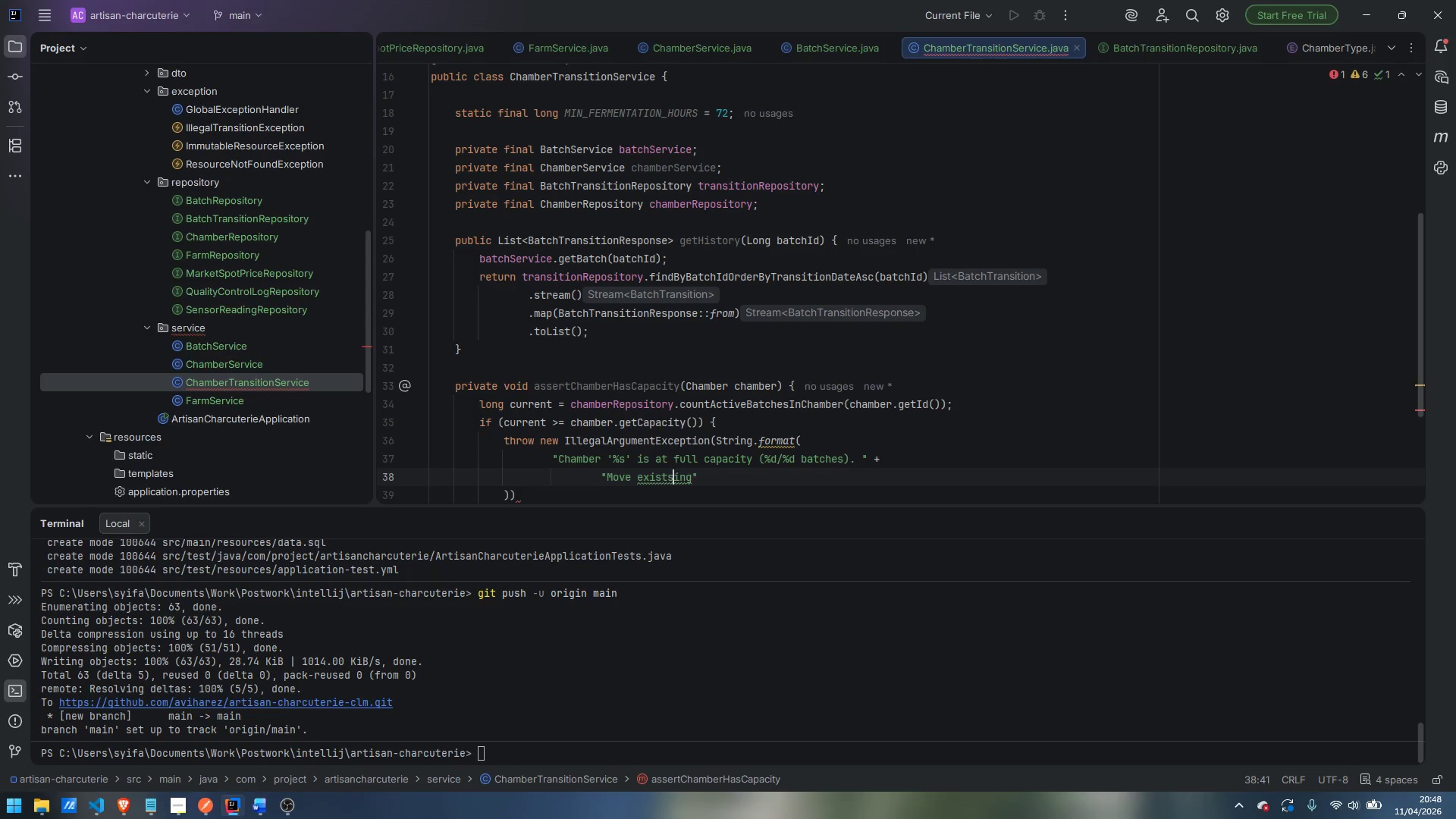 
key(Backspace)
 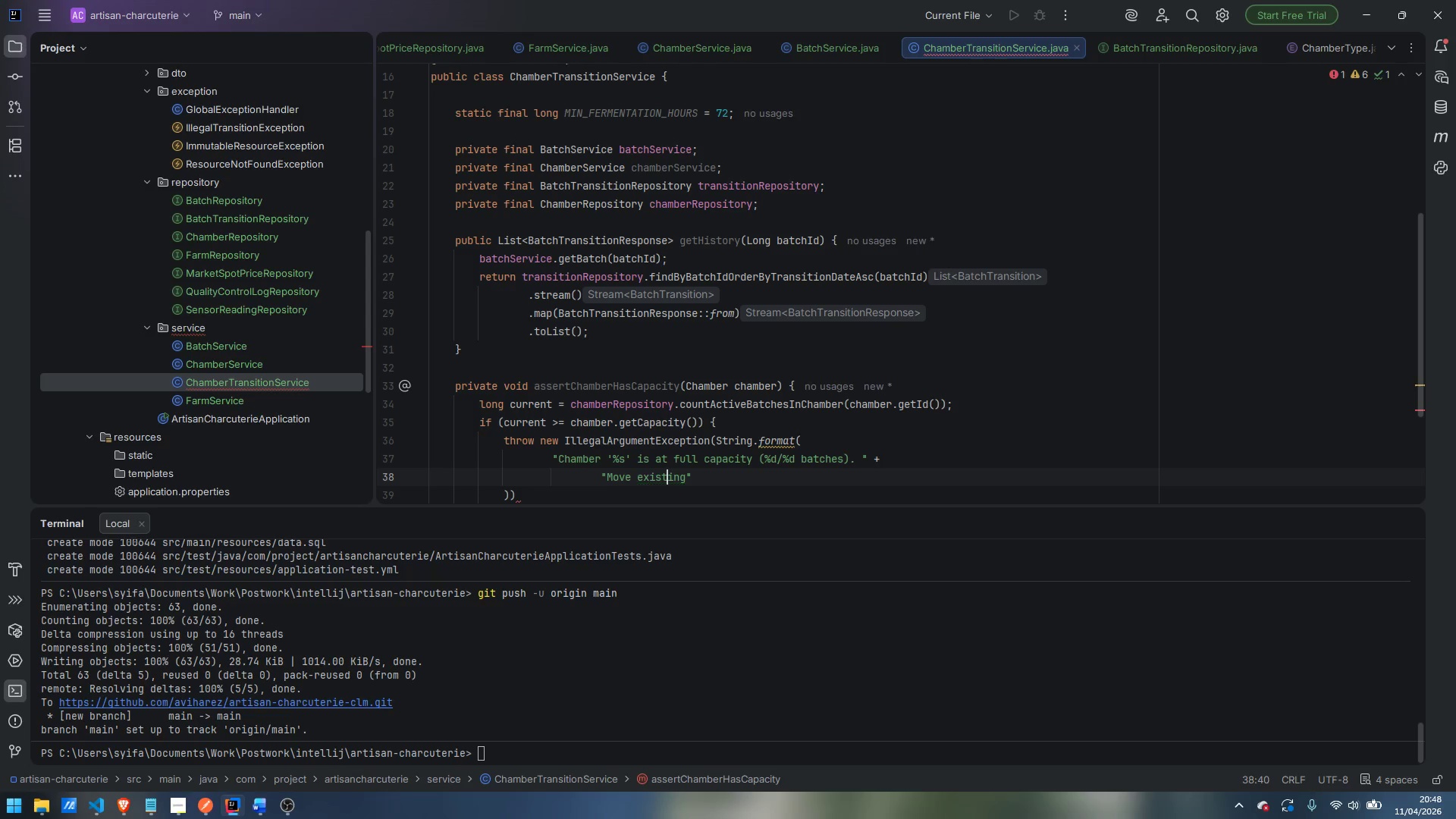 
key(ArrowRight)
 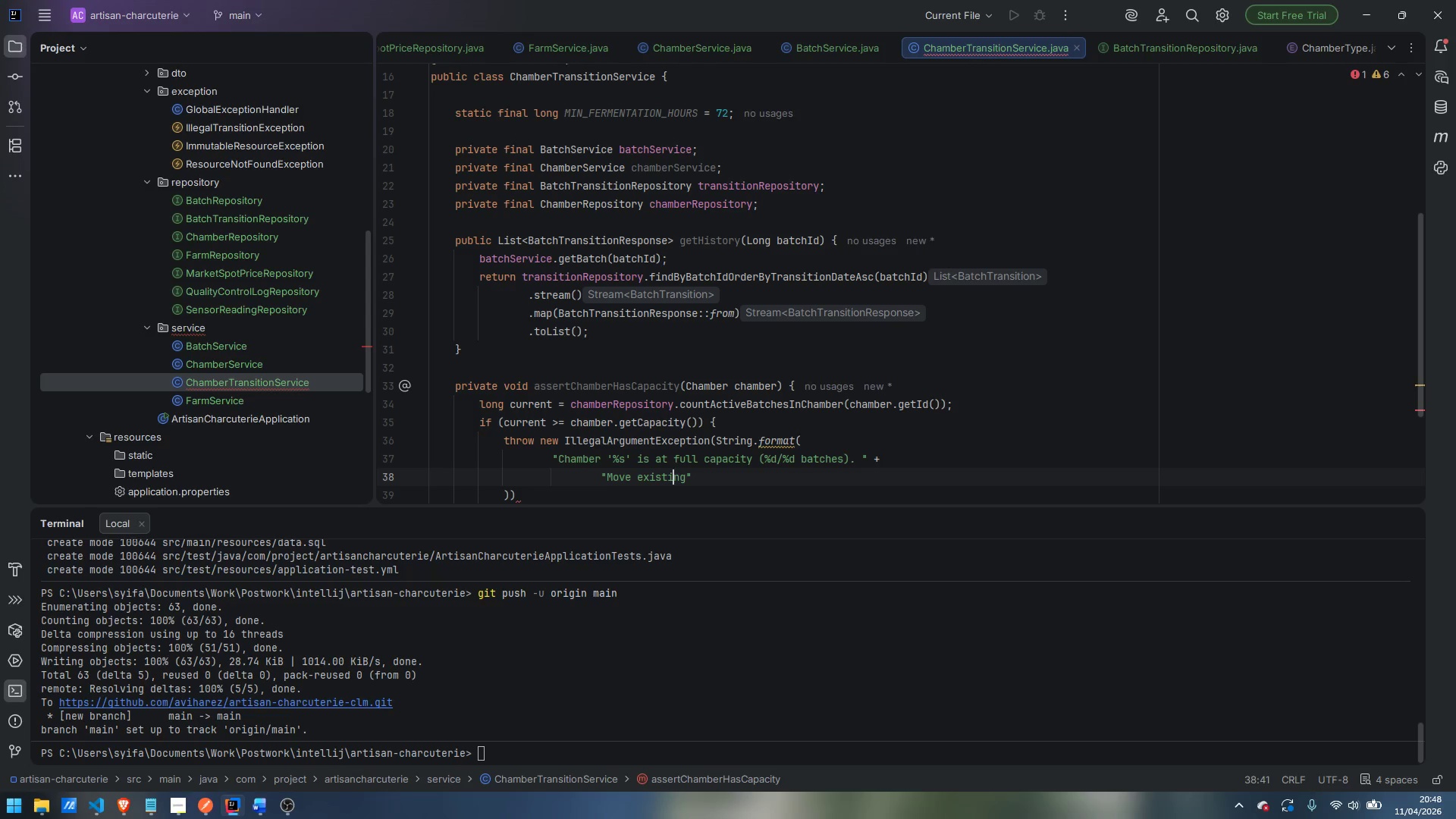 
key(ArrowRight)
 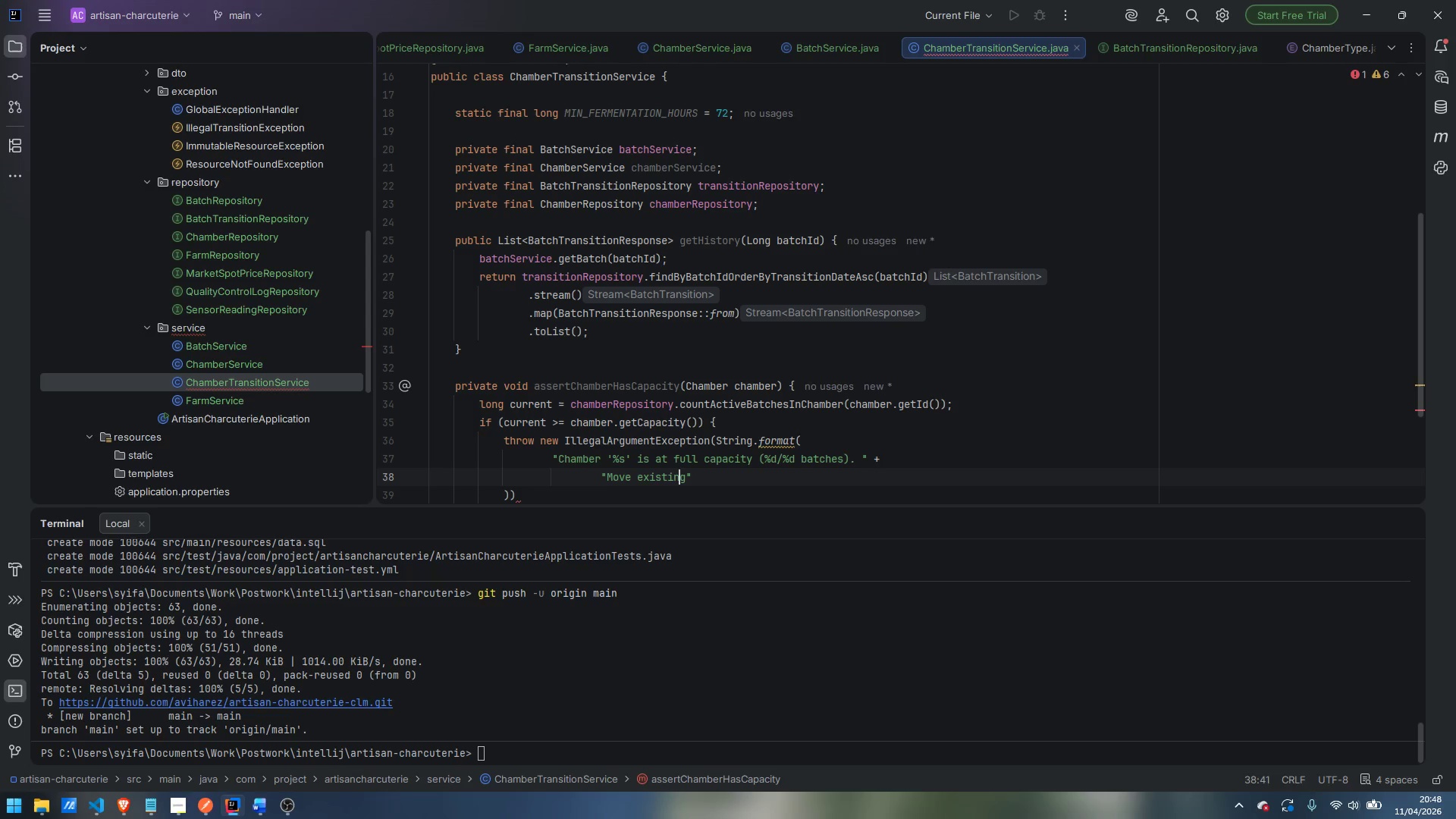 
key(Control+ControlLeft)
 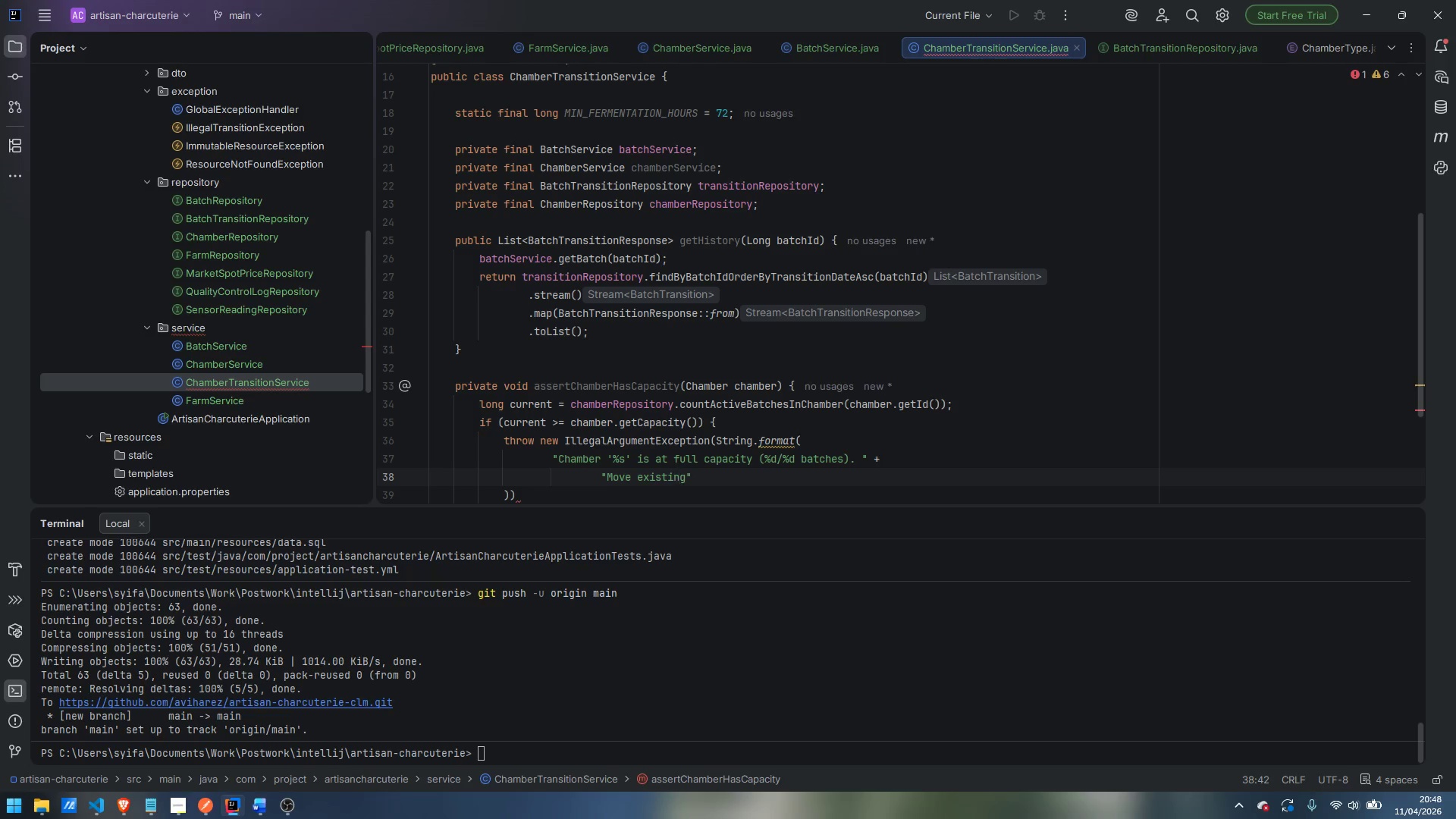 
key(Control+ControlLeft)
 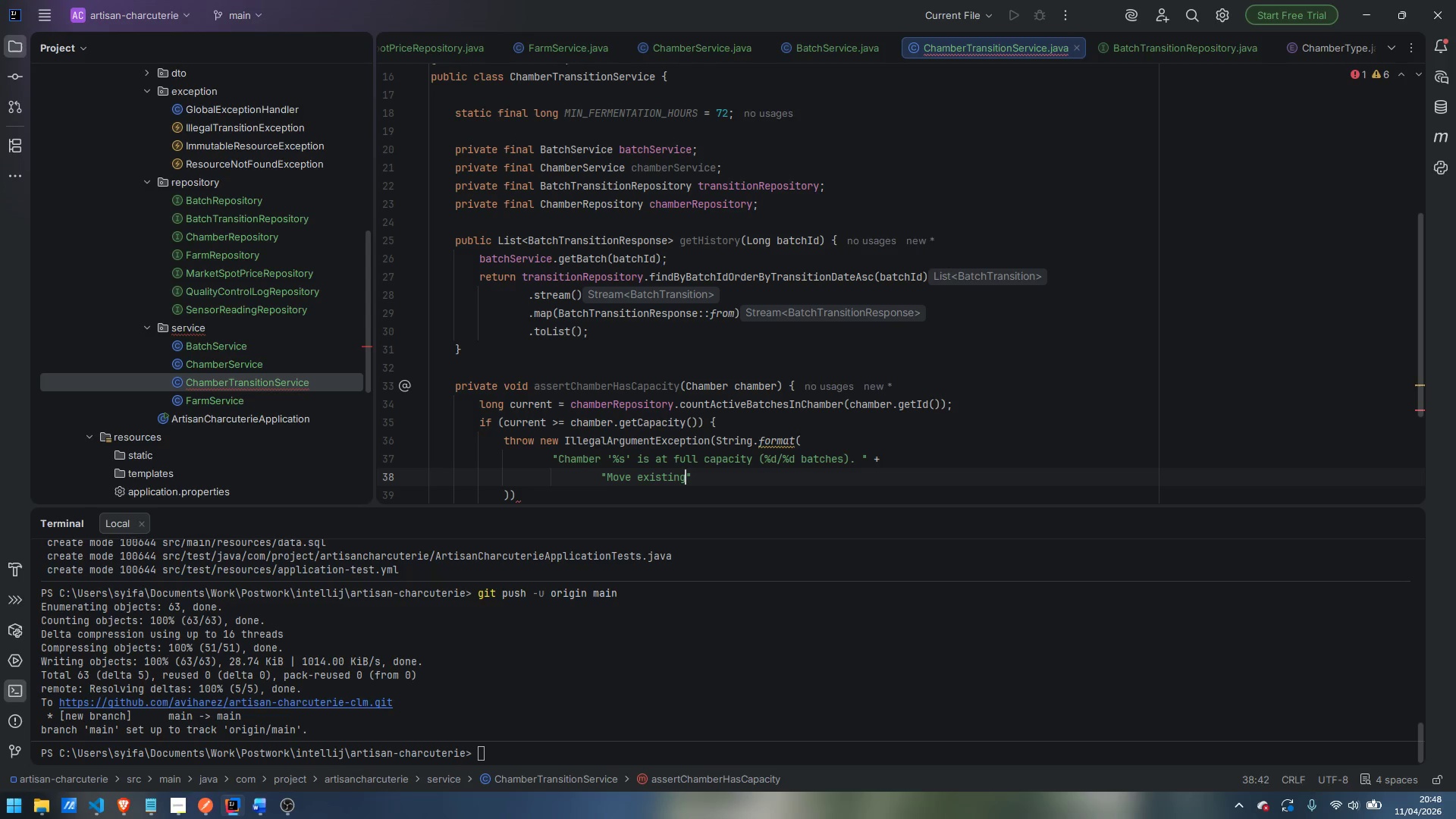 
key(Control+ArrowRight)
 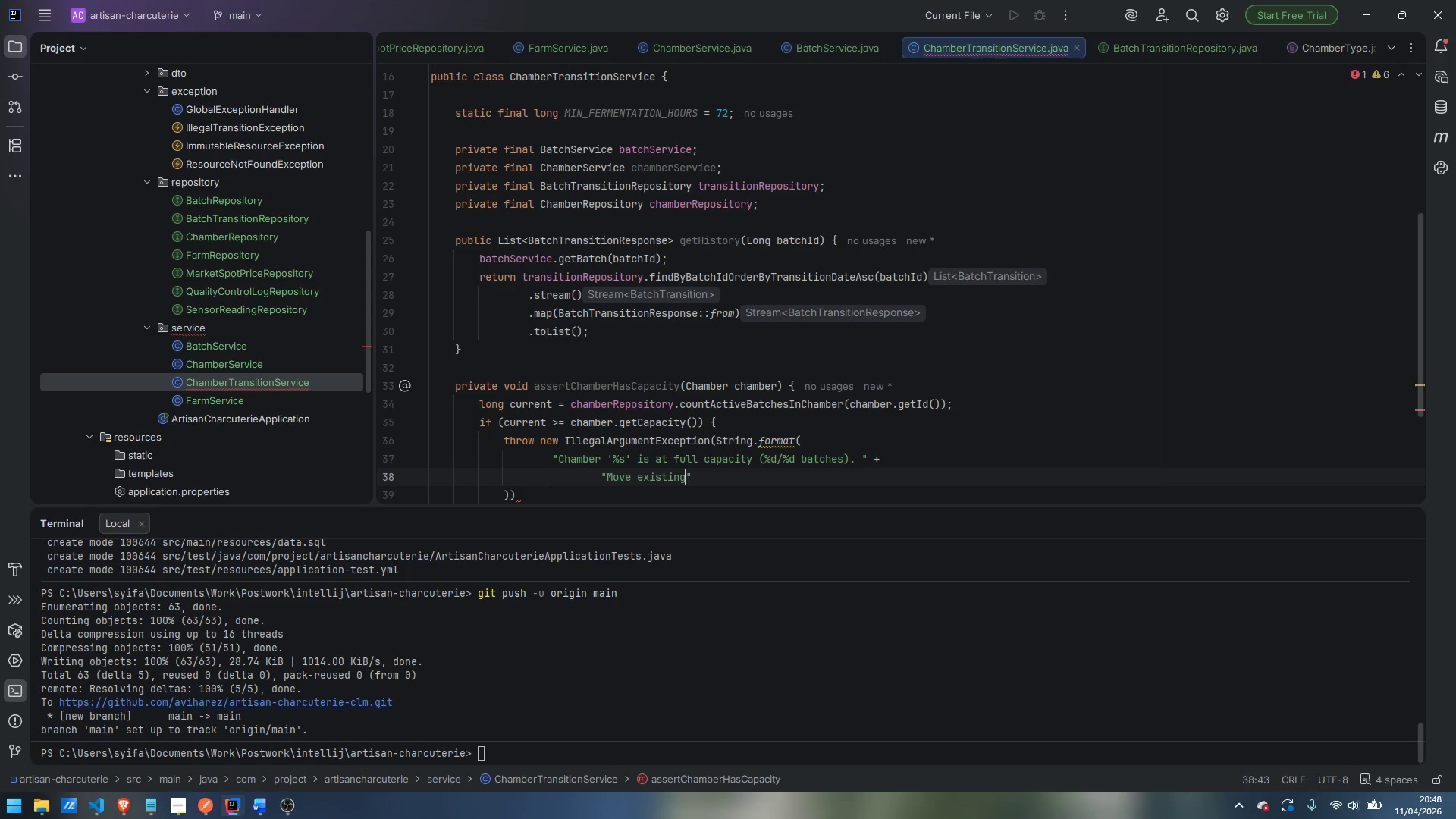 
type( batches before placing a new one.)
 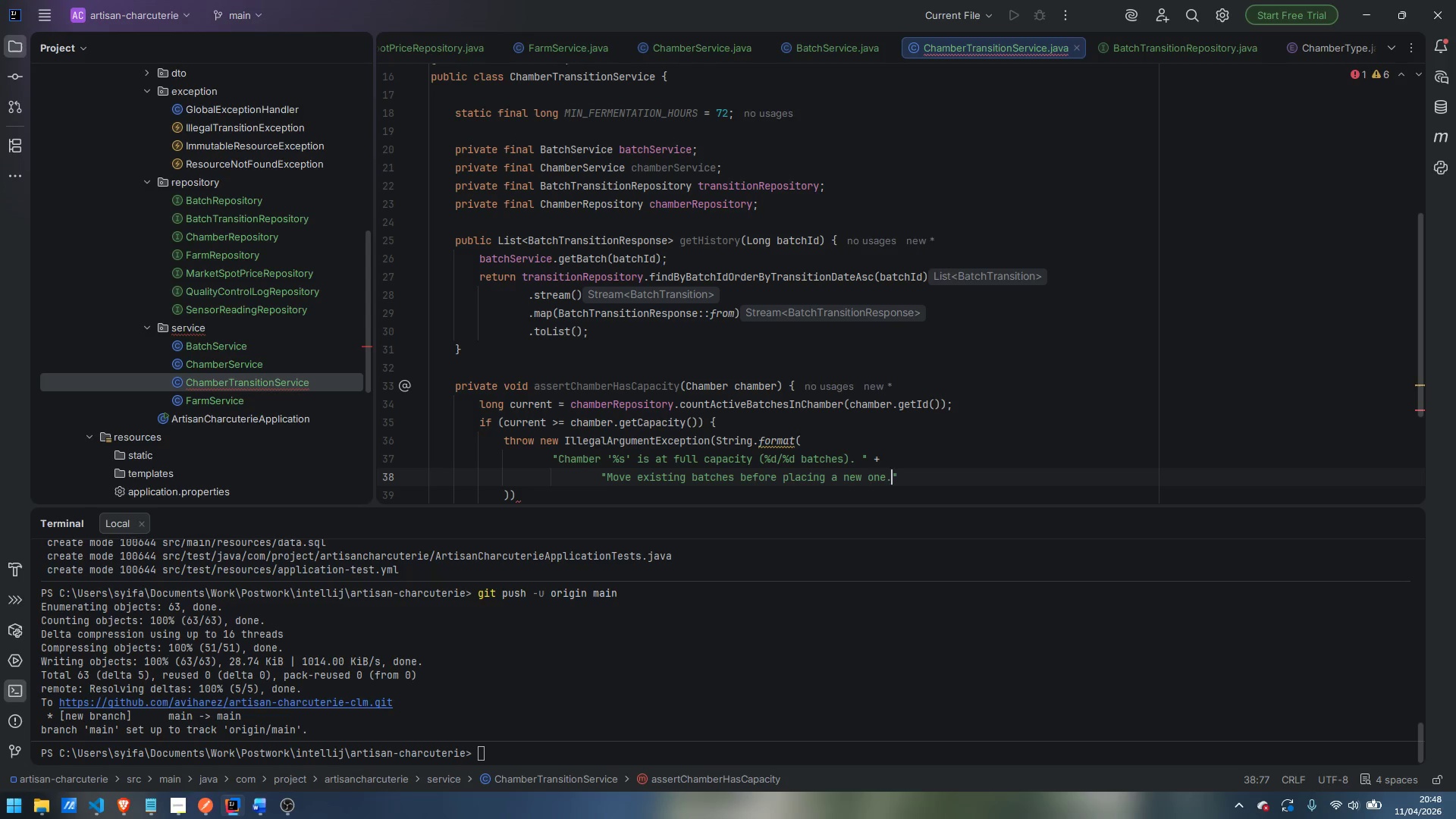 
key(ArrowRight)
 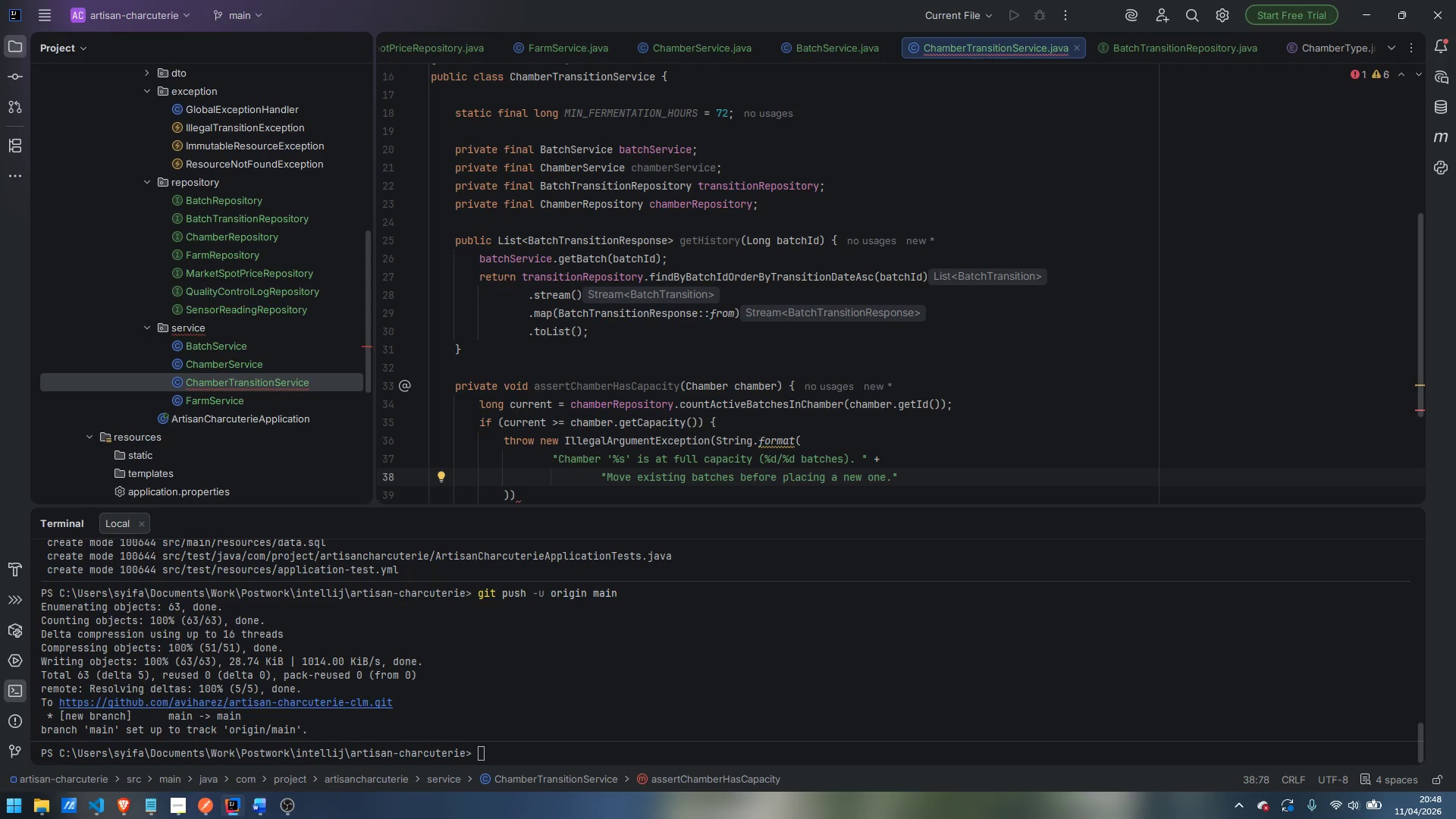 
key(Comma)
 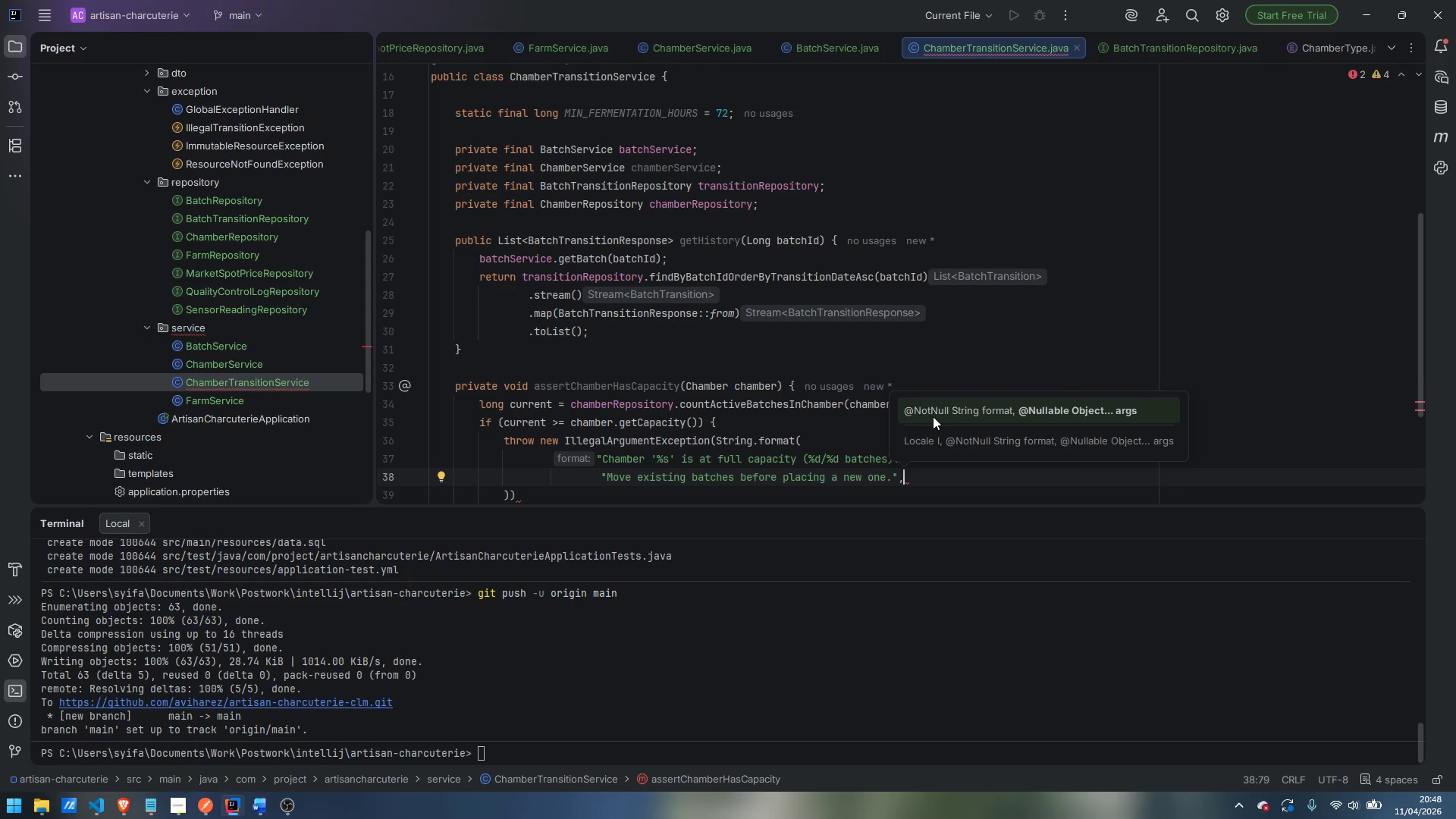 
key(Enter)
 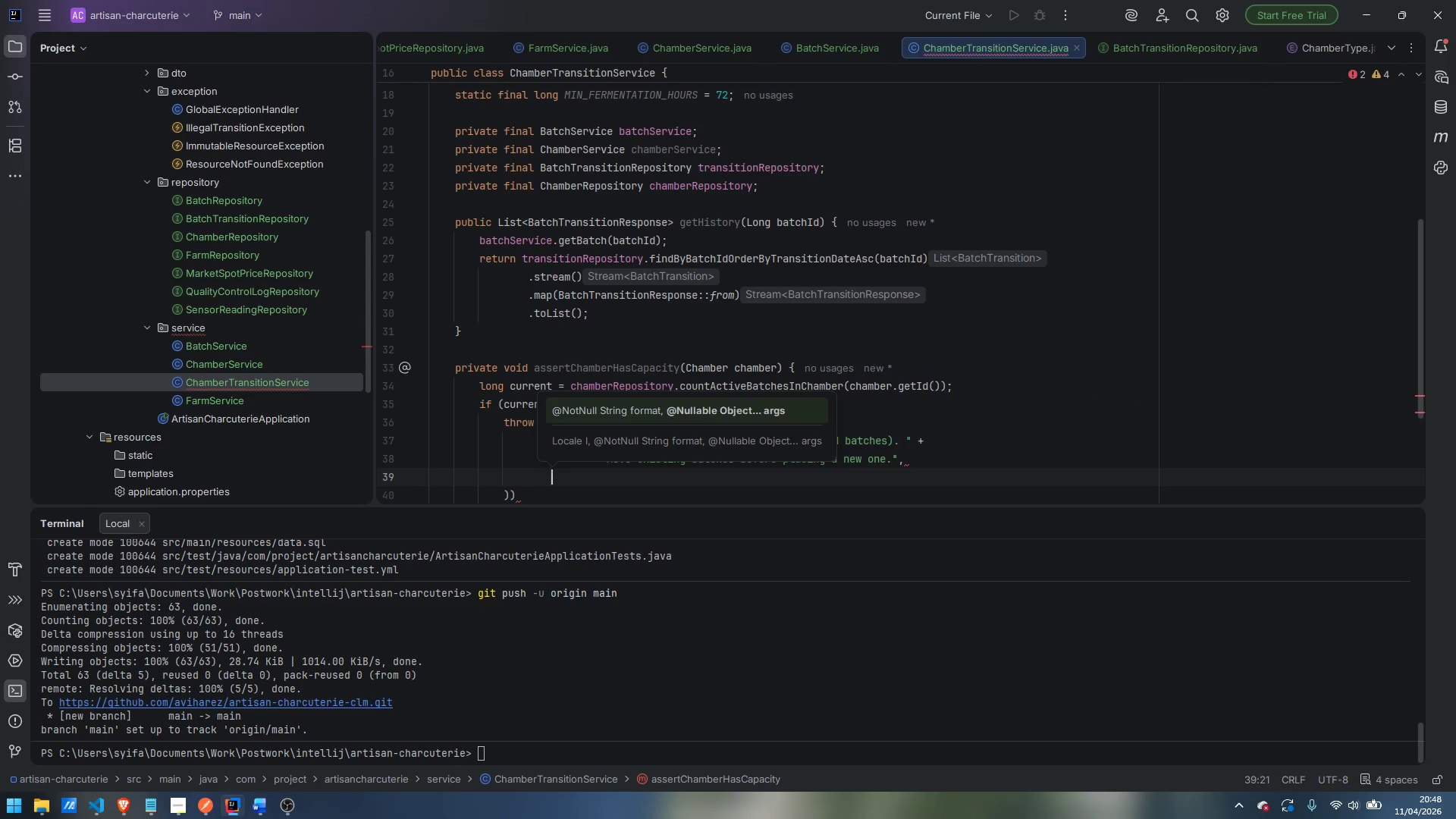 
type(chamber.getName)
 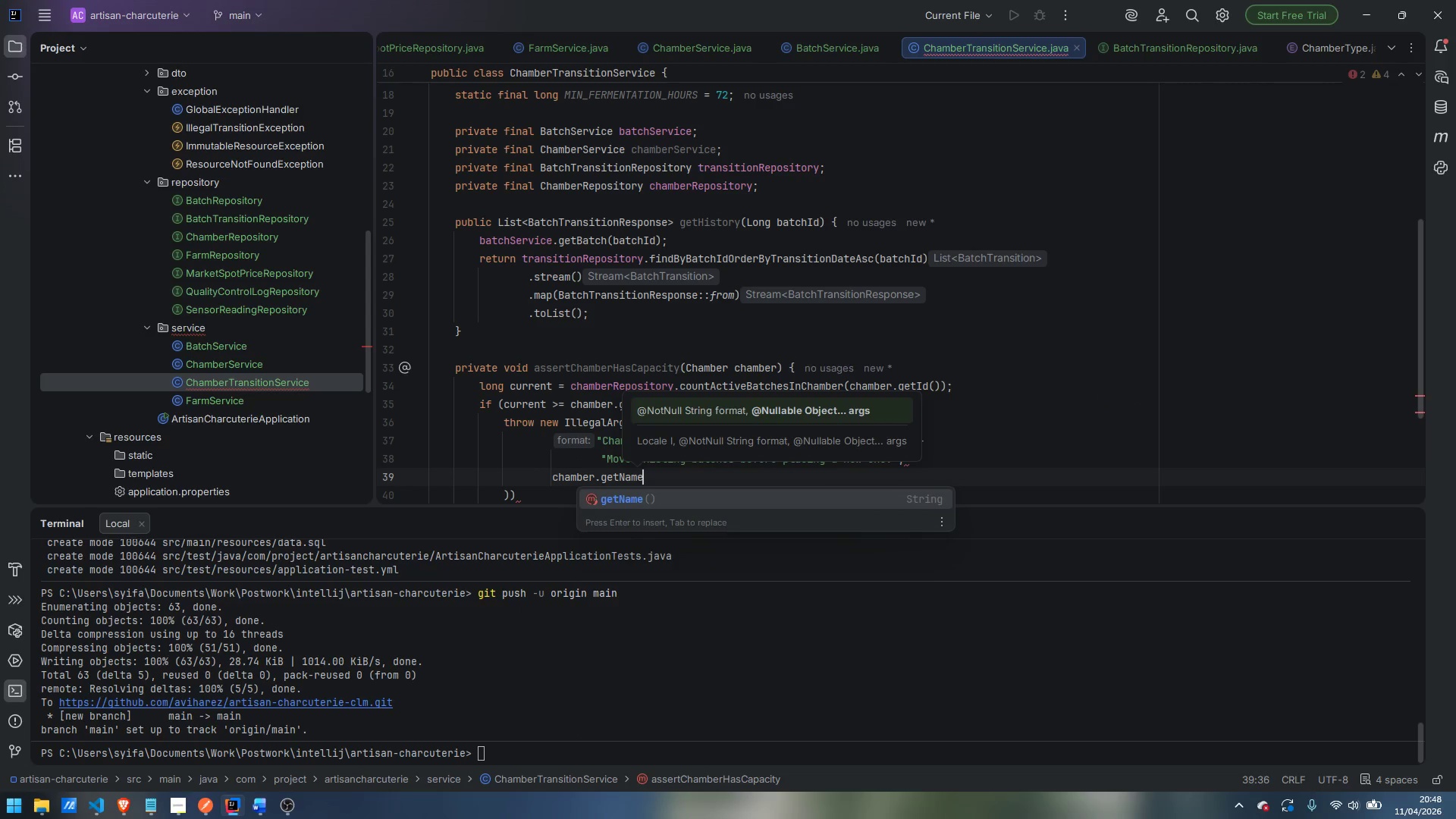 
key(Enter)
 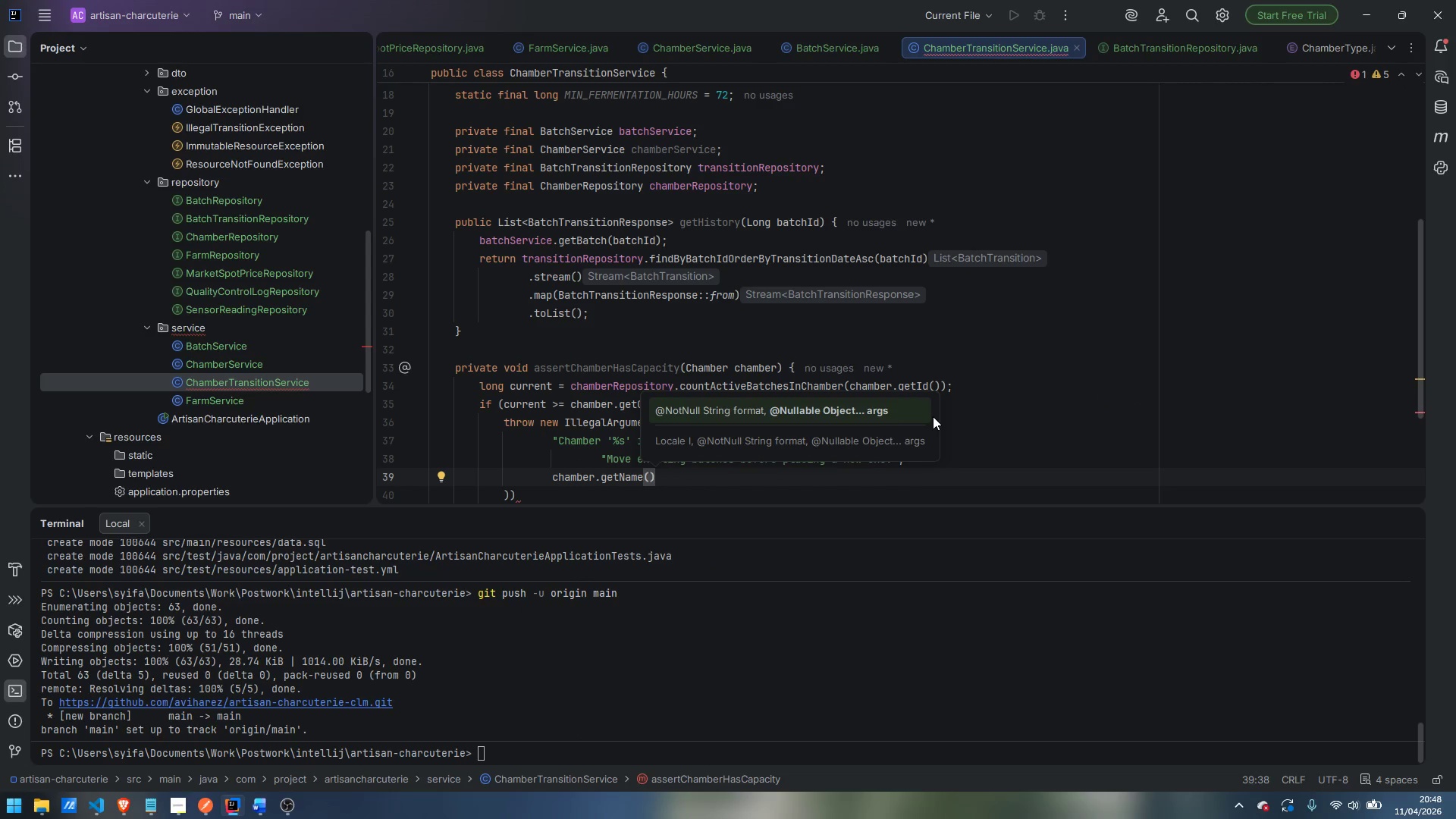 
type(, cure)
 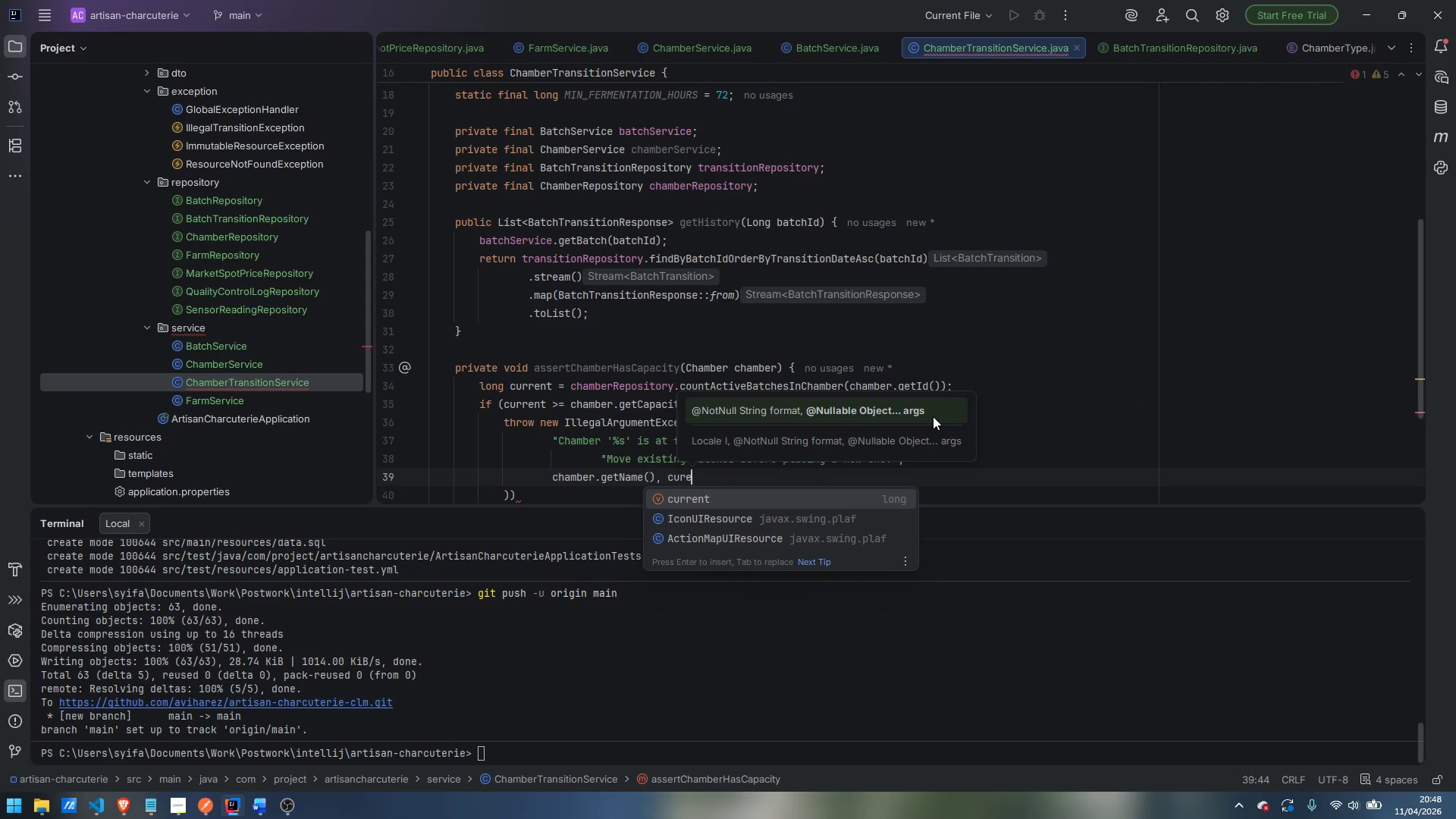 
key(Enter)
 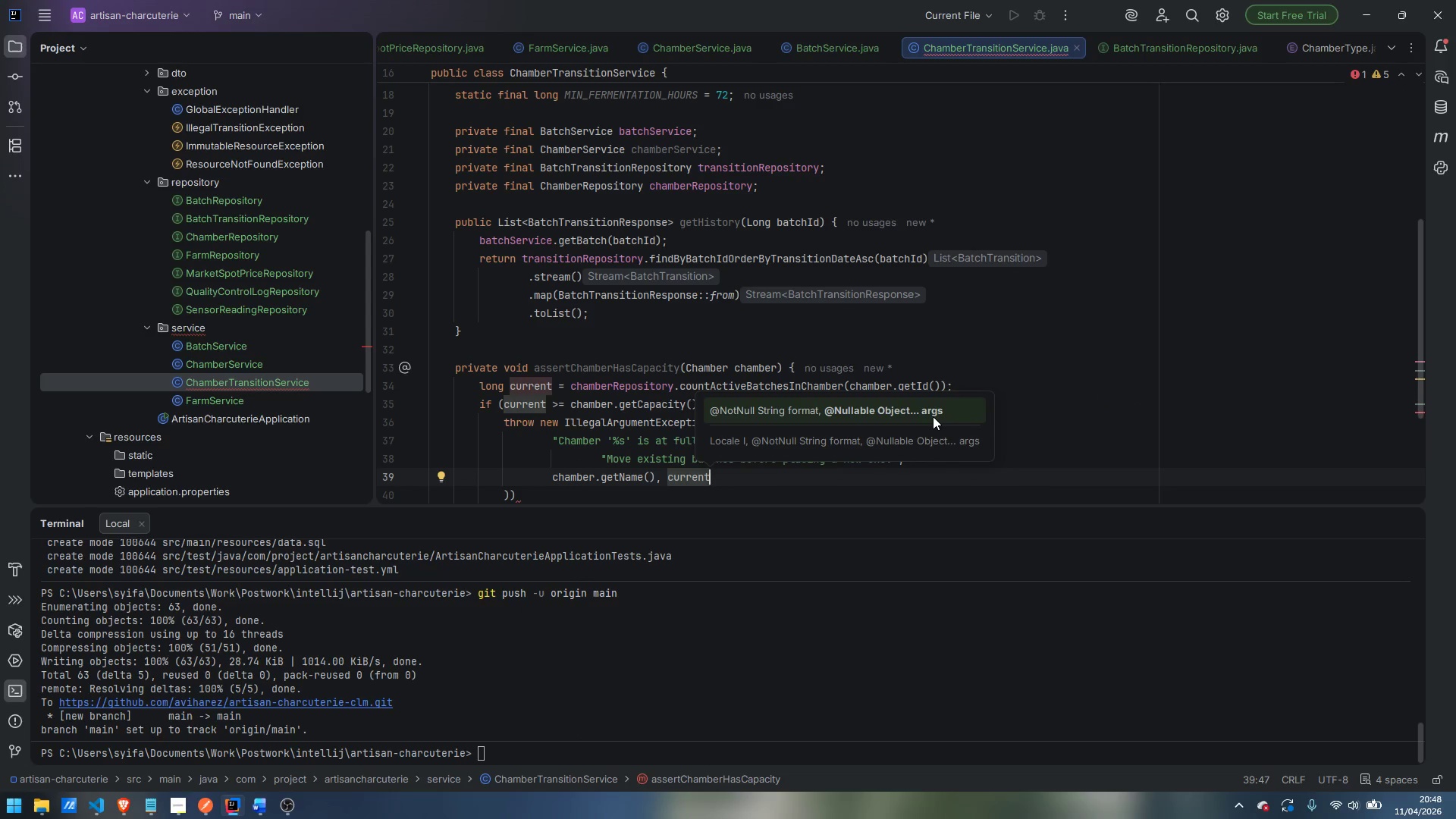 
type(, chamber.getCapacity)
 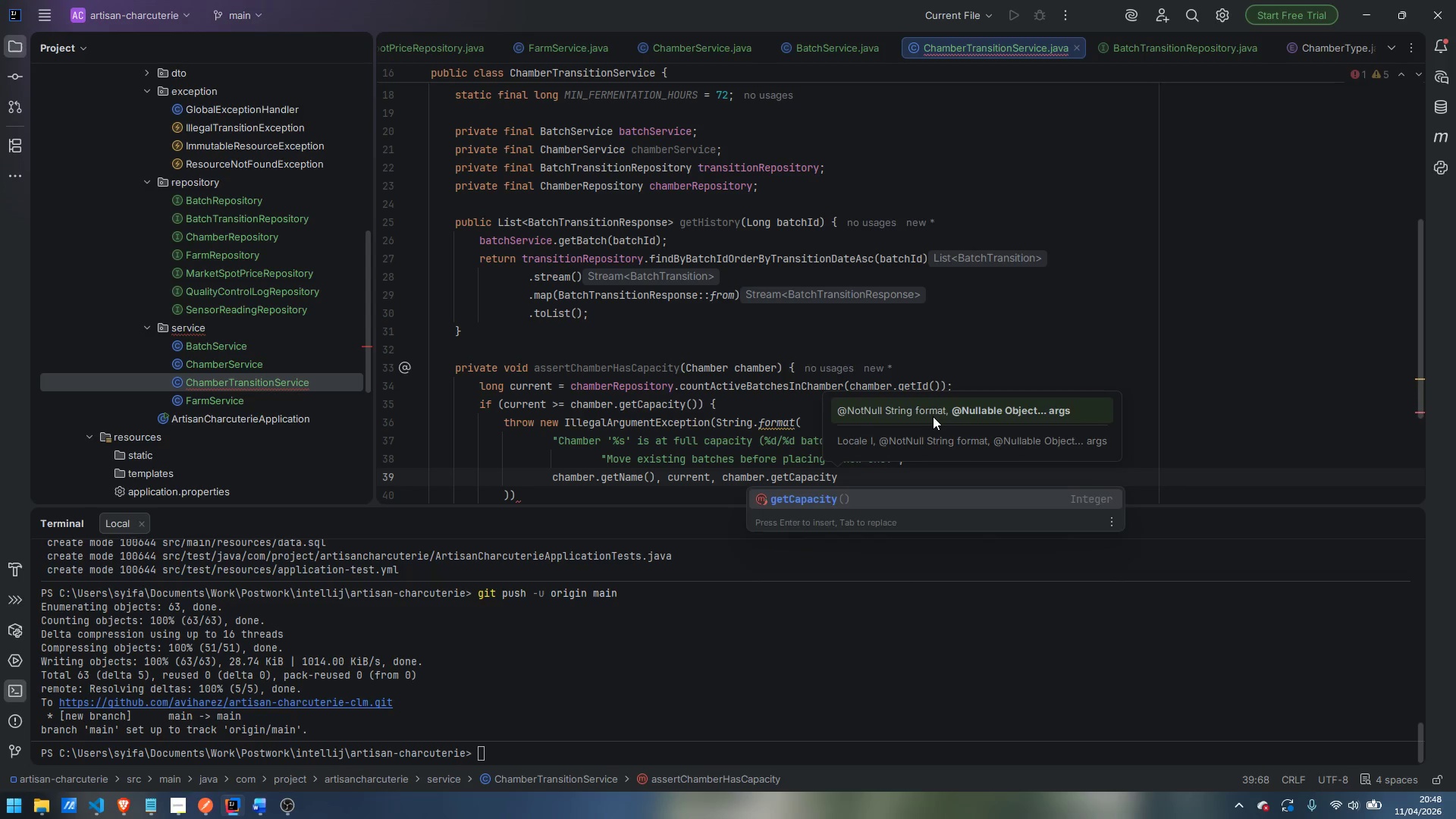 
key(Enter)
 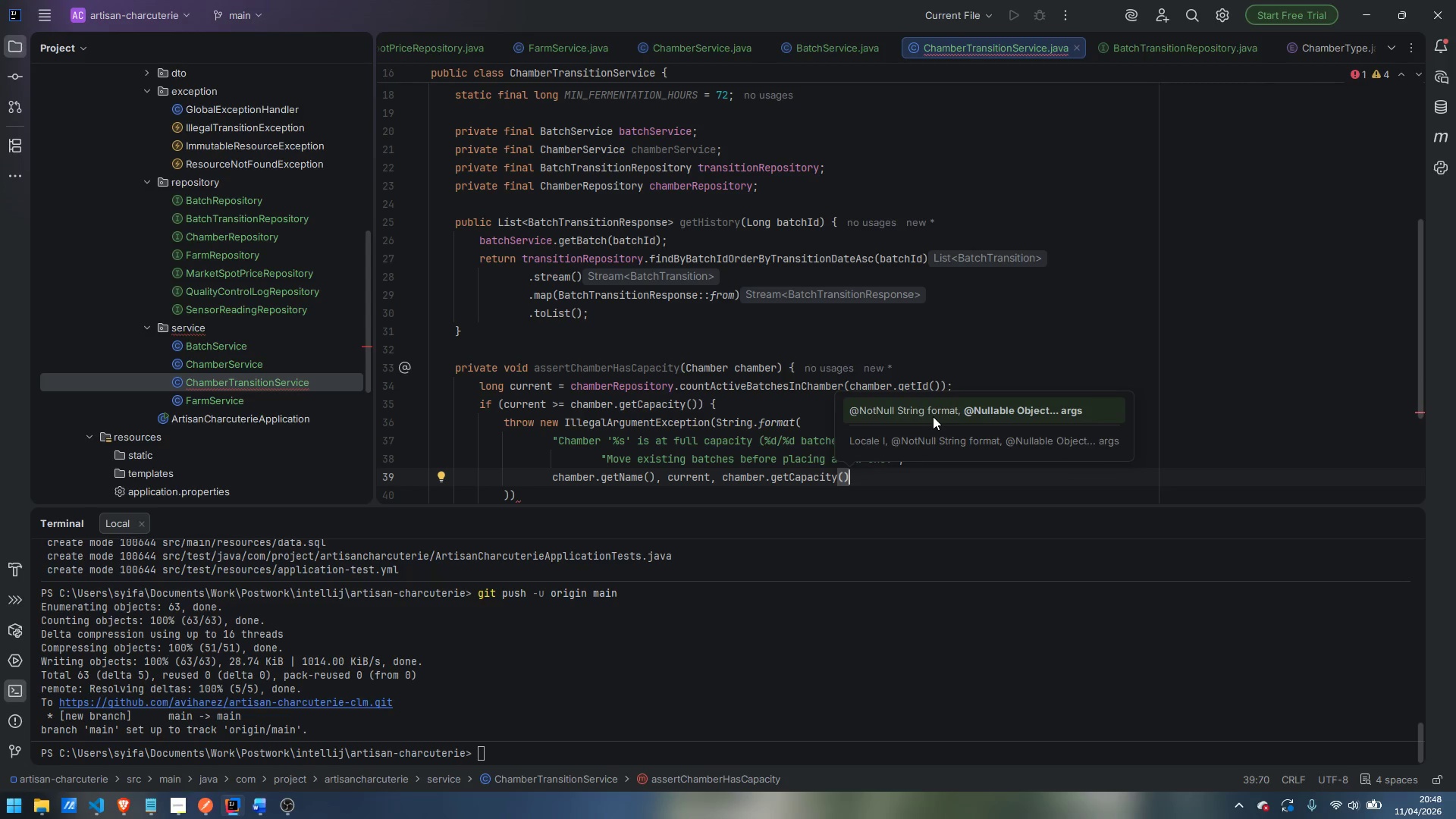 
key(ArrowDown)
 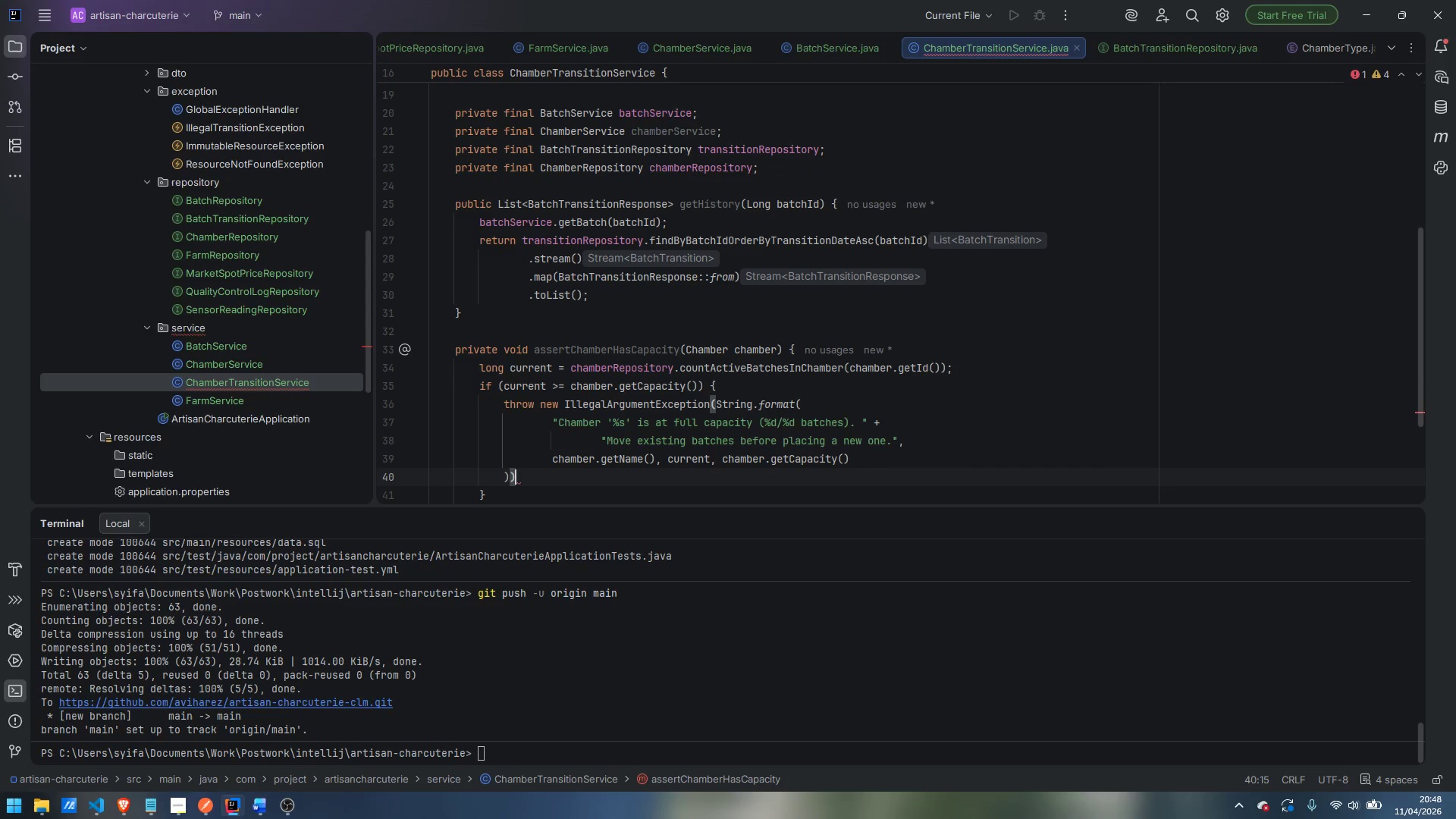 
key(Semicolon)
 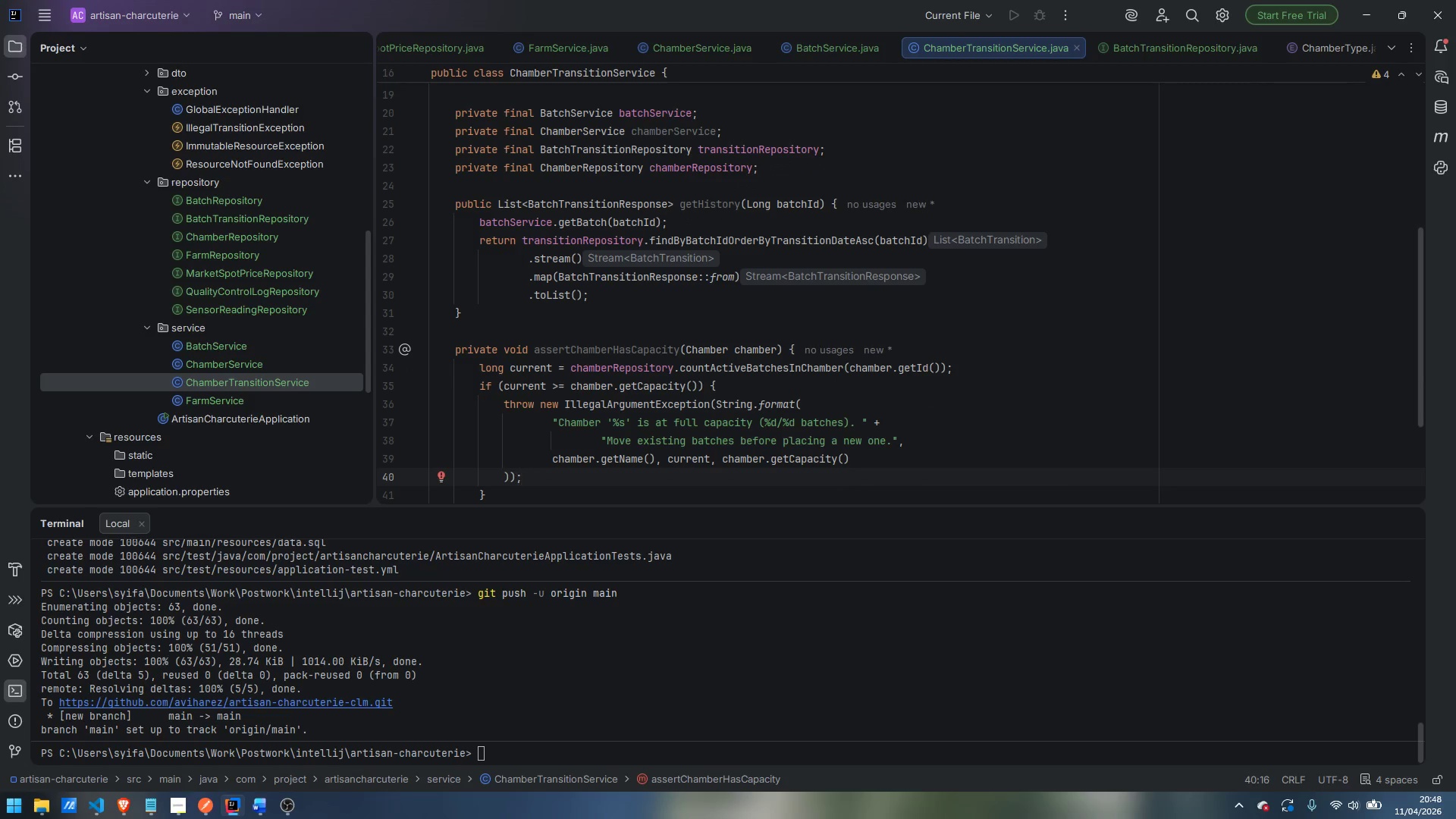 
scroll: coordinate [676, 408], scroll_direction: down, amount: 1.0
 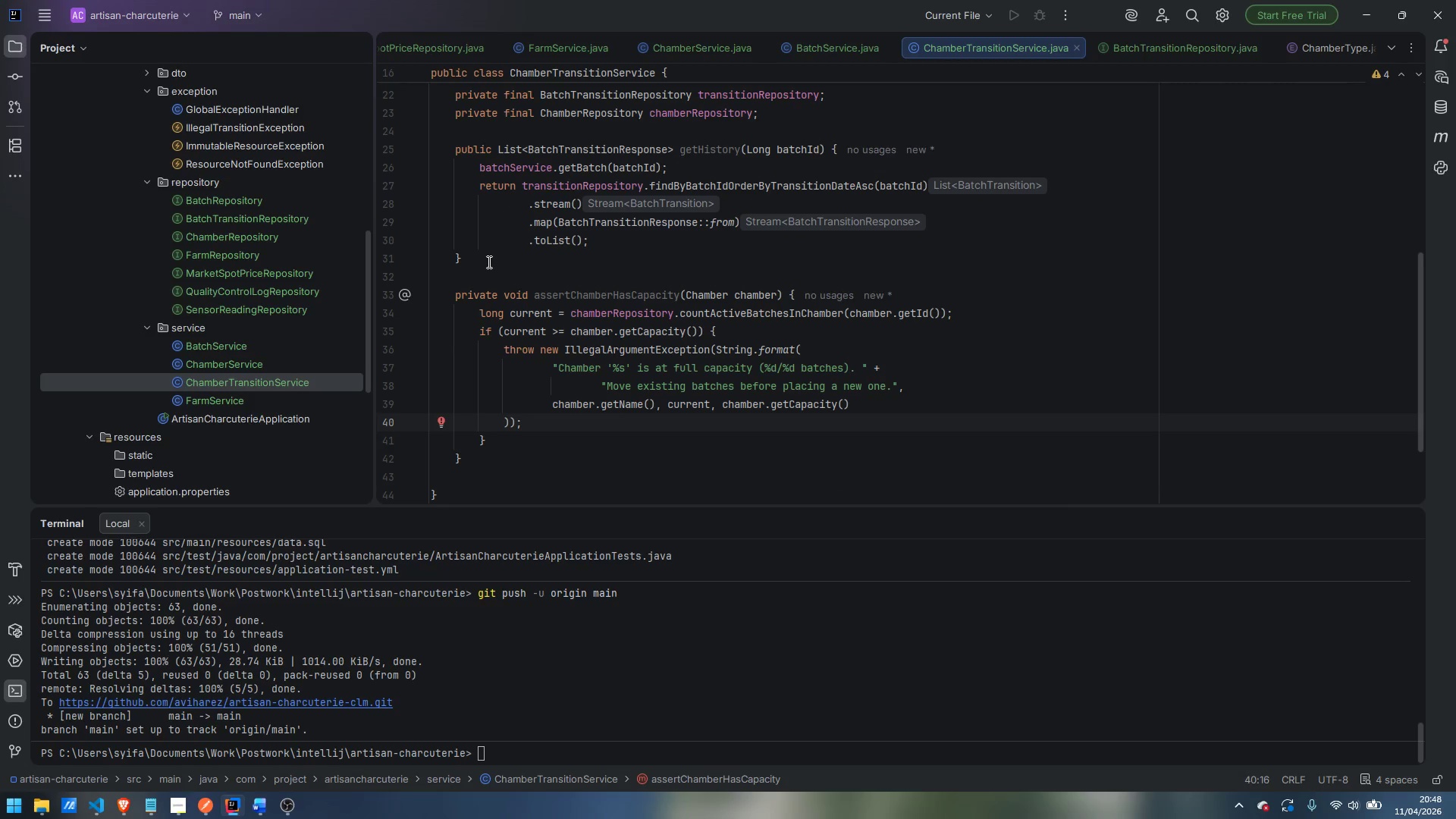 
left_click([488, 262])
 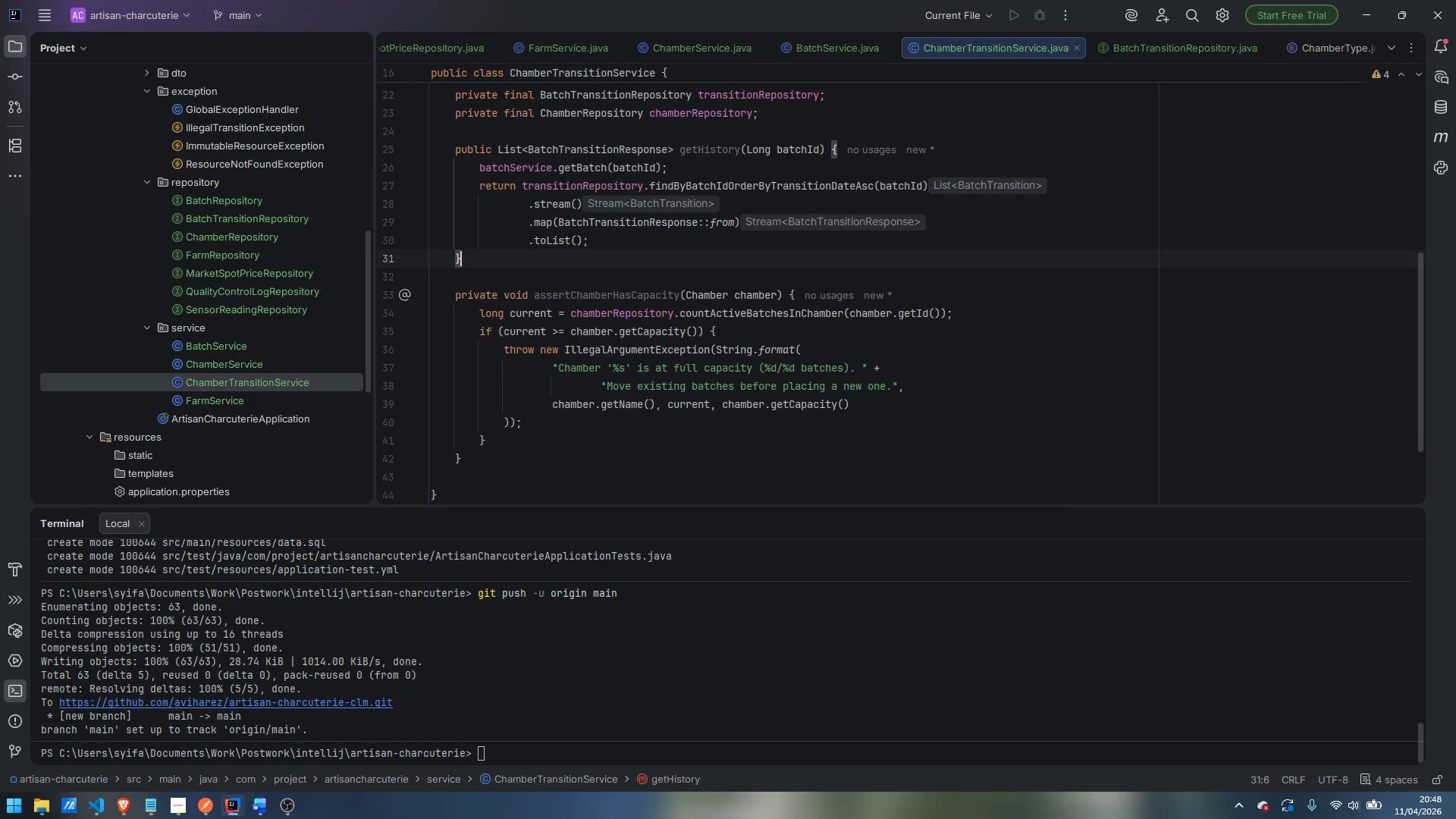 
key(Enter)
 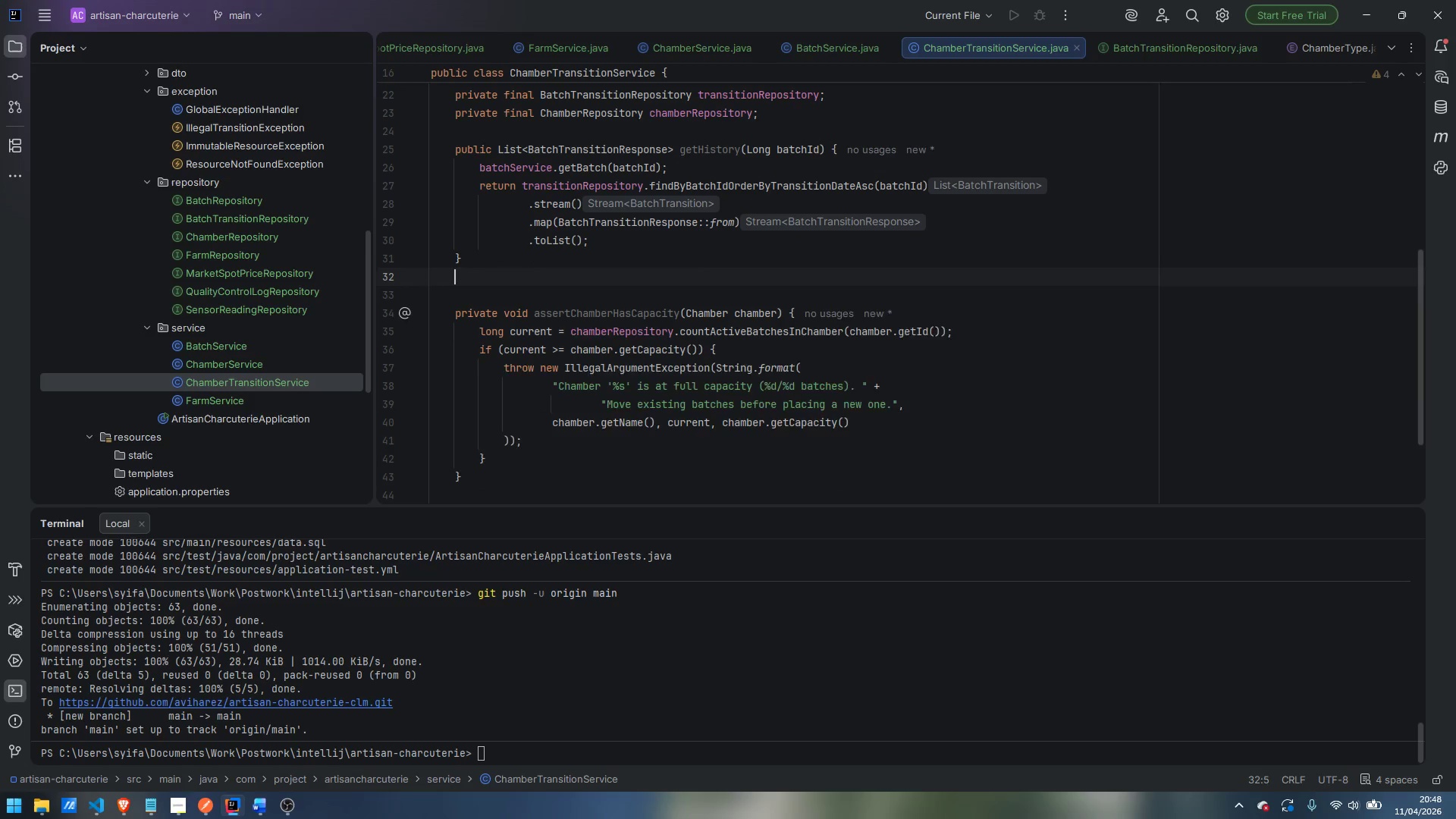 
key(Enter)
 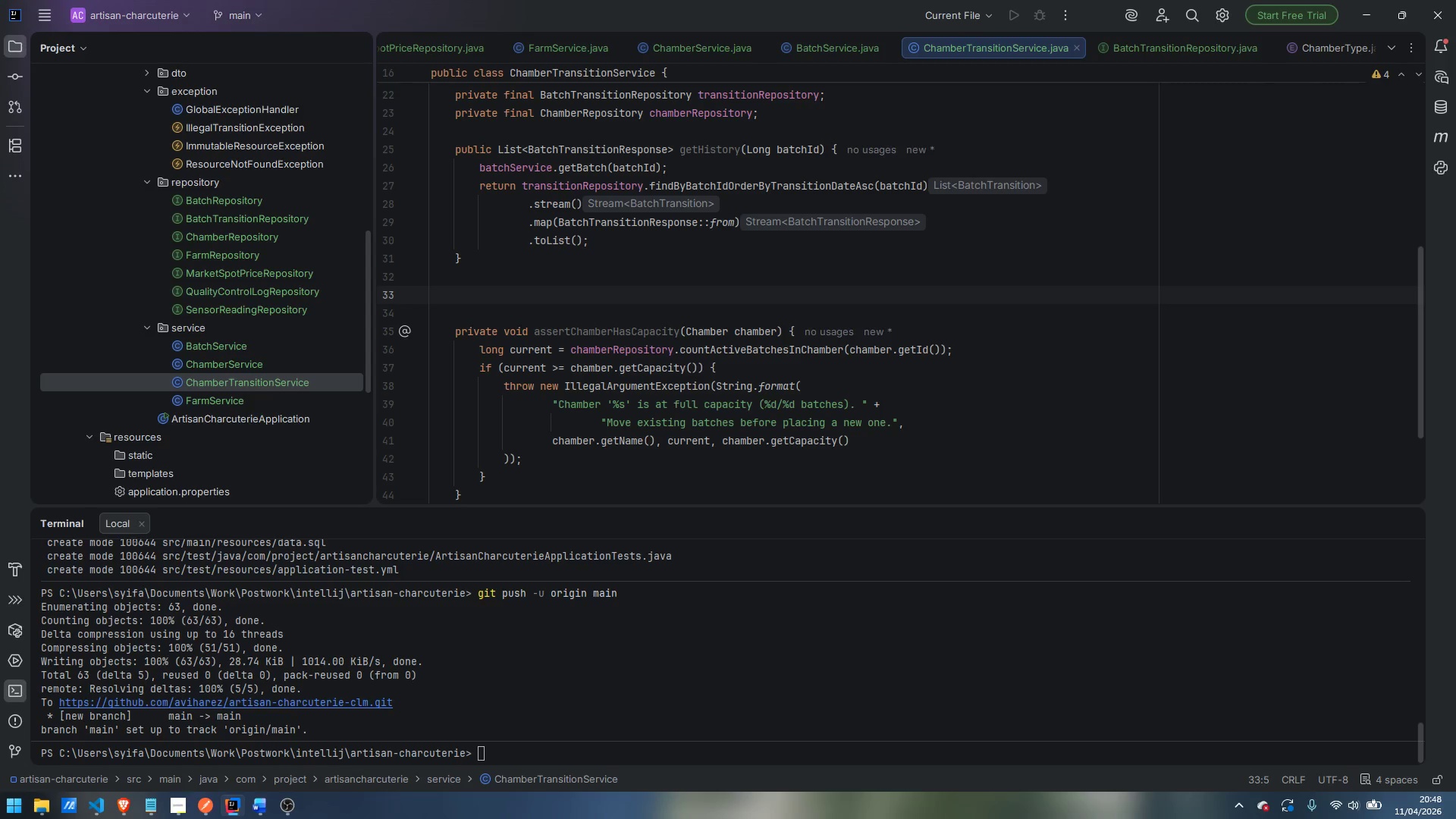 
wait(10.14)
 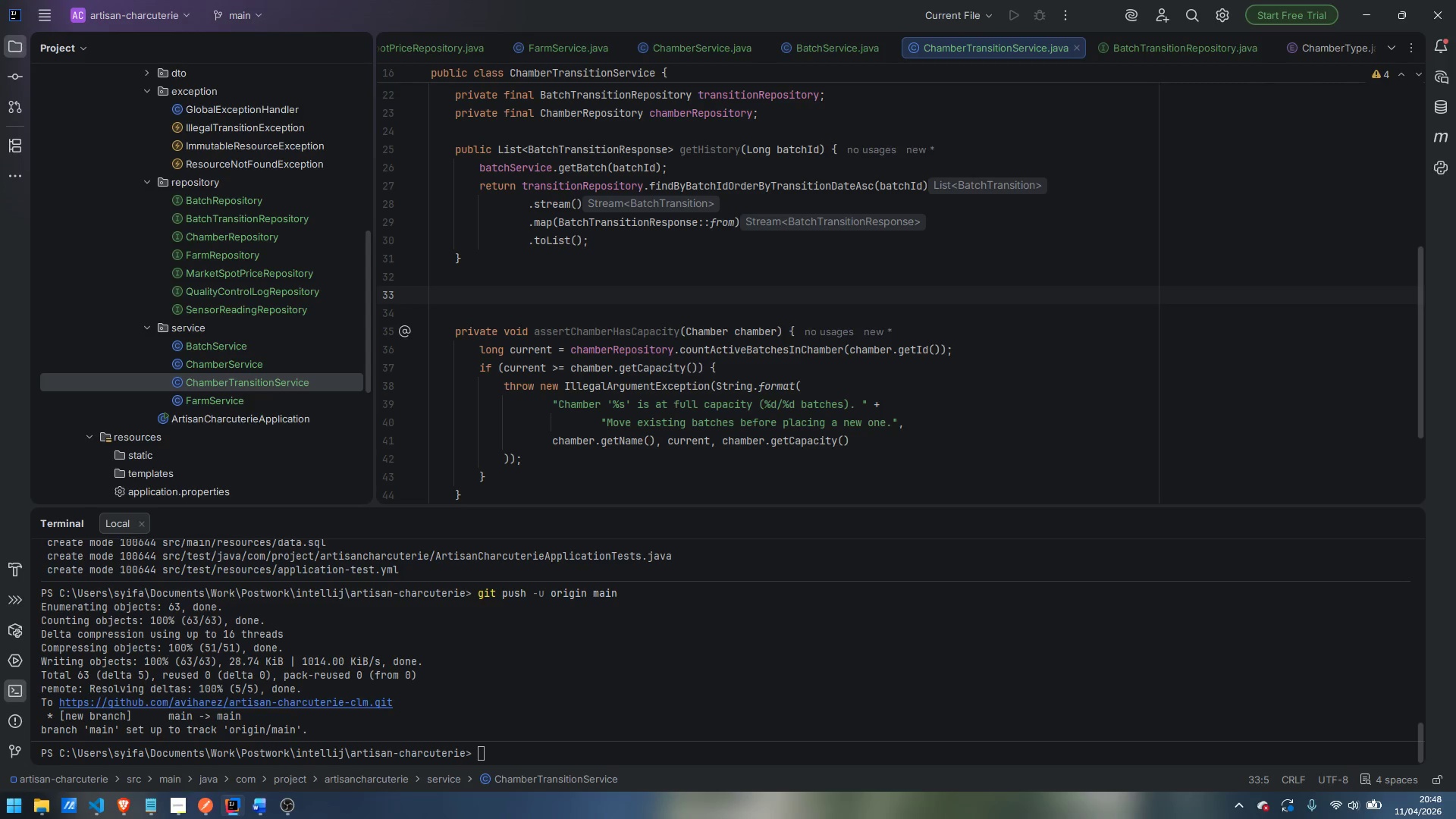 
type(private )
 